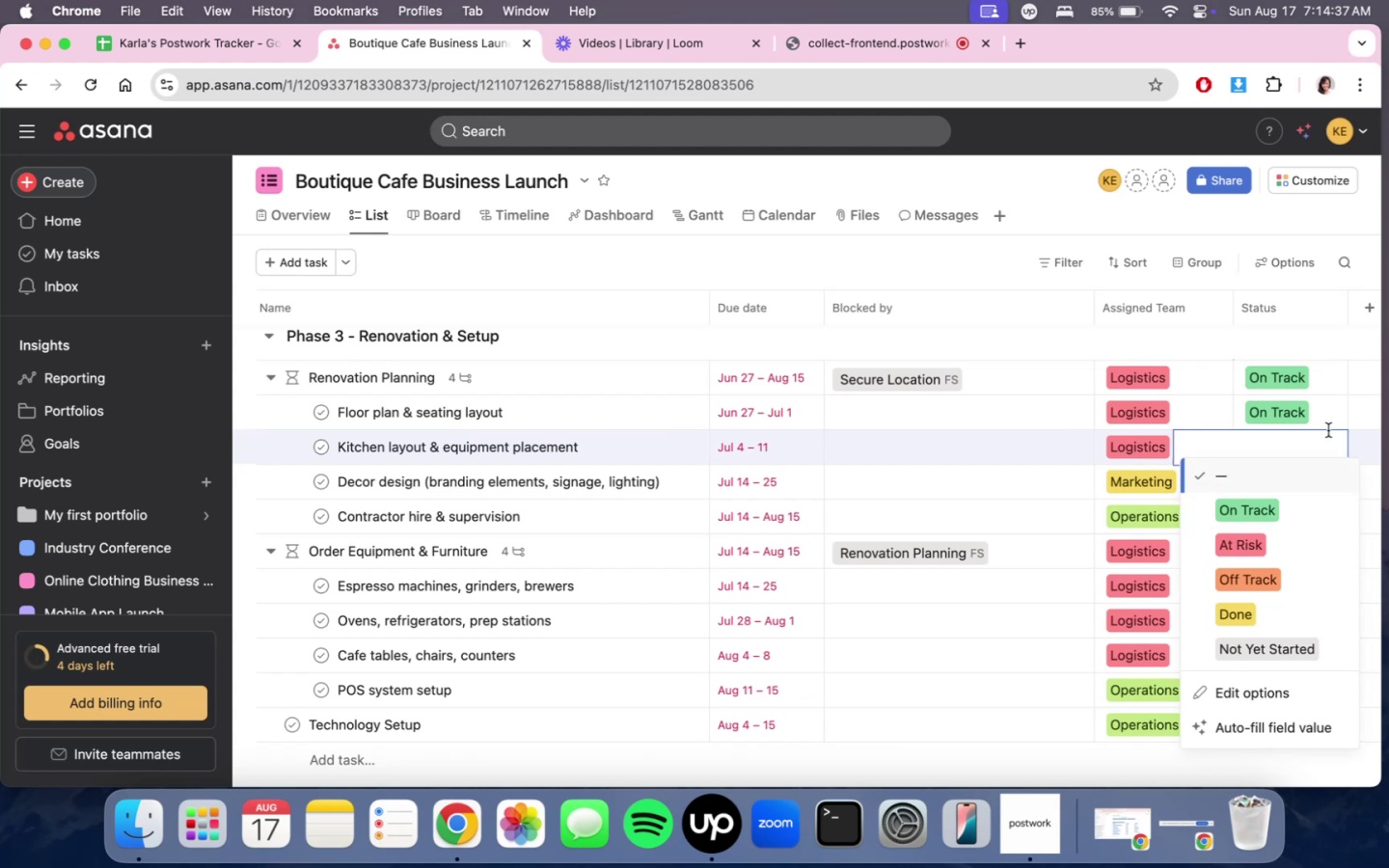 
double_click([1323, 377])
 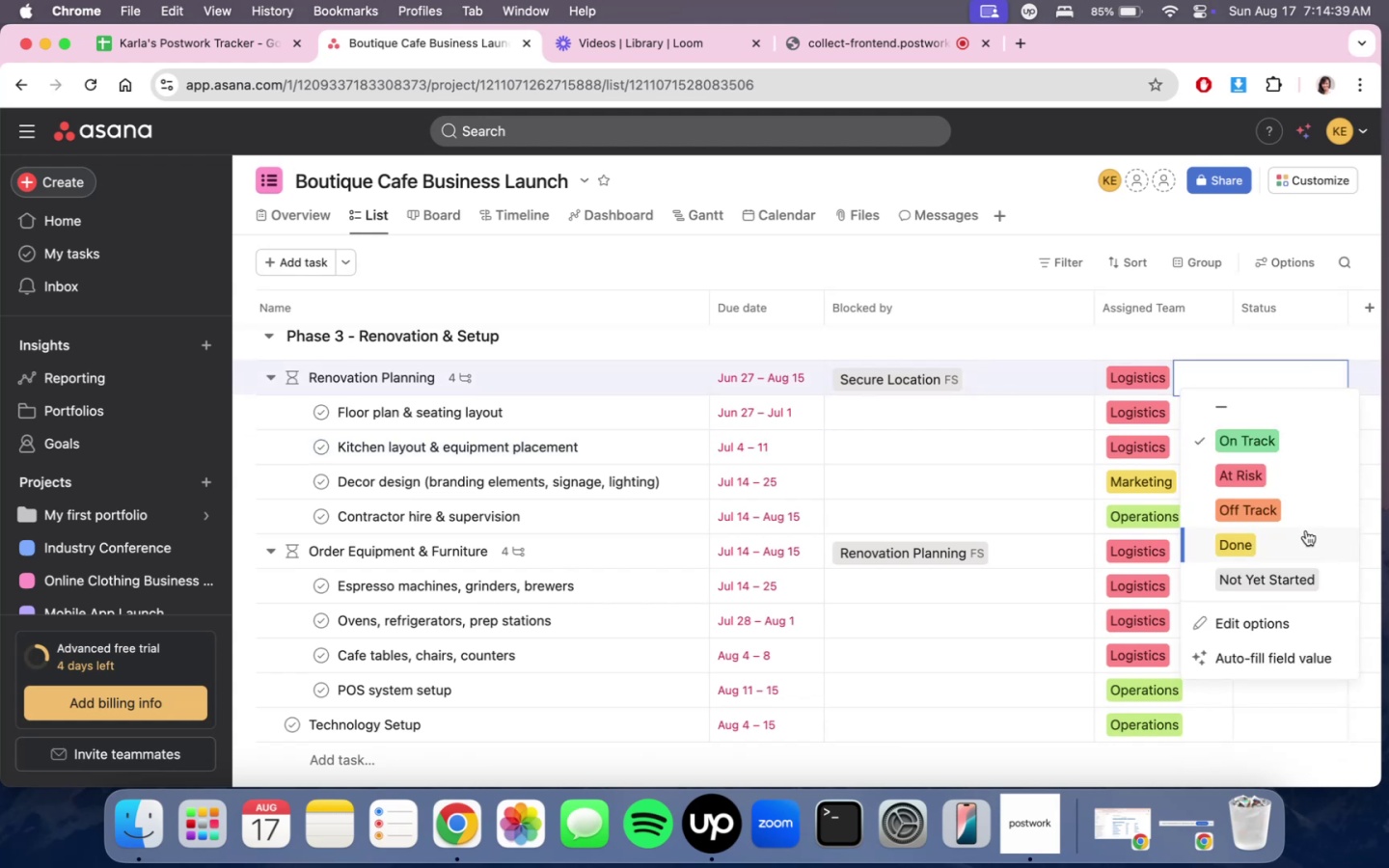 
left_click([1304, 535])
 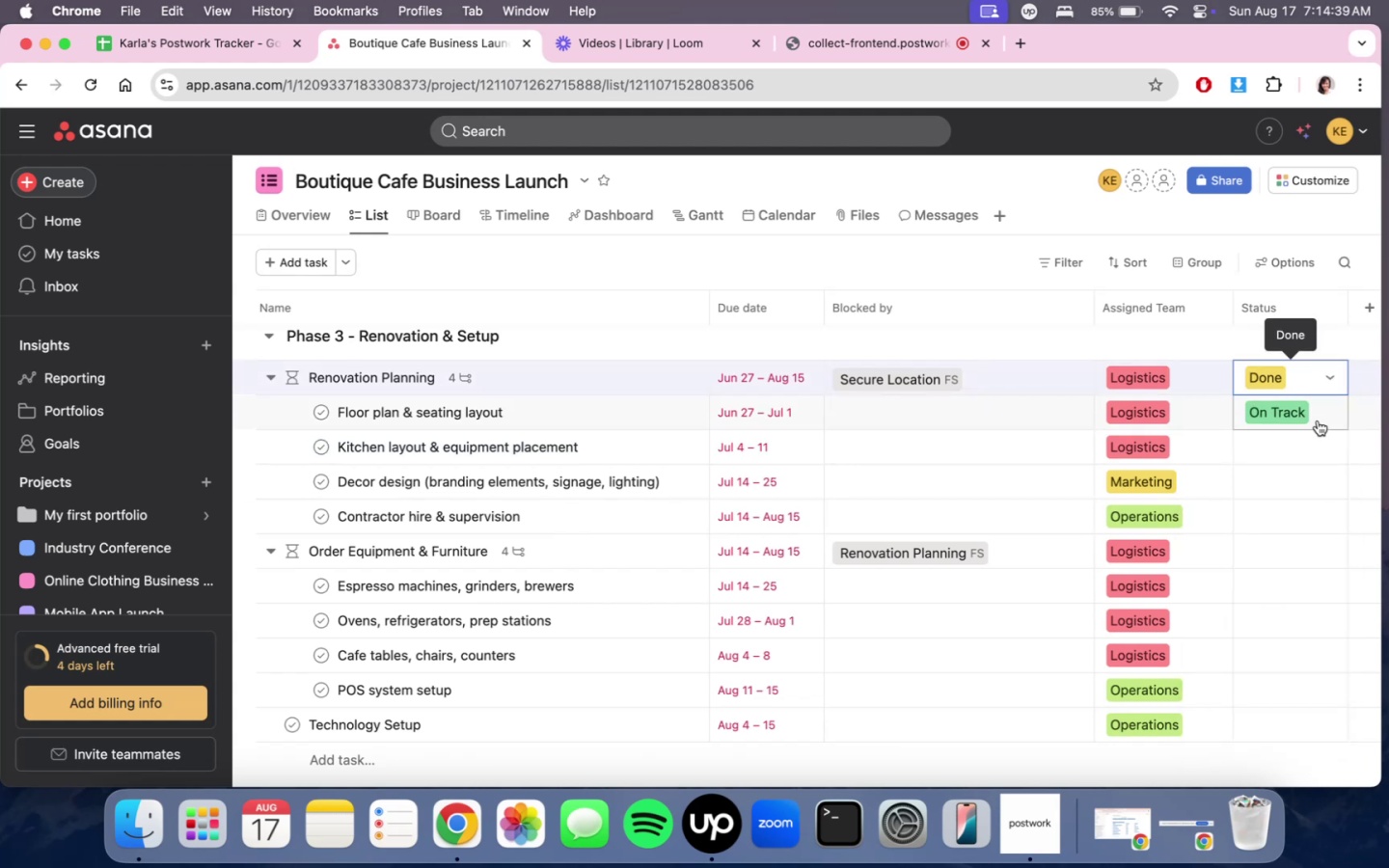 
double_click([1319, 420])
 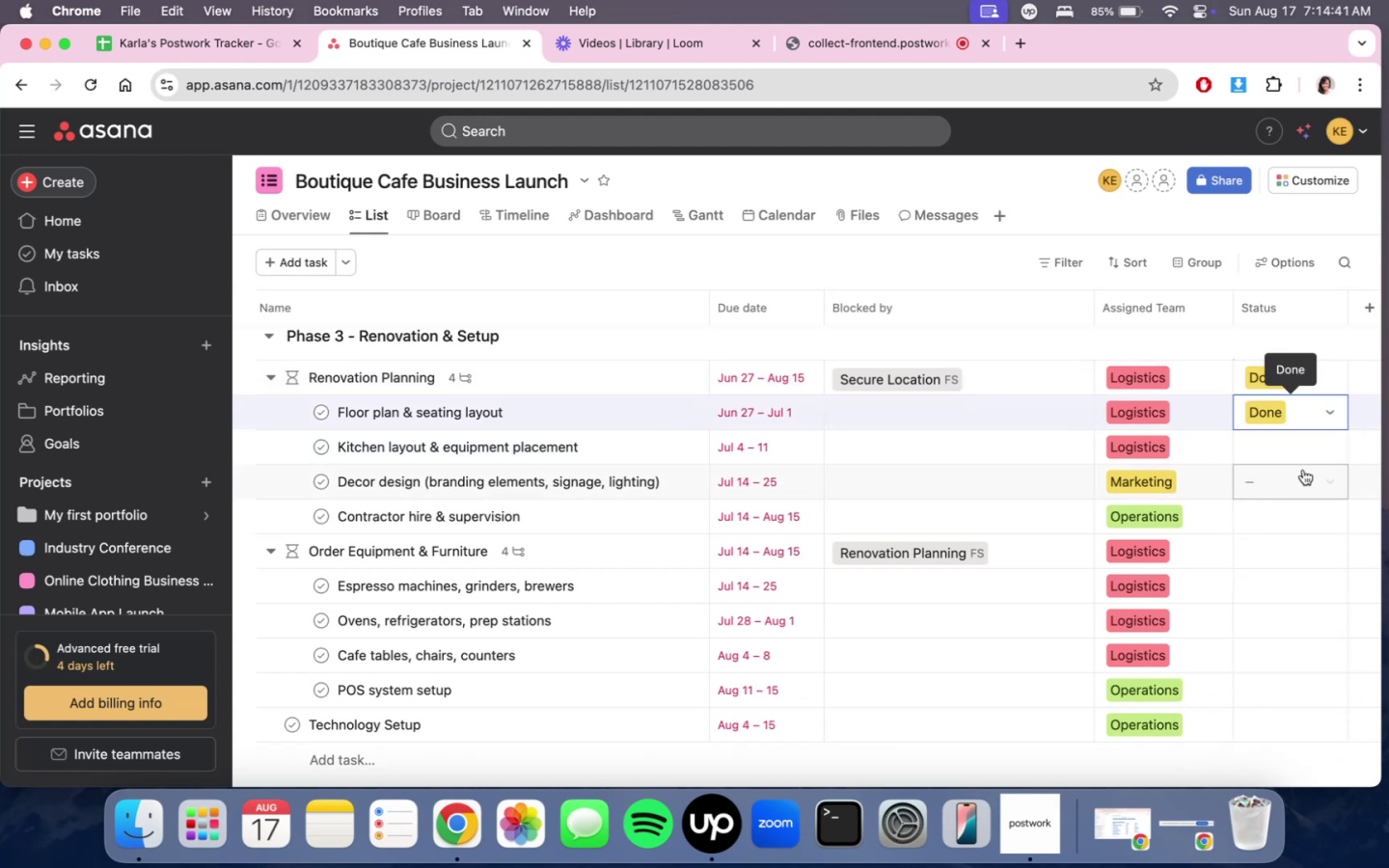 
double_click([1303, 445])
 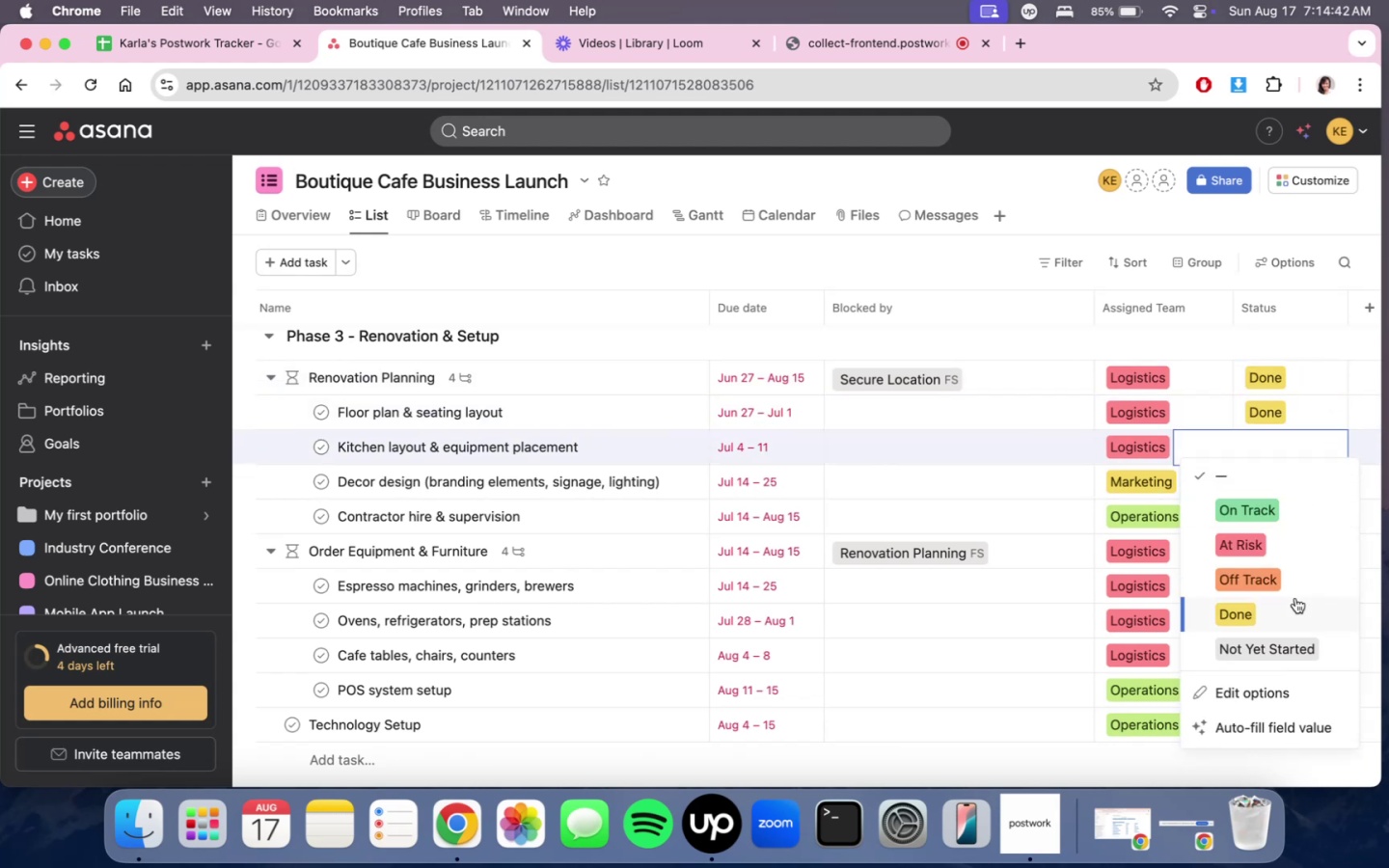 
left_click([1294, 604])
 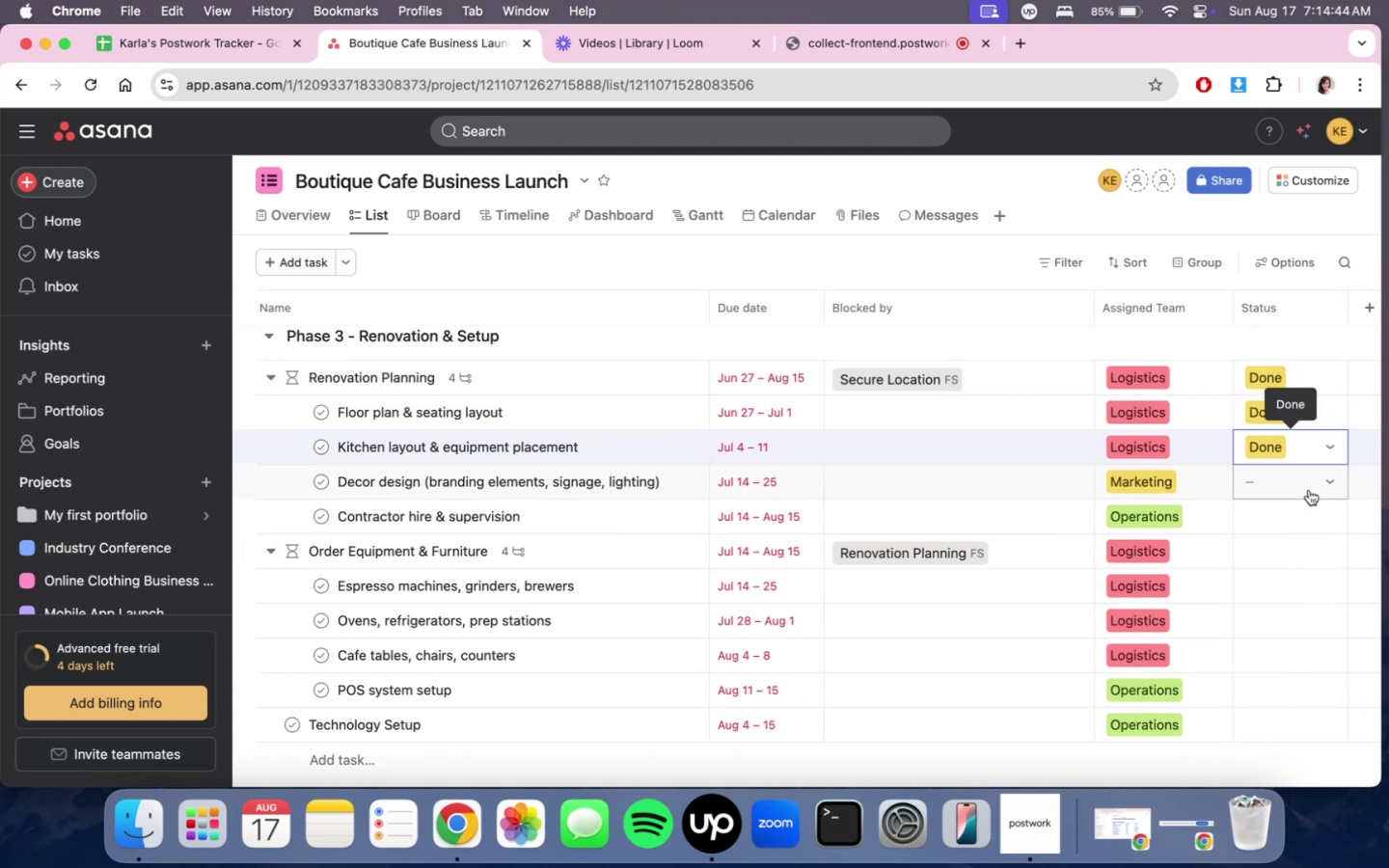 
left_click([1309, 489])
 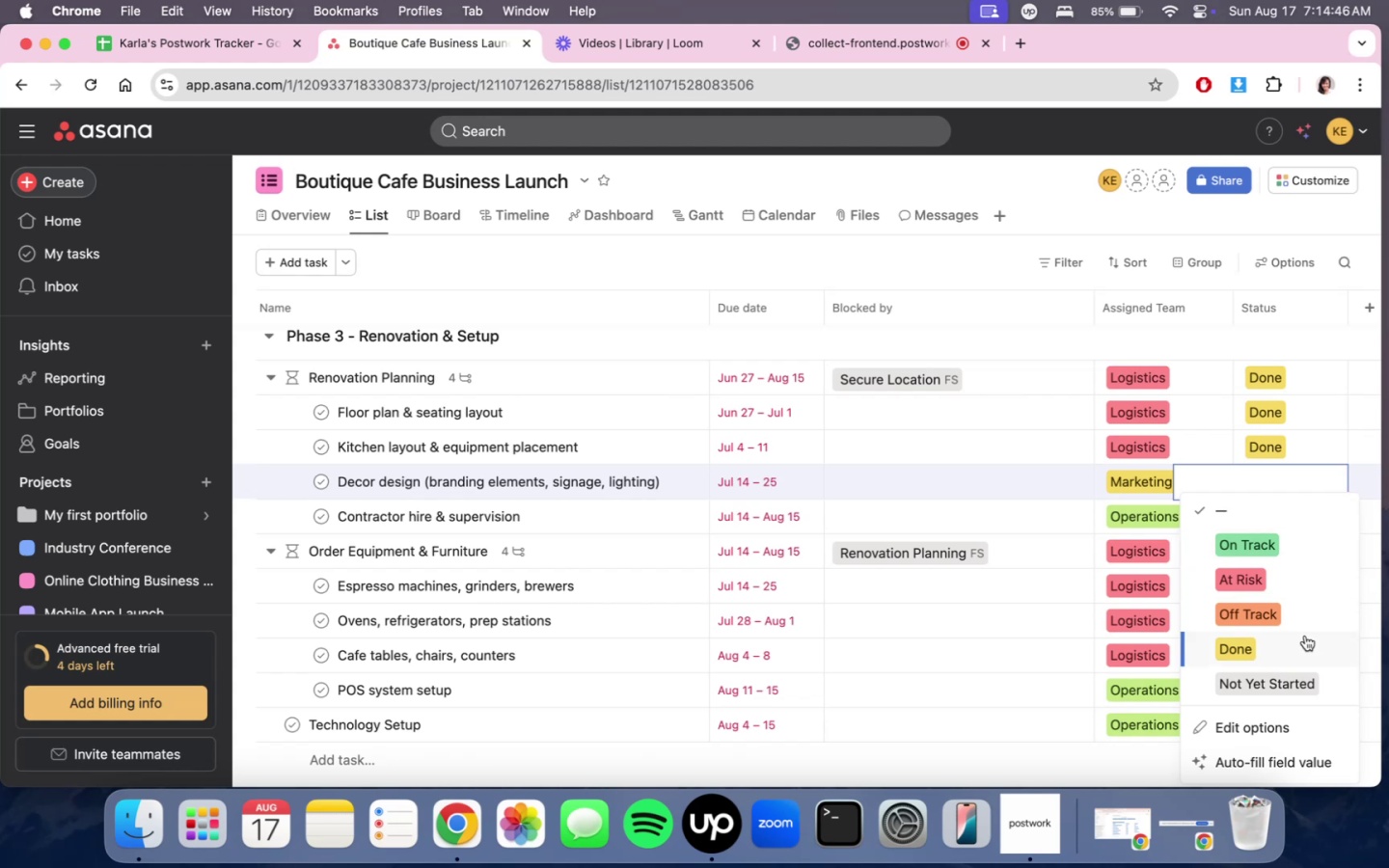 
left_click([1300, 651])
 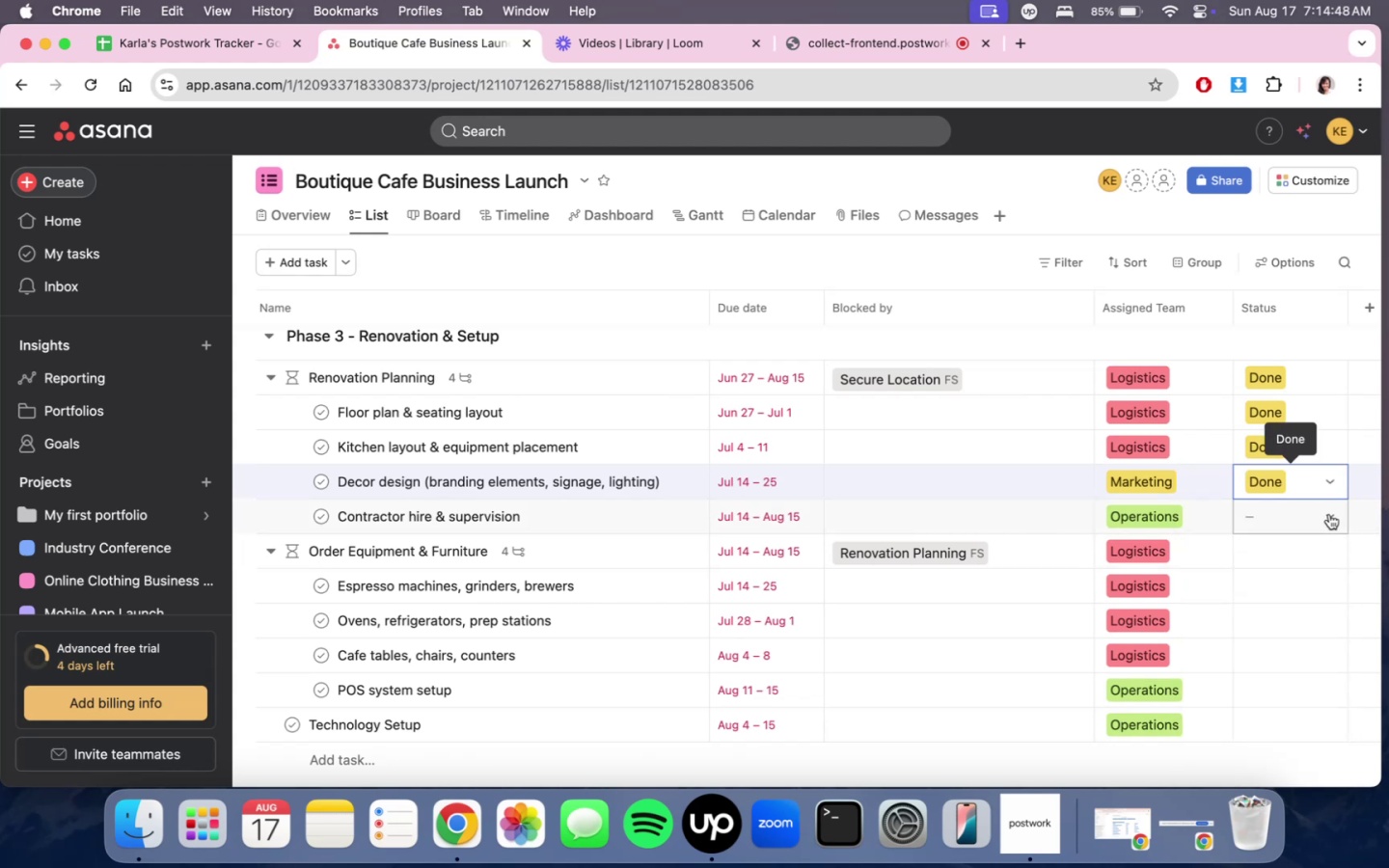 
double_click([1329, 513])
 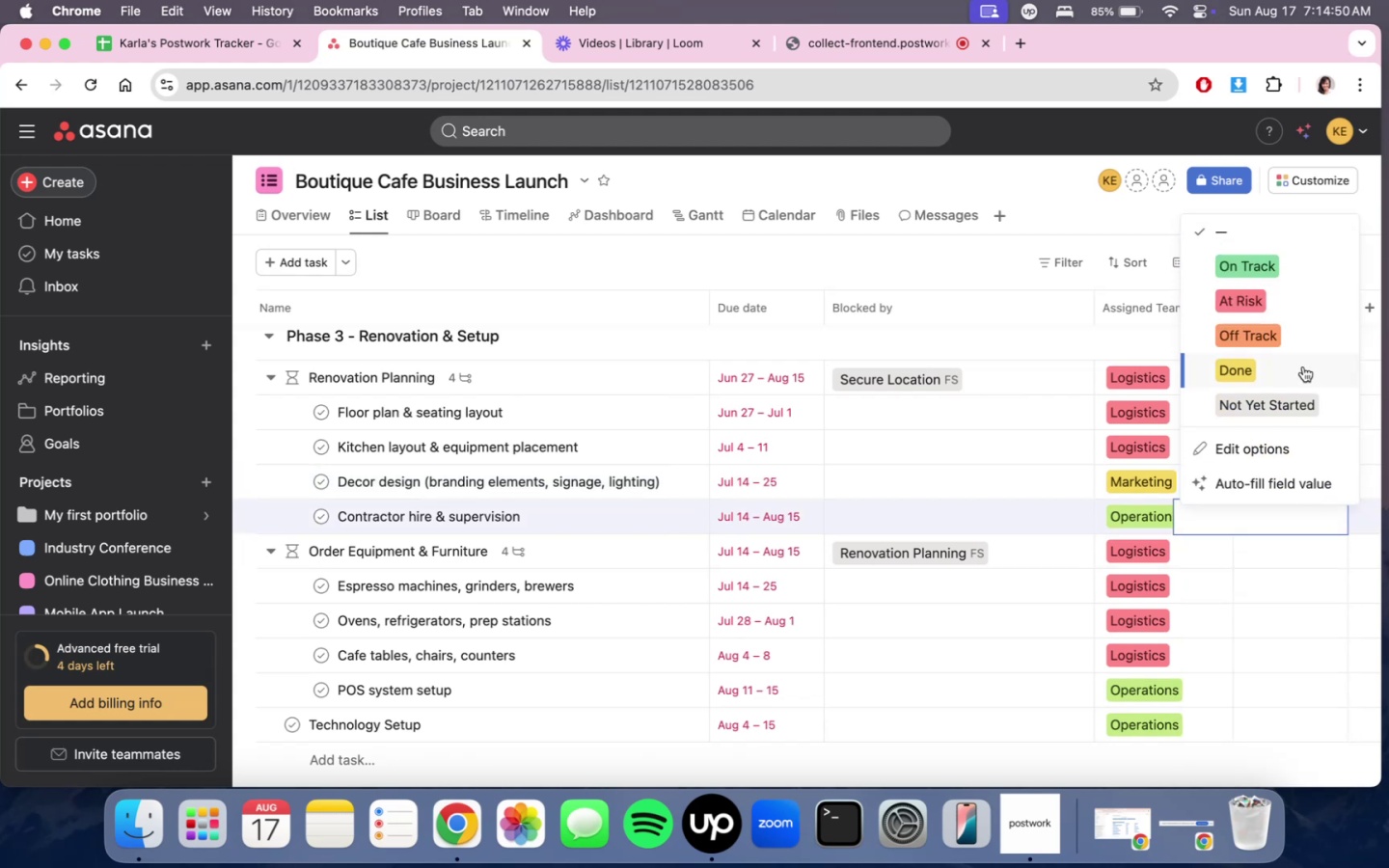 
left_click([1302, 369])
 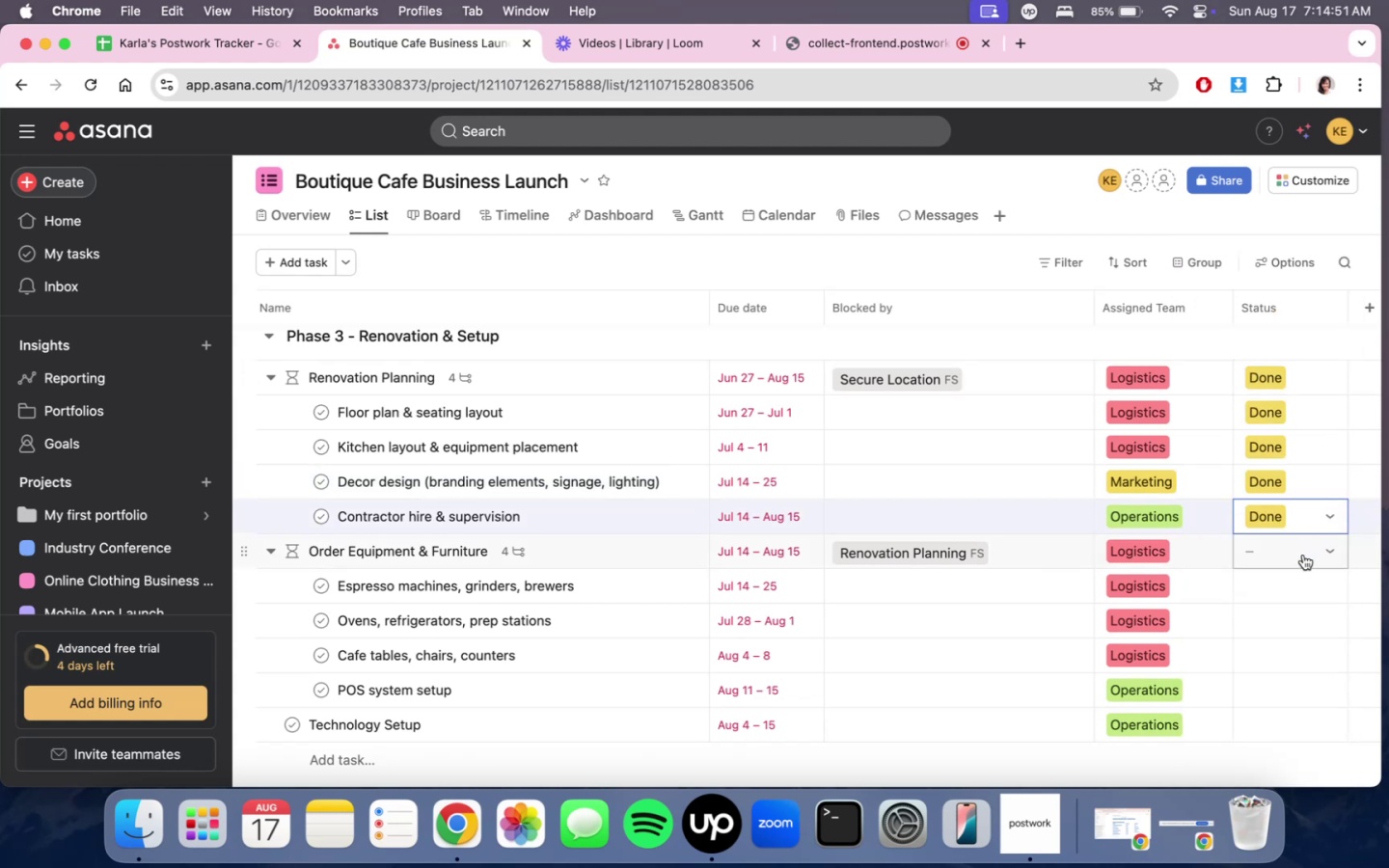 
left_click([1303, 555])
 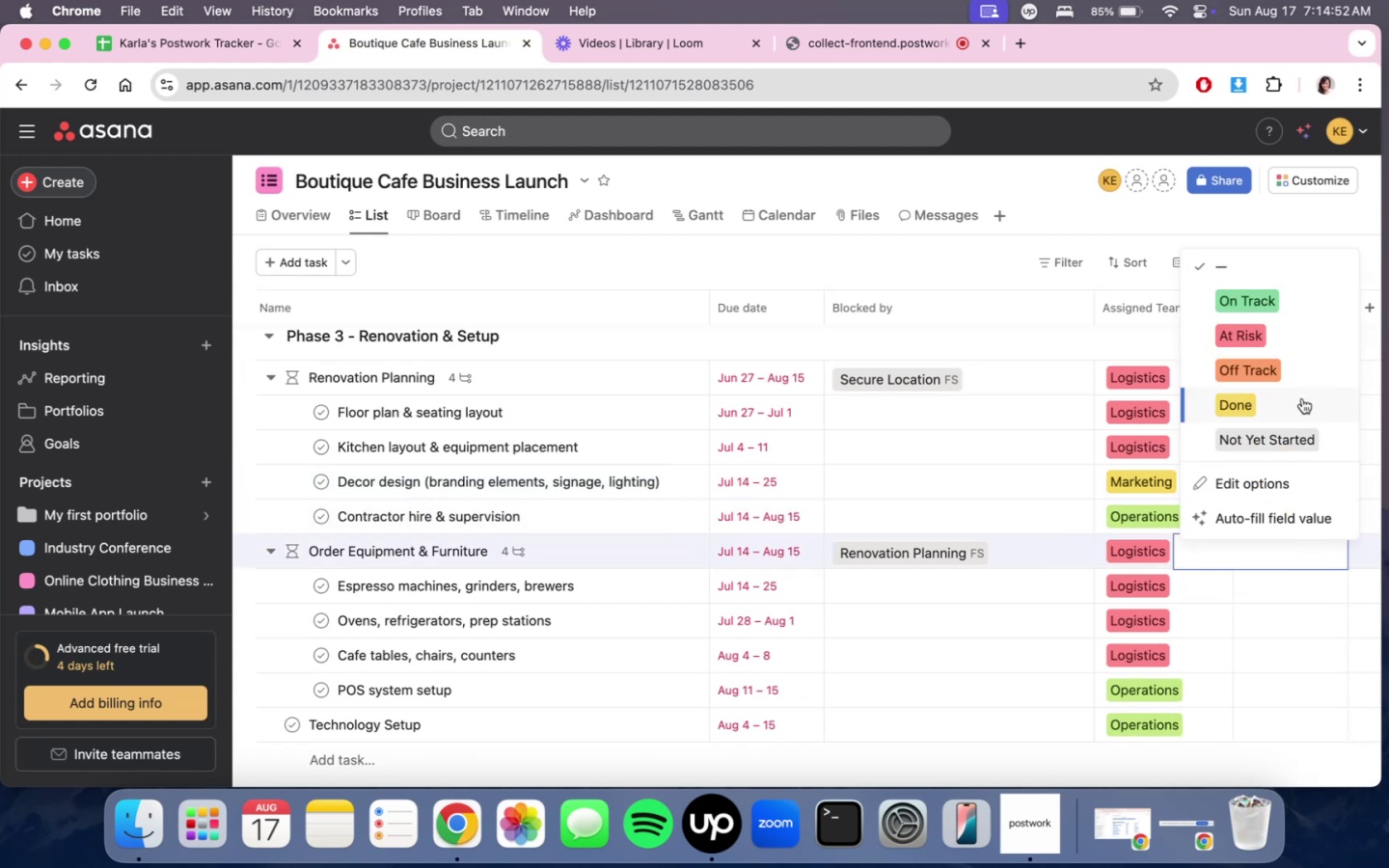 
left_click([1302, 399])
 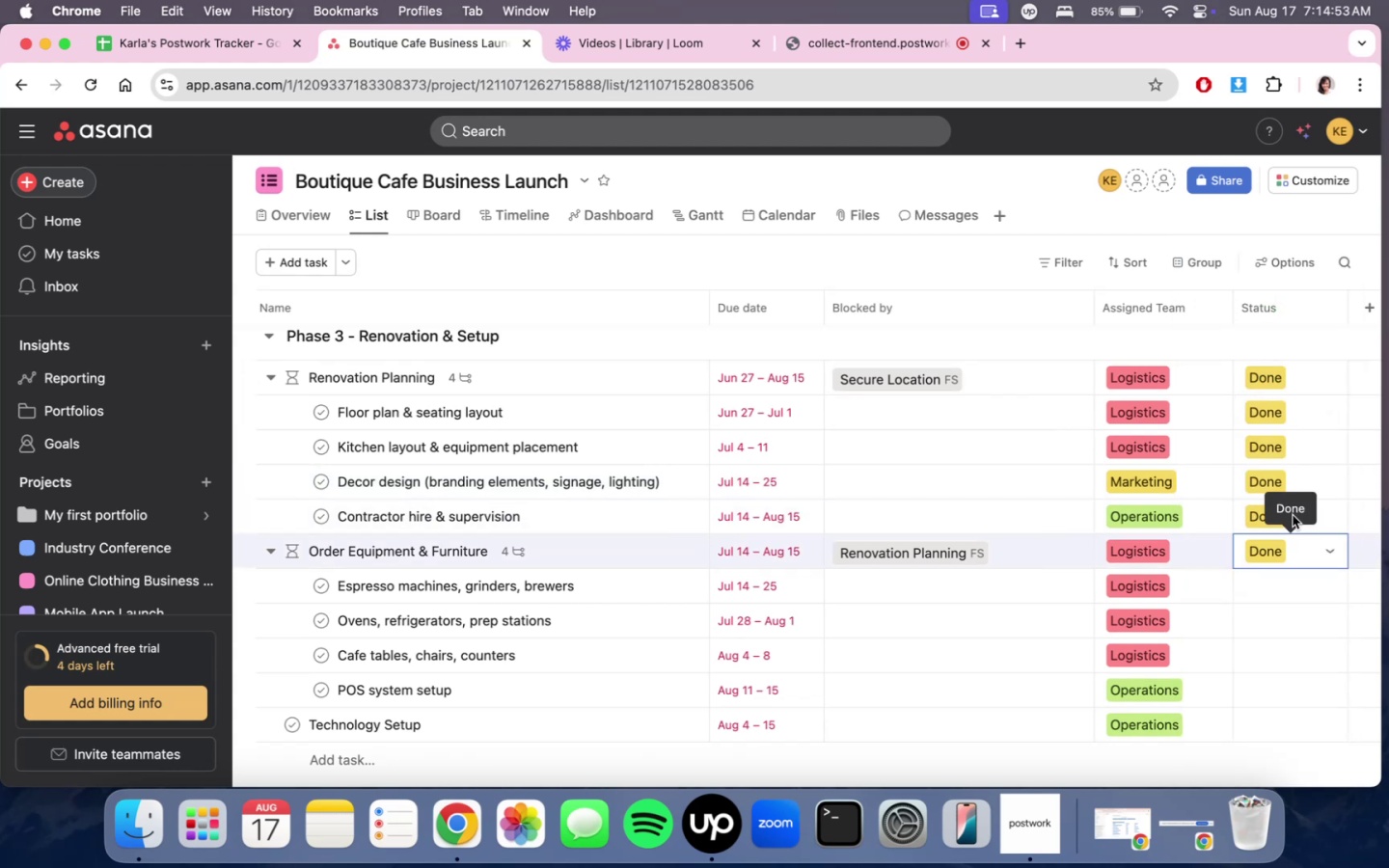 
scroll: coordinate [1293, 518], scroll_direction: down, amount: 3.0
 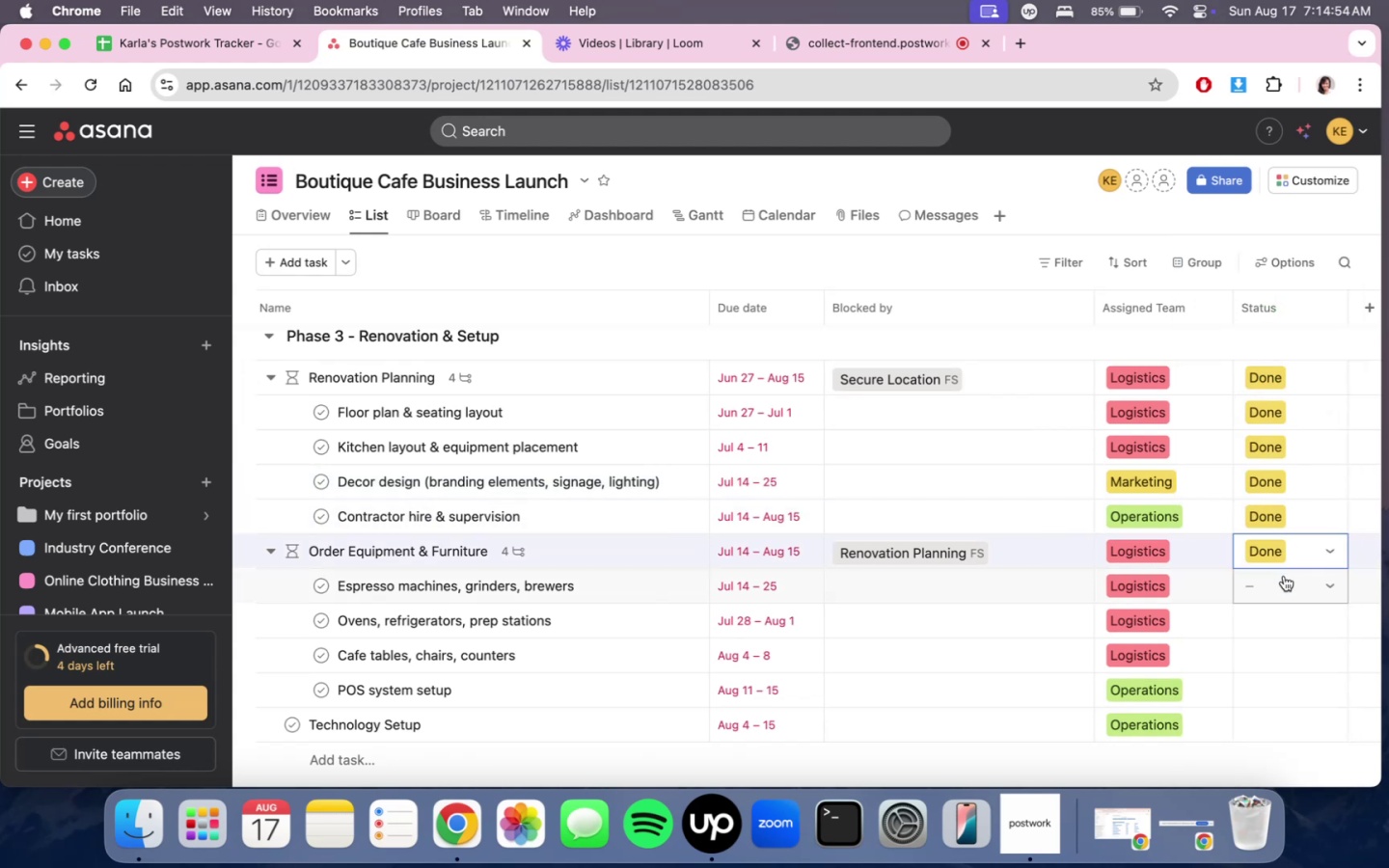 
left_click([1283, 583])
 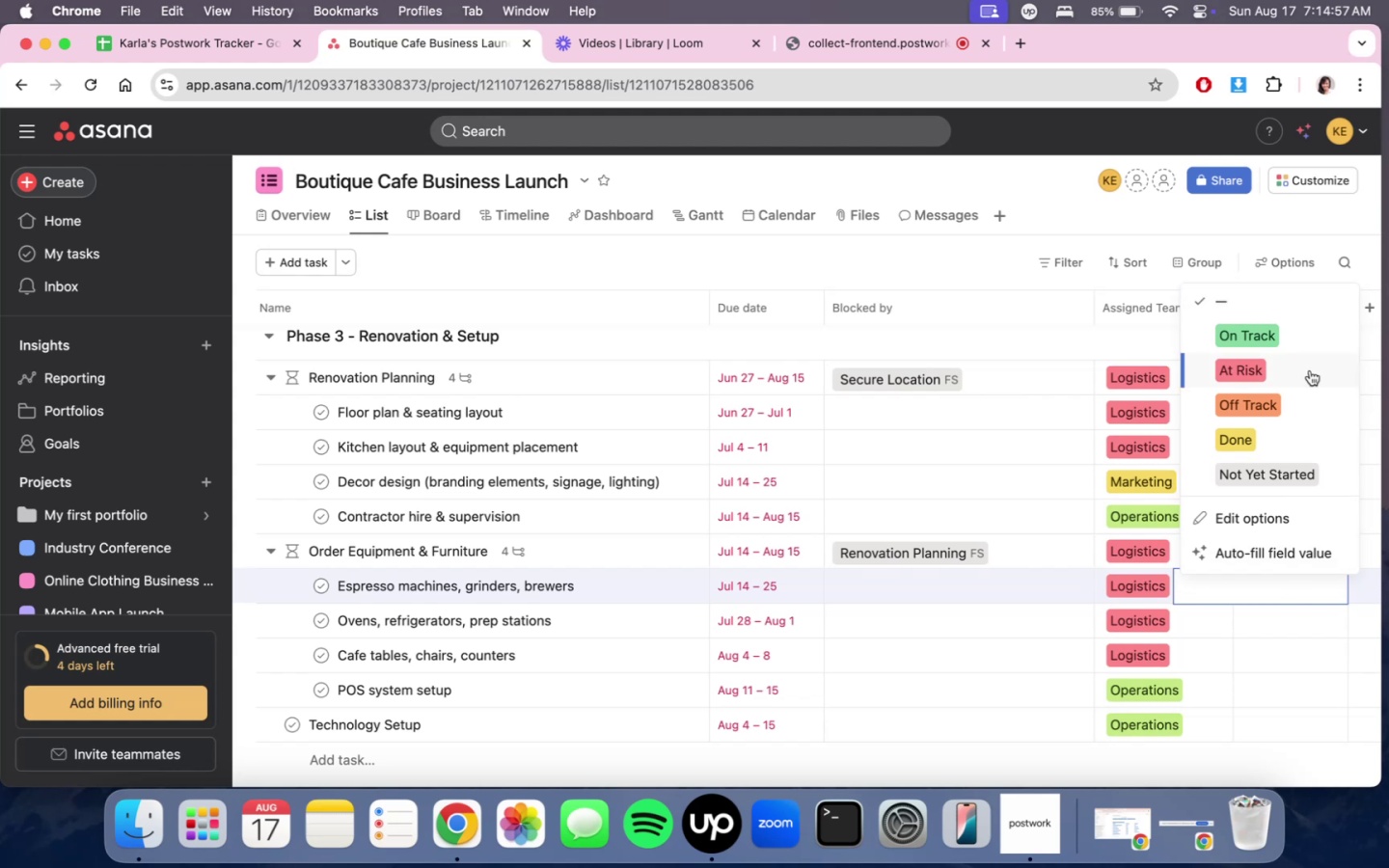 
left_click([1306, 338])
 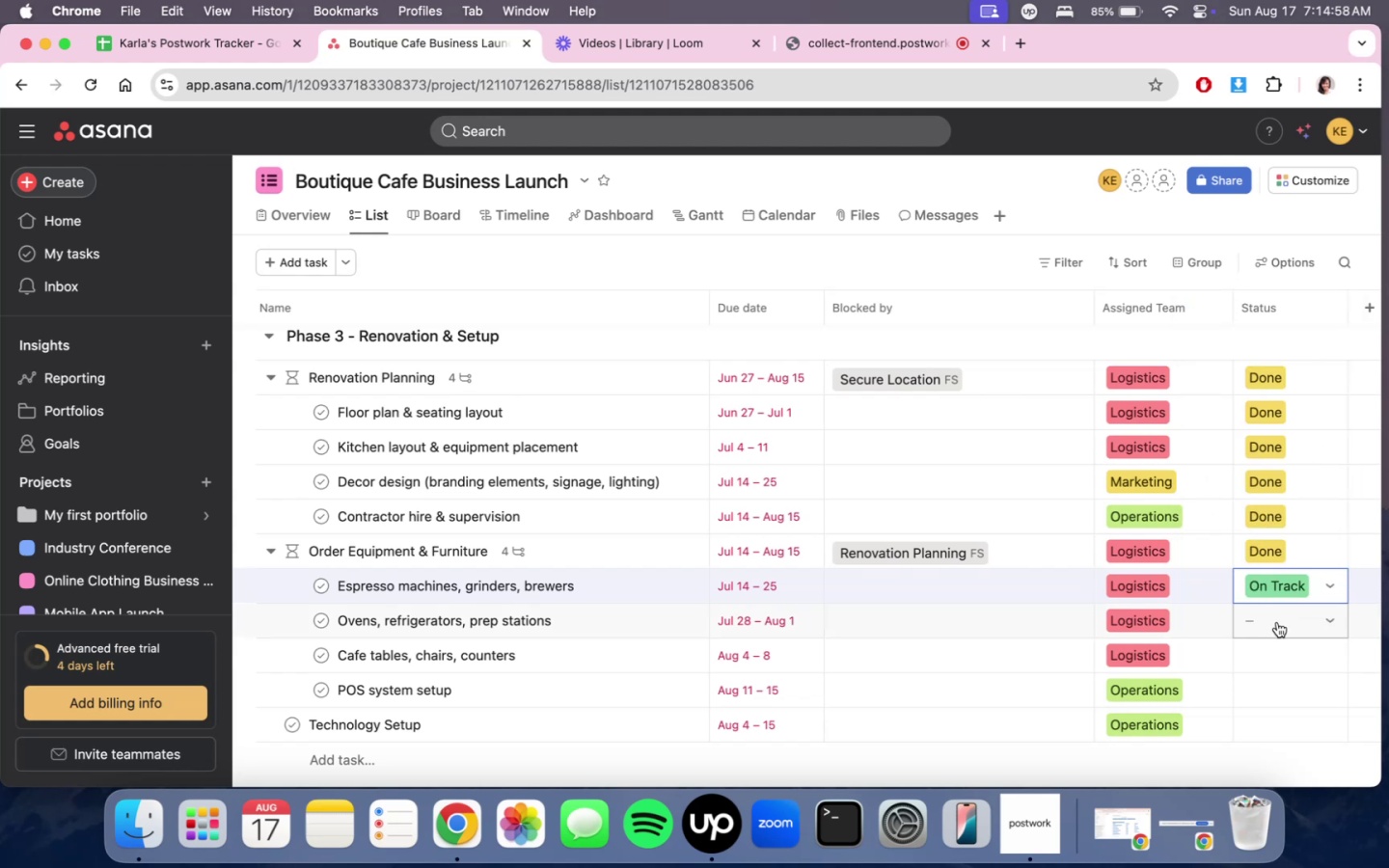 
double_click([1278, 621])
 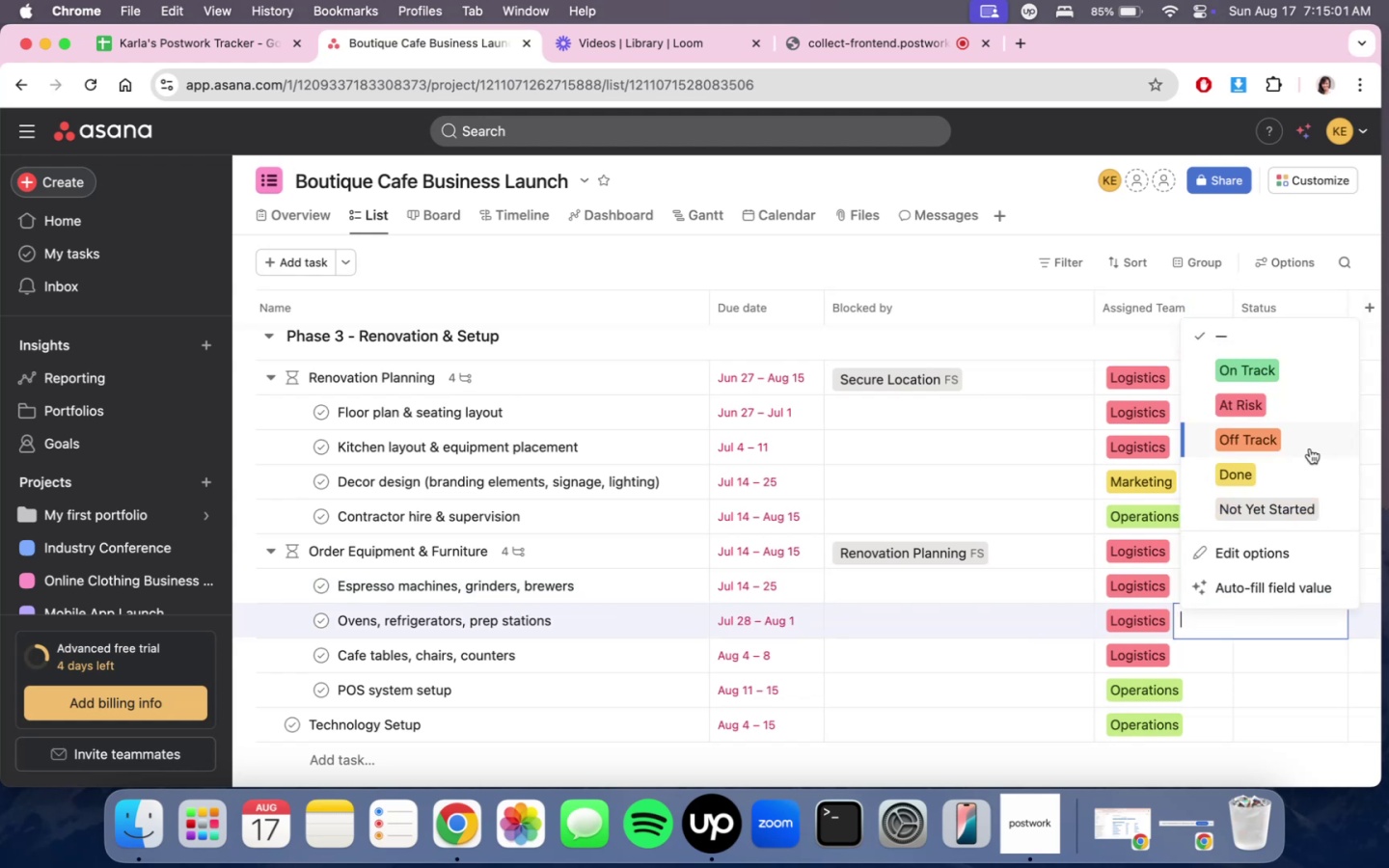 
left_click([1301, 368])
 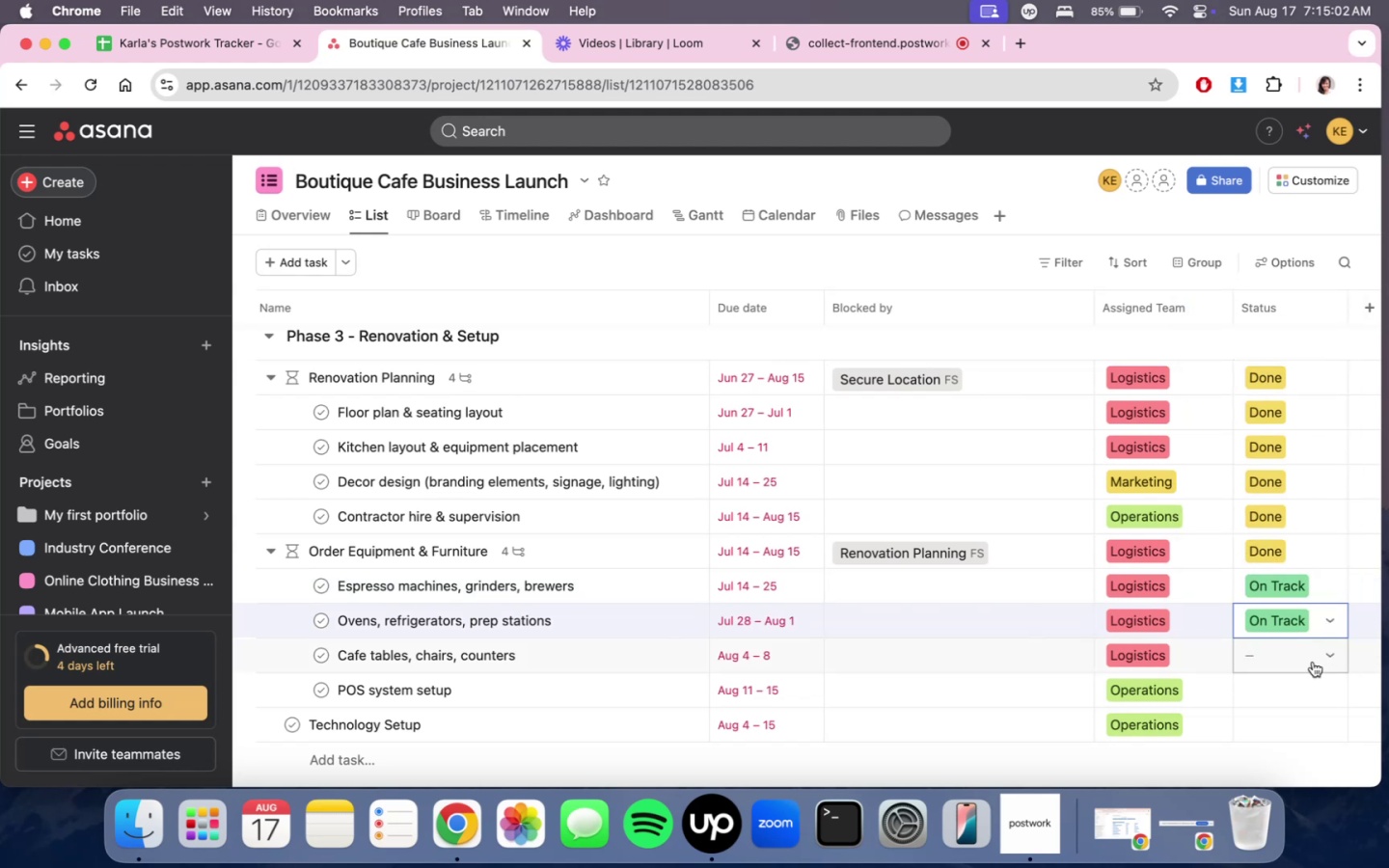 
double_click([1313, 663])
 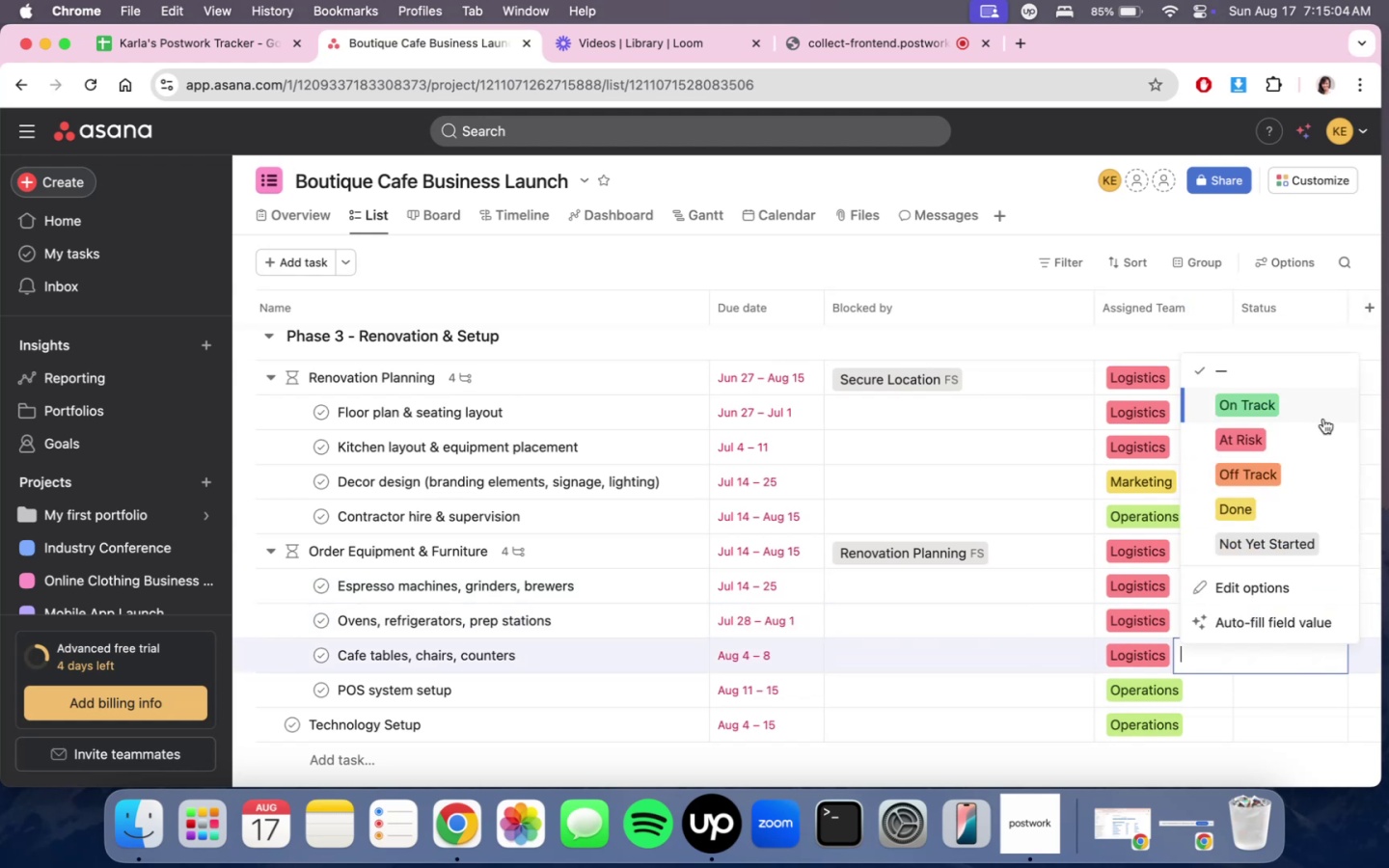 
left_click([1321, 471])
 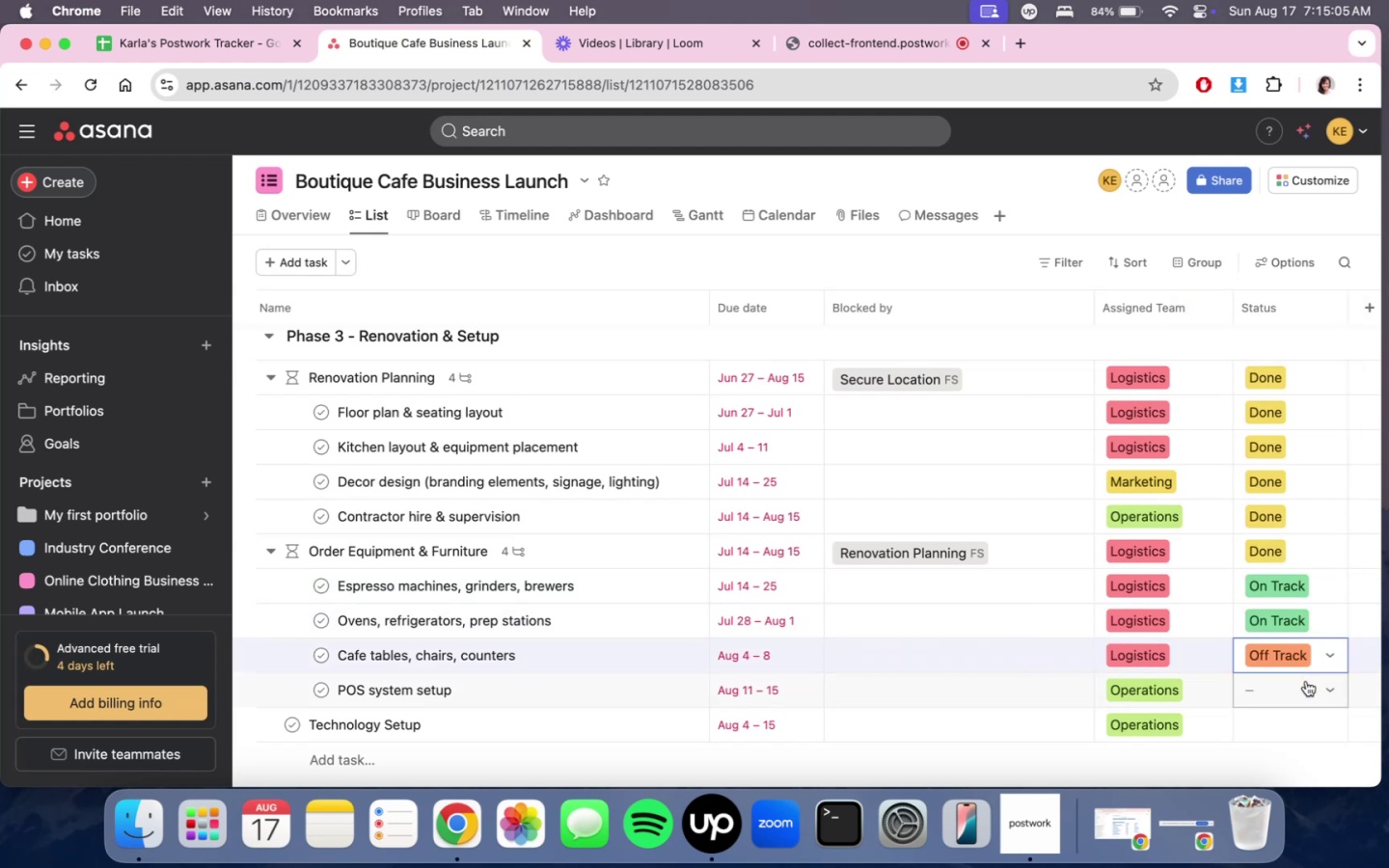 
left_click([1306, 681])
 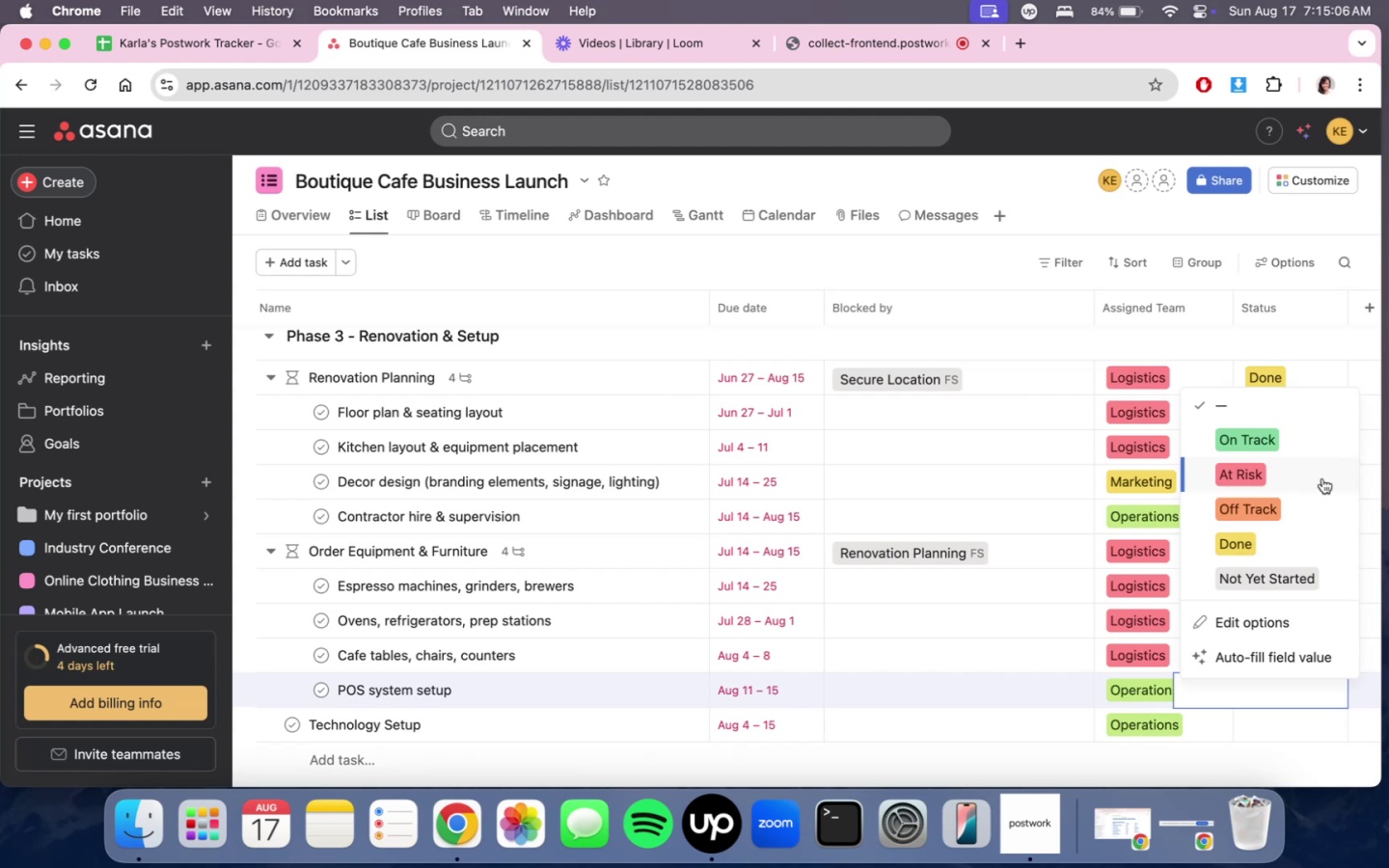 
left_click([1322, 478])
 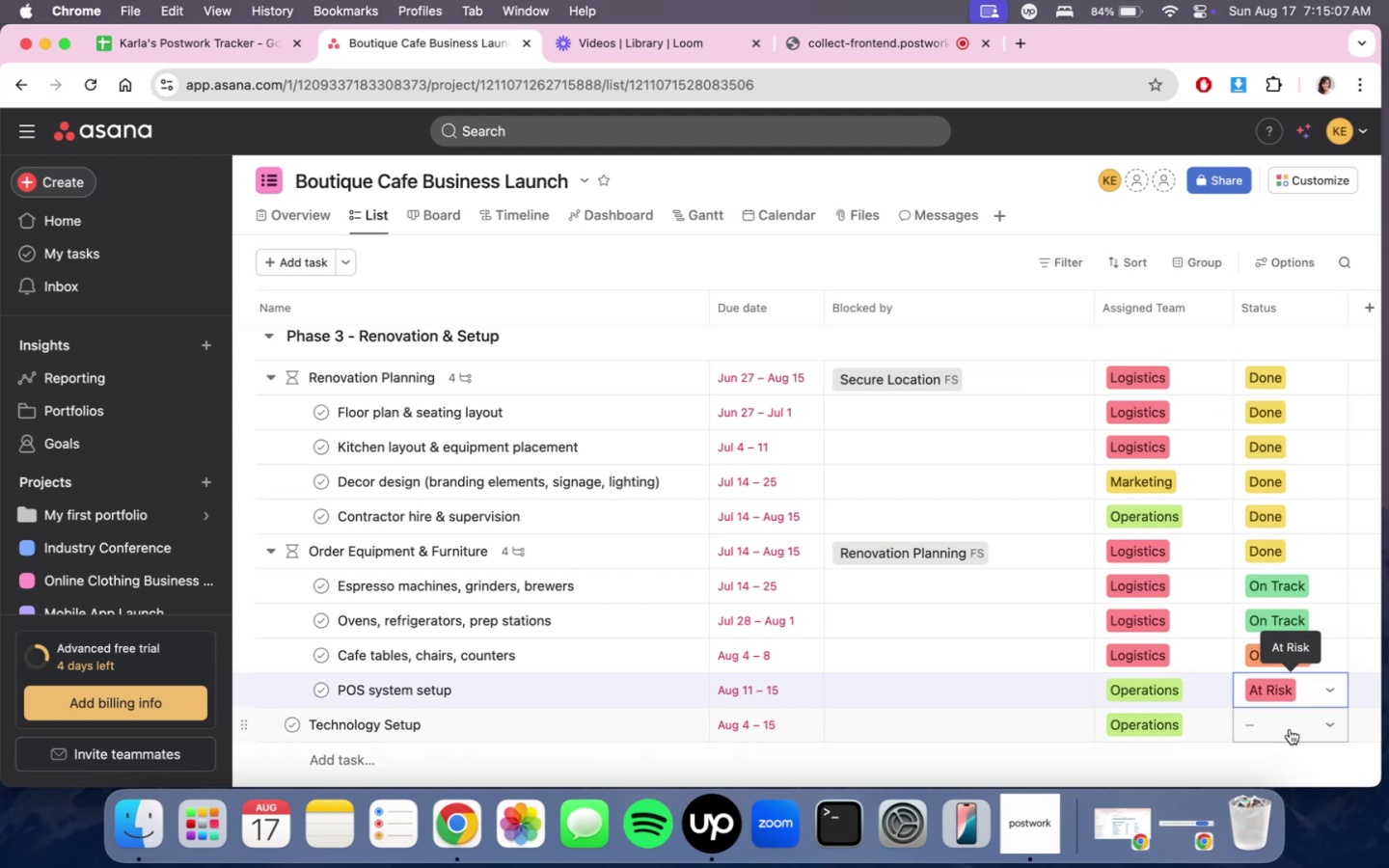 
left_click([1290, 729])
 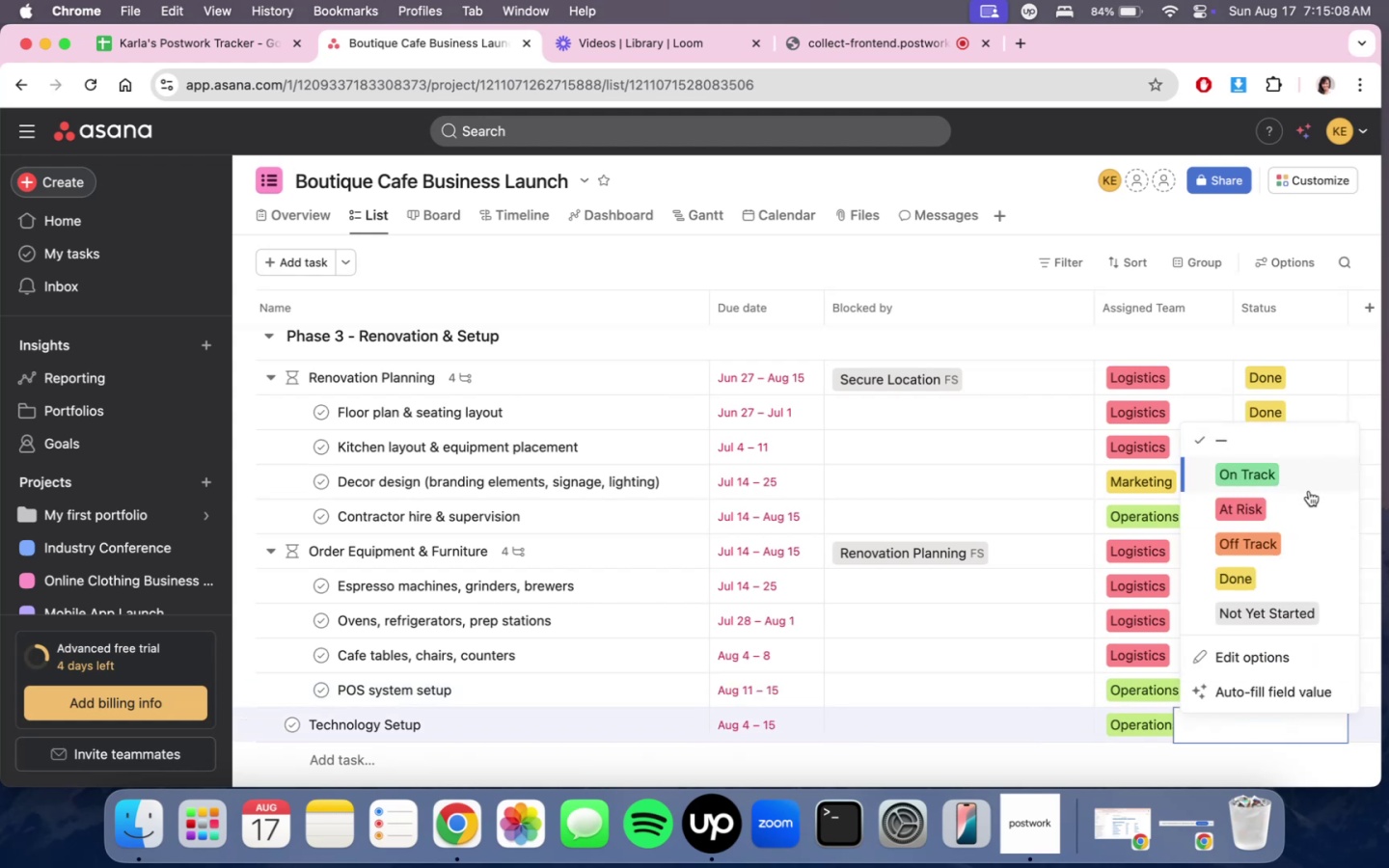 
left_click([1307, 507])
 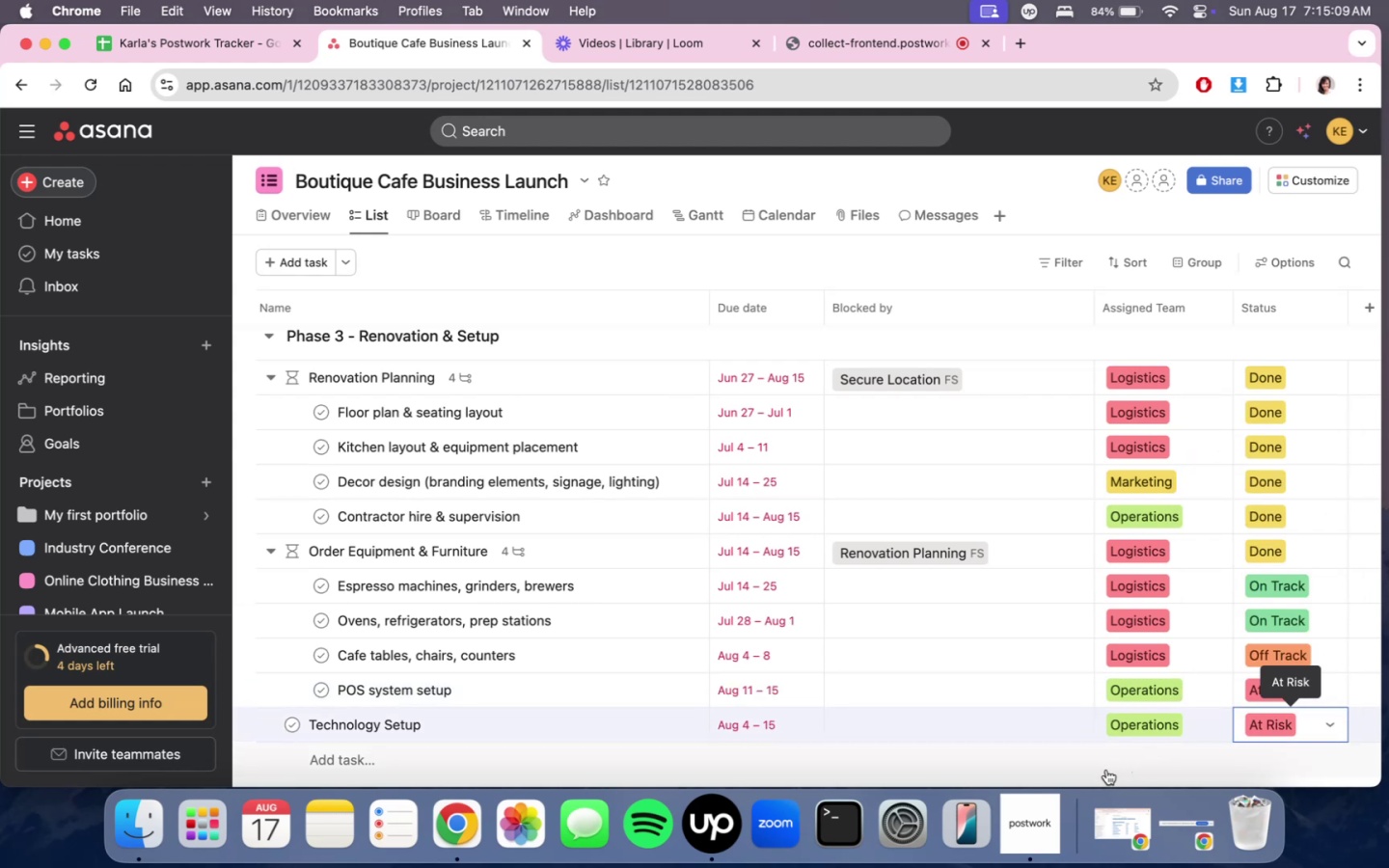 
double_click([1105, 769])
 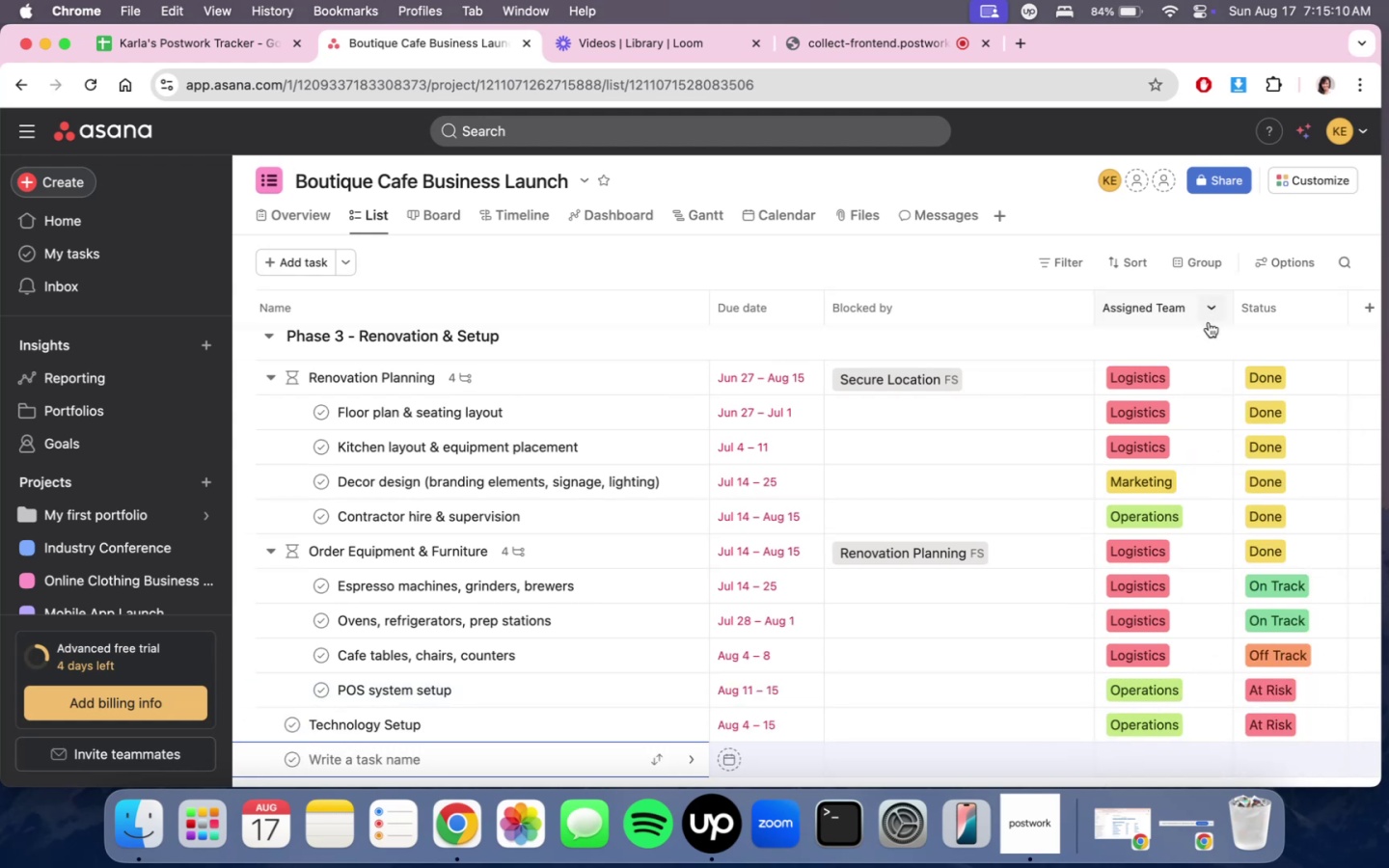 
left_click([1212, 347])
 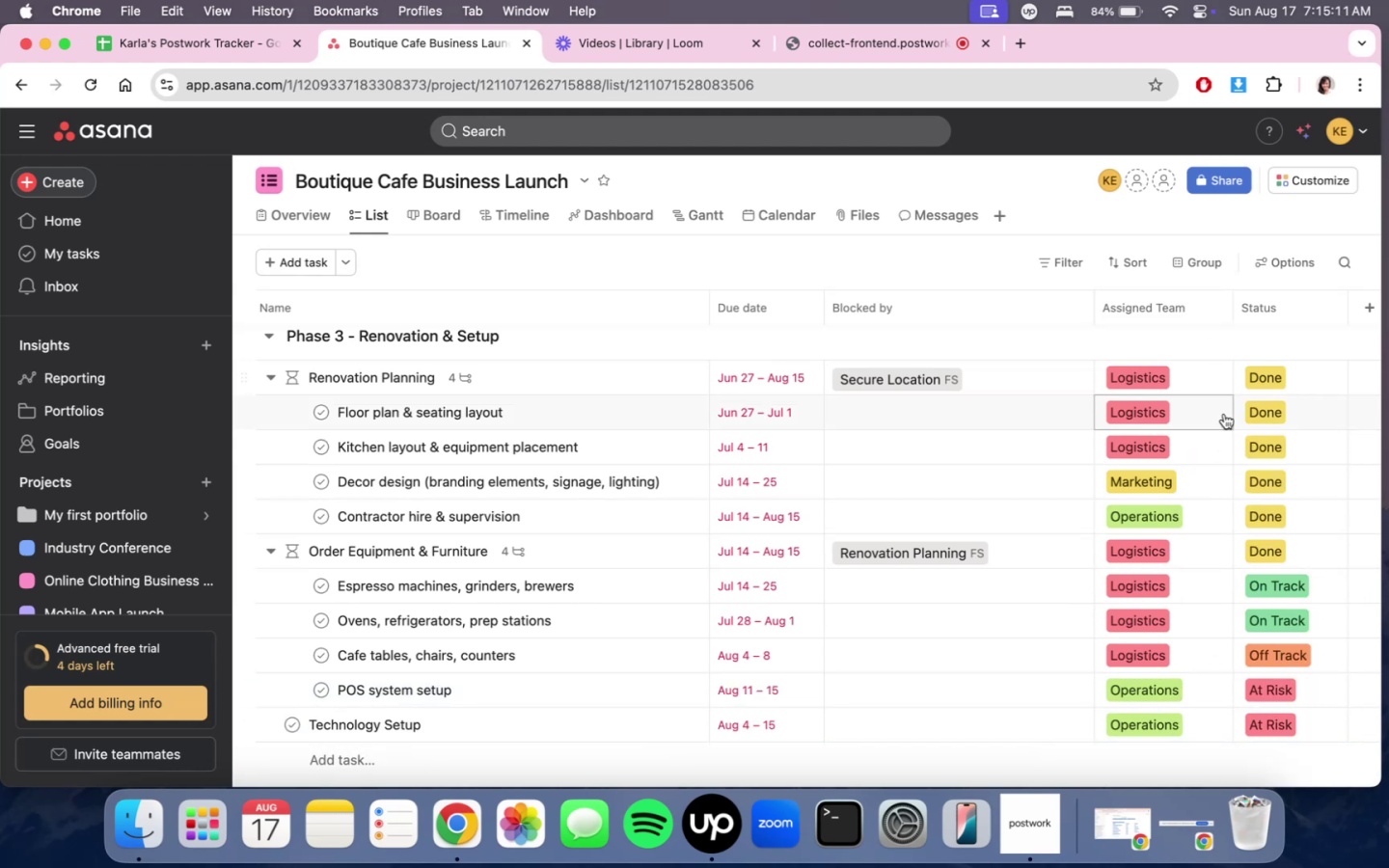 
scroll: coordinate [1263, 616], scroll_direction: down, amount: 16.0
 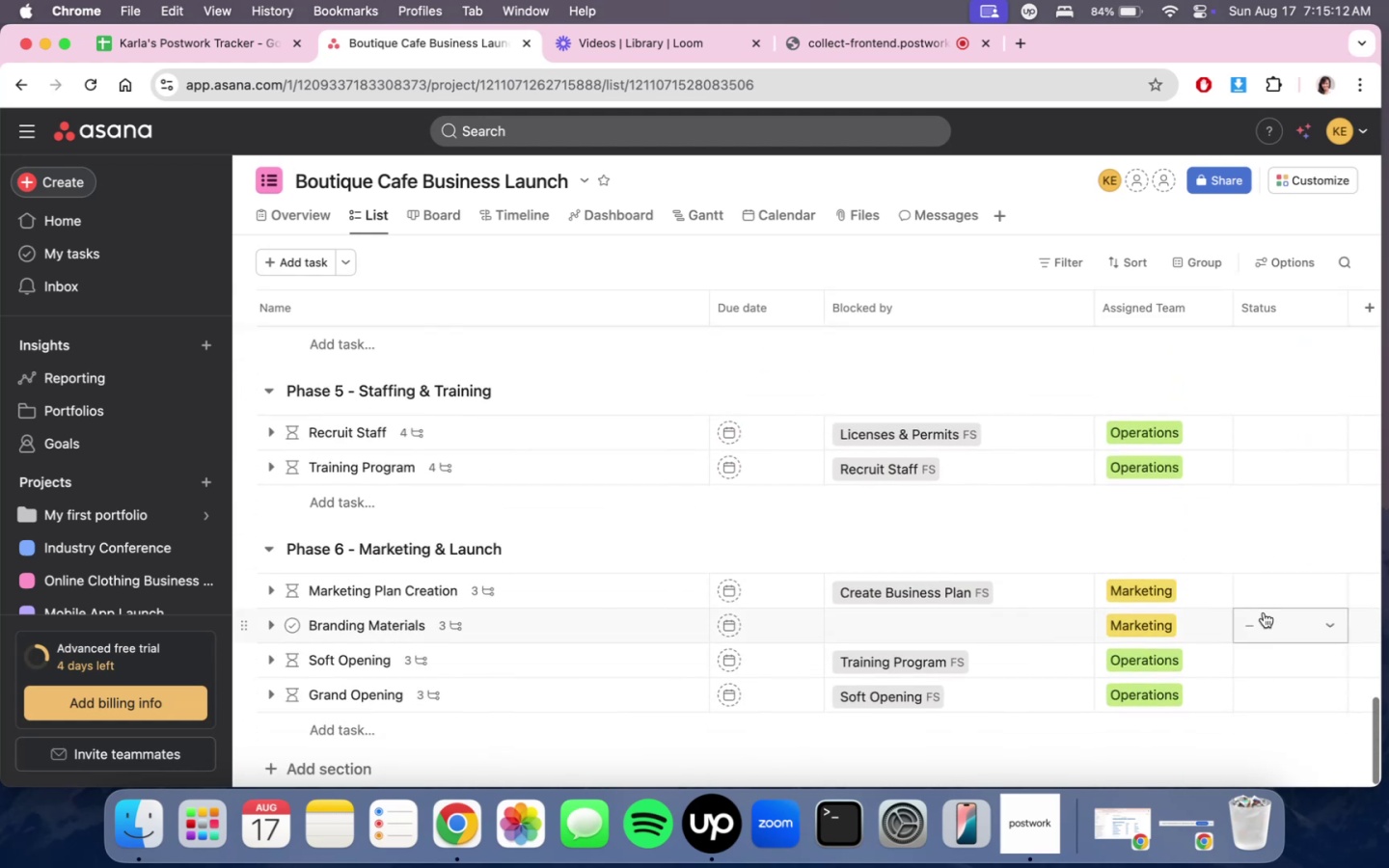 
scroll: coordinate [1303, 656], scroll_direction: up, amount: 71.0
 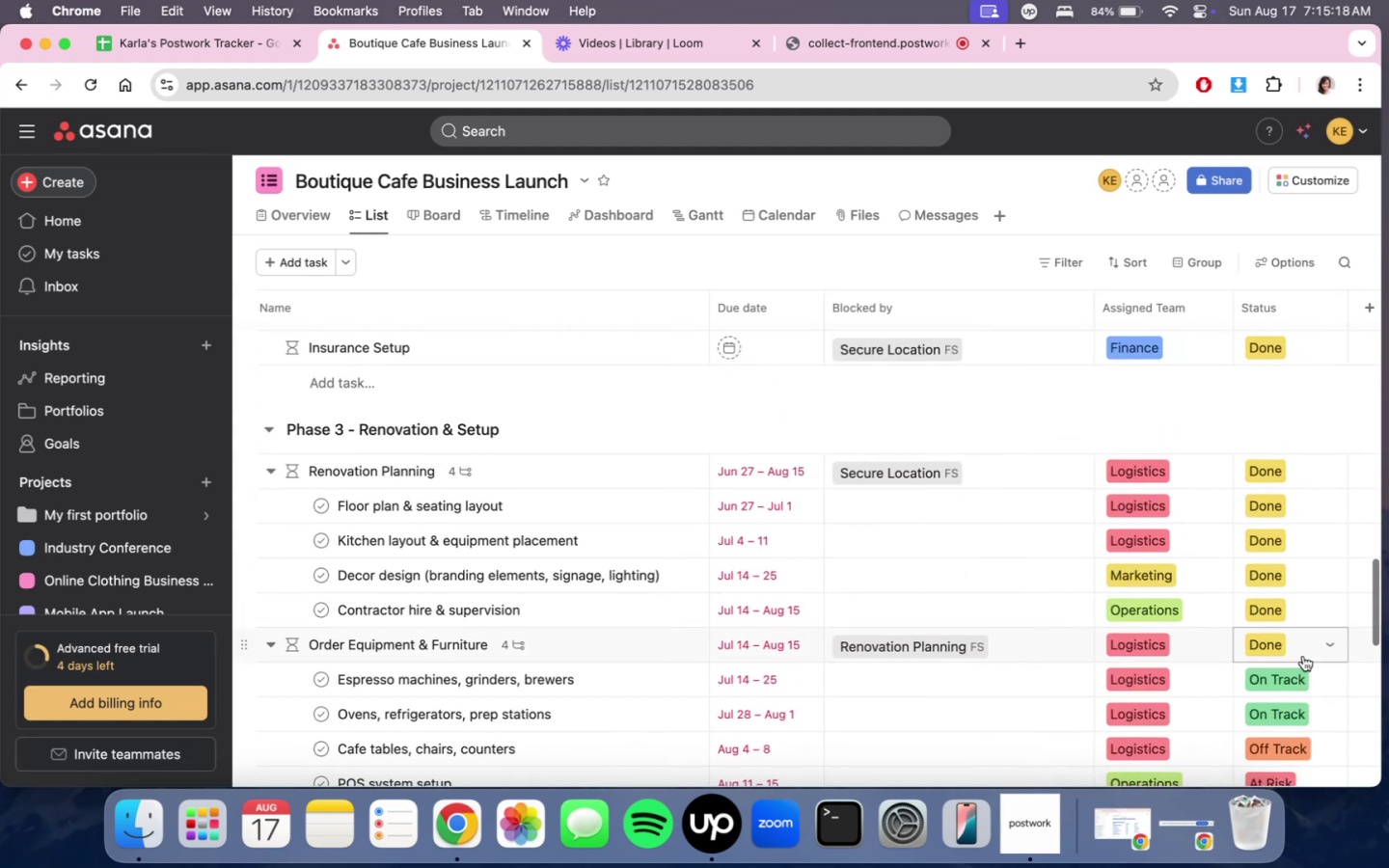 
scroll: coordinate [1103, 669], scroll_direction: down, amount: 25.0
 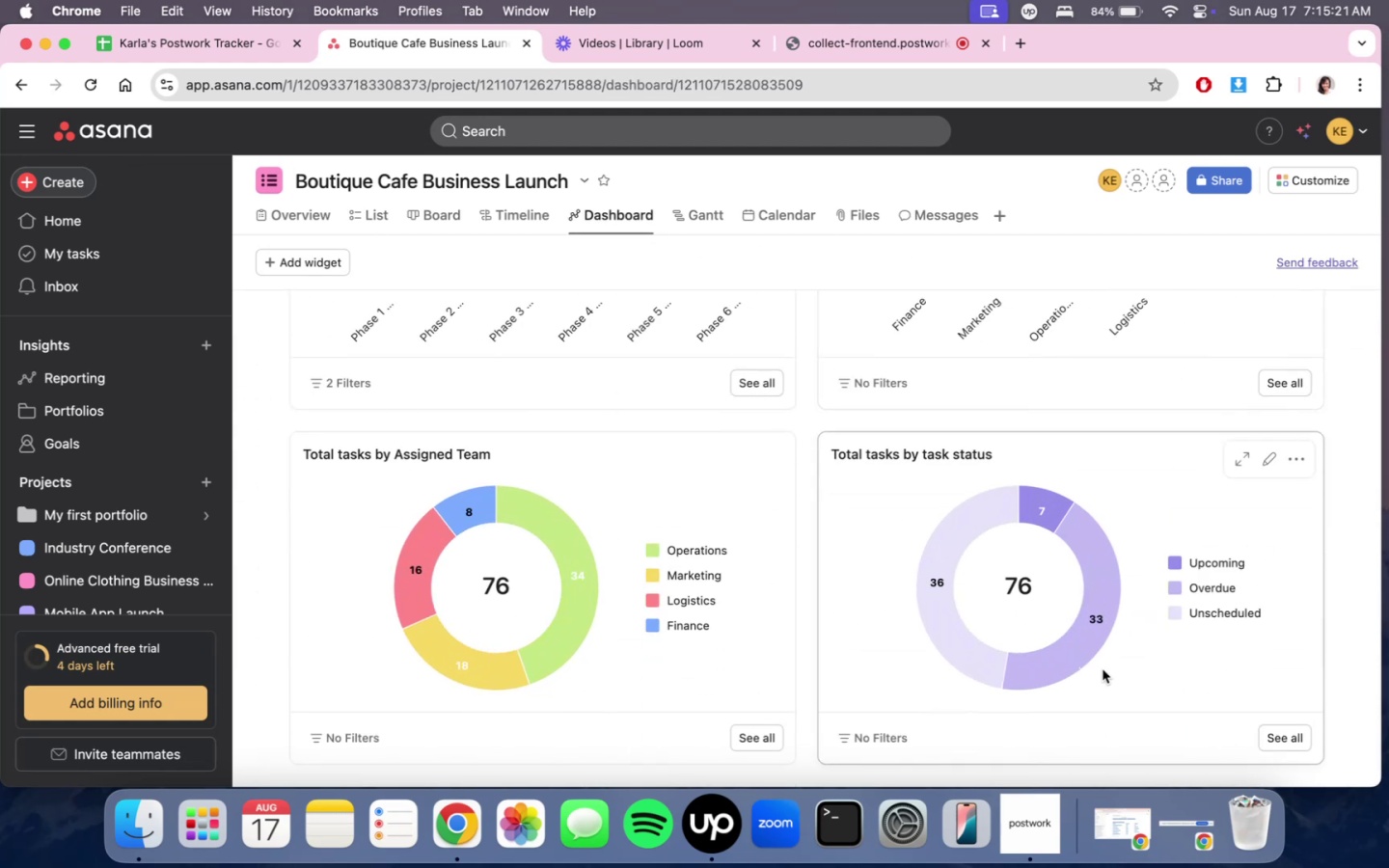 
scroll: coordinate [1103, 668], scroll_direction: up, amount: 16.0
 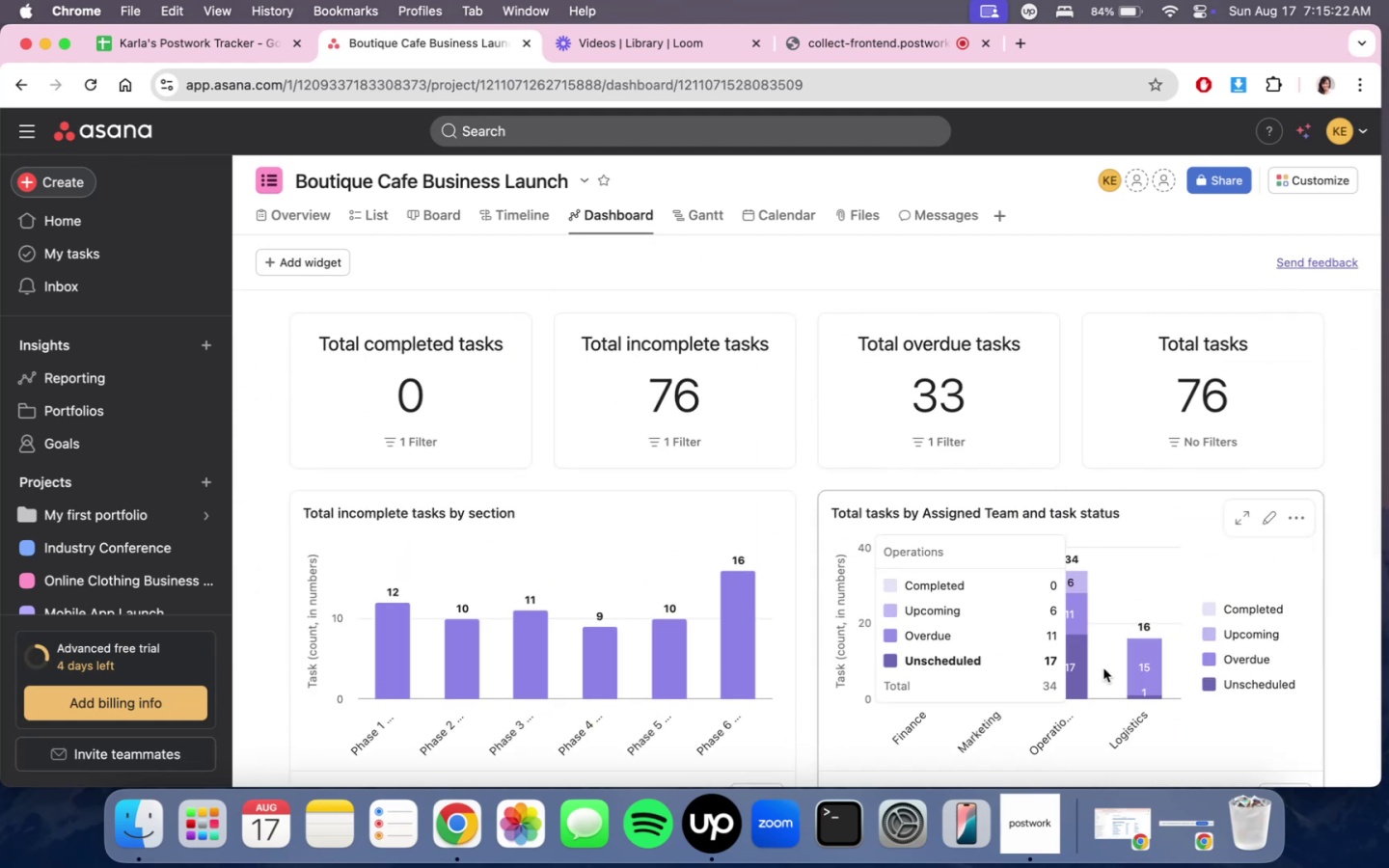 
scroll: coordinate [1114, 659], scroll_direction: down, amount: 19.0
 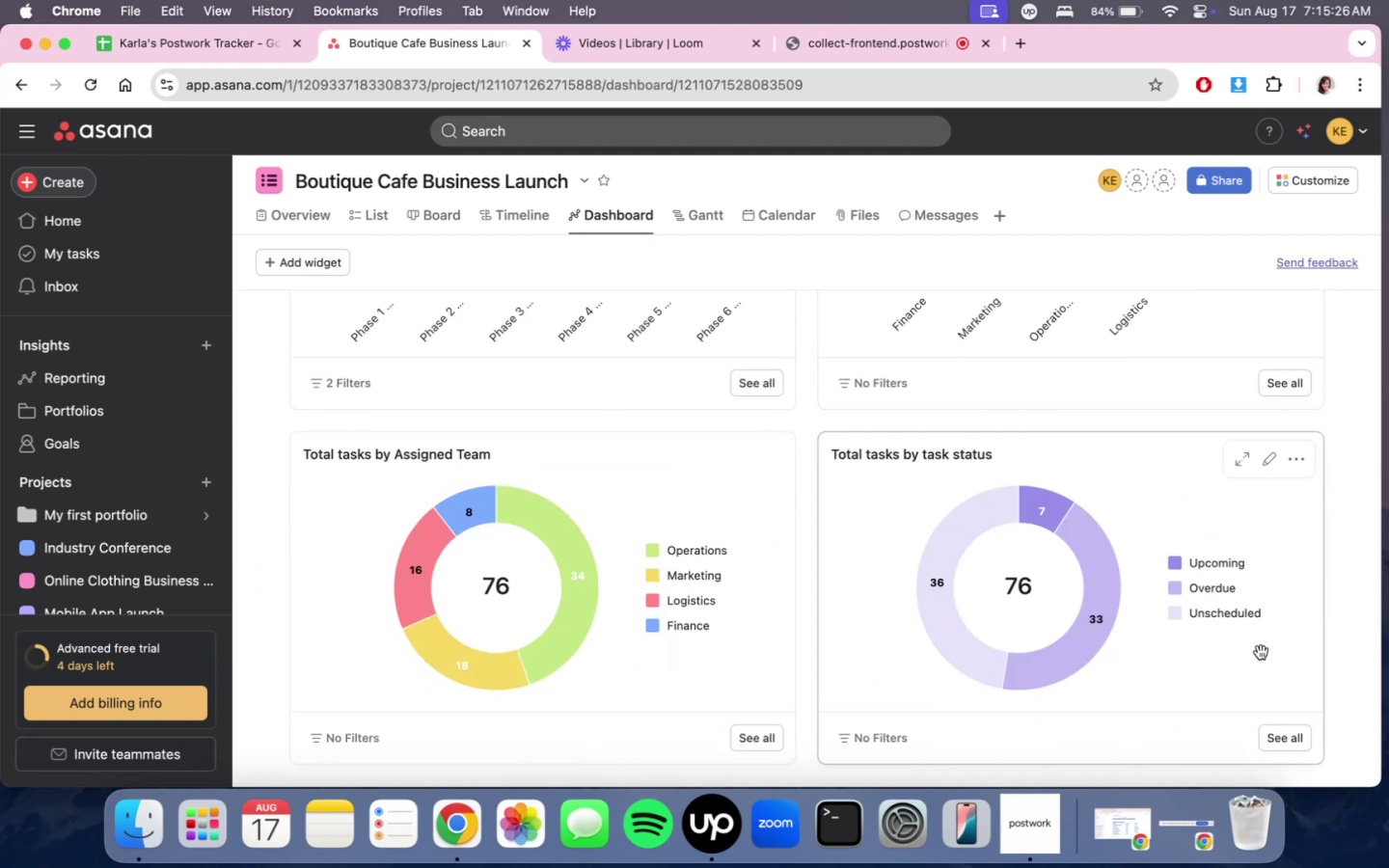 
scroll: coordinate [1261, 652], scroll_direction: up, amount: 12.0
 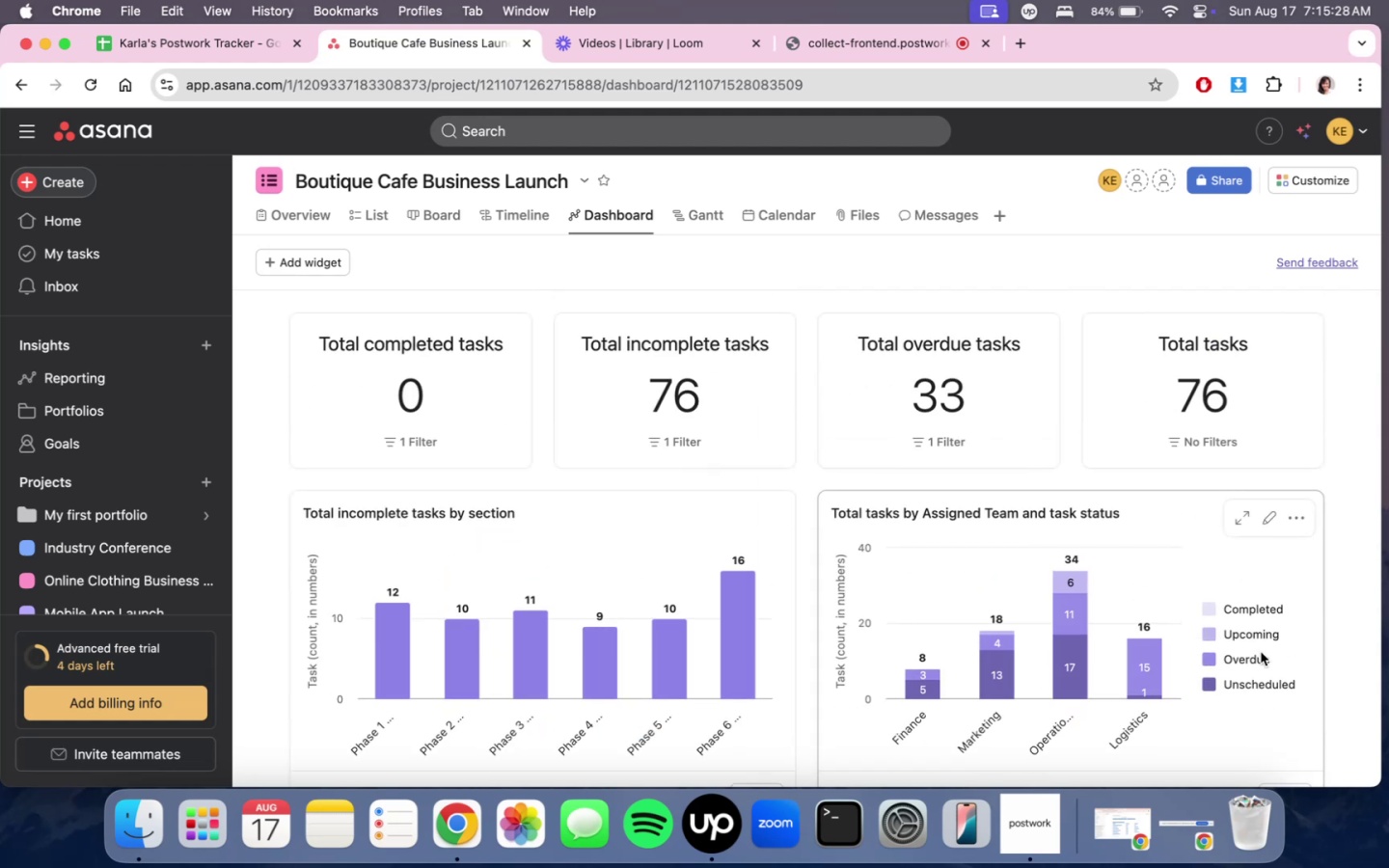 
scroll: coordinate [1261, 652], scroll_direction: down, amount: 11.0
 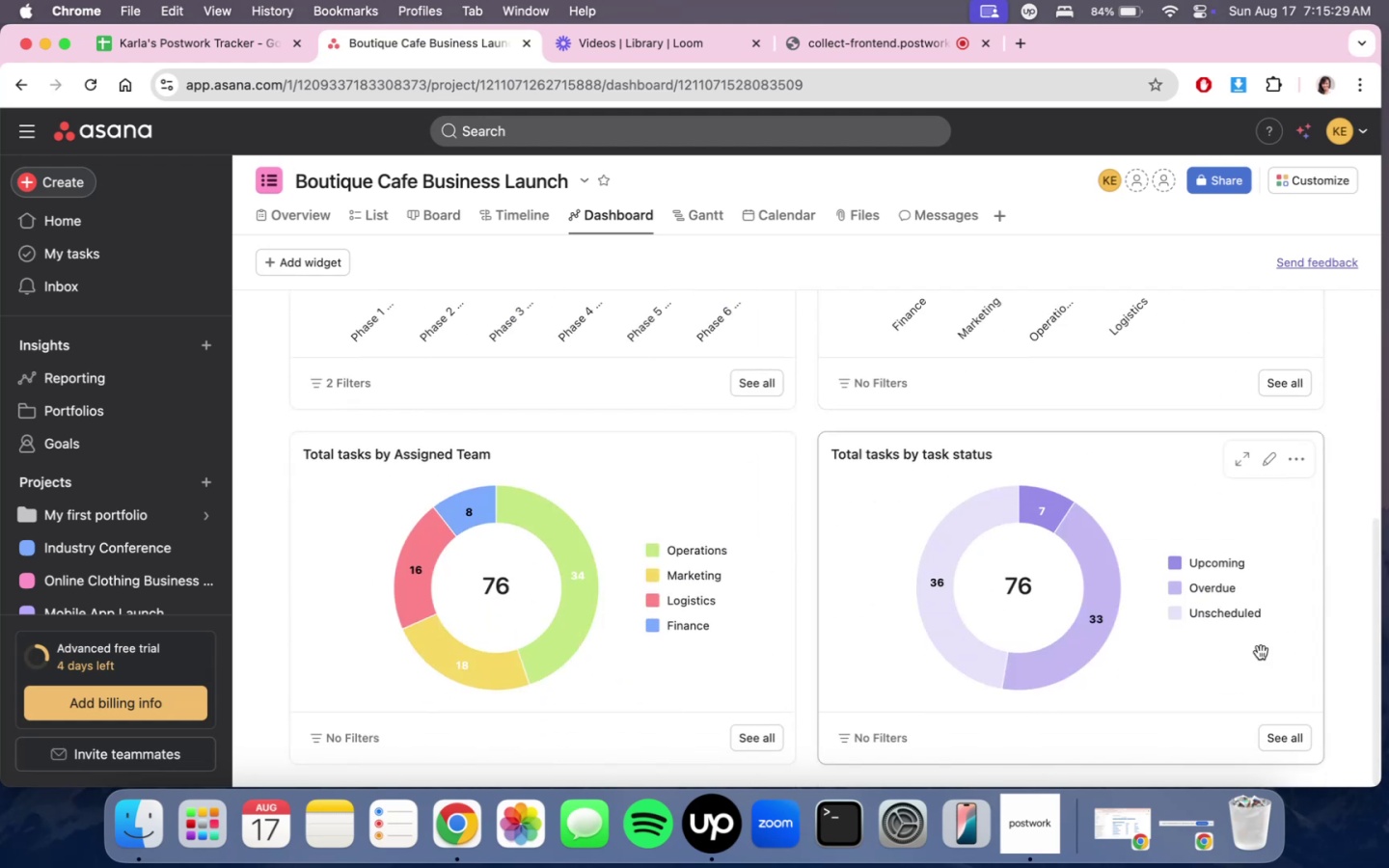 
scroll: coordinate [1261, 652], scroll_direction: up, amount: 7.0
 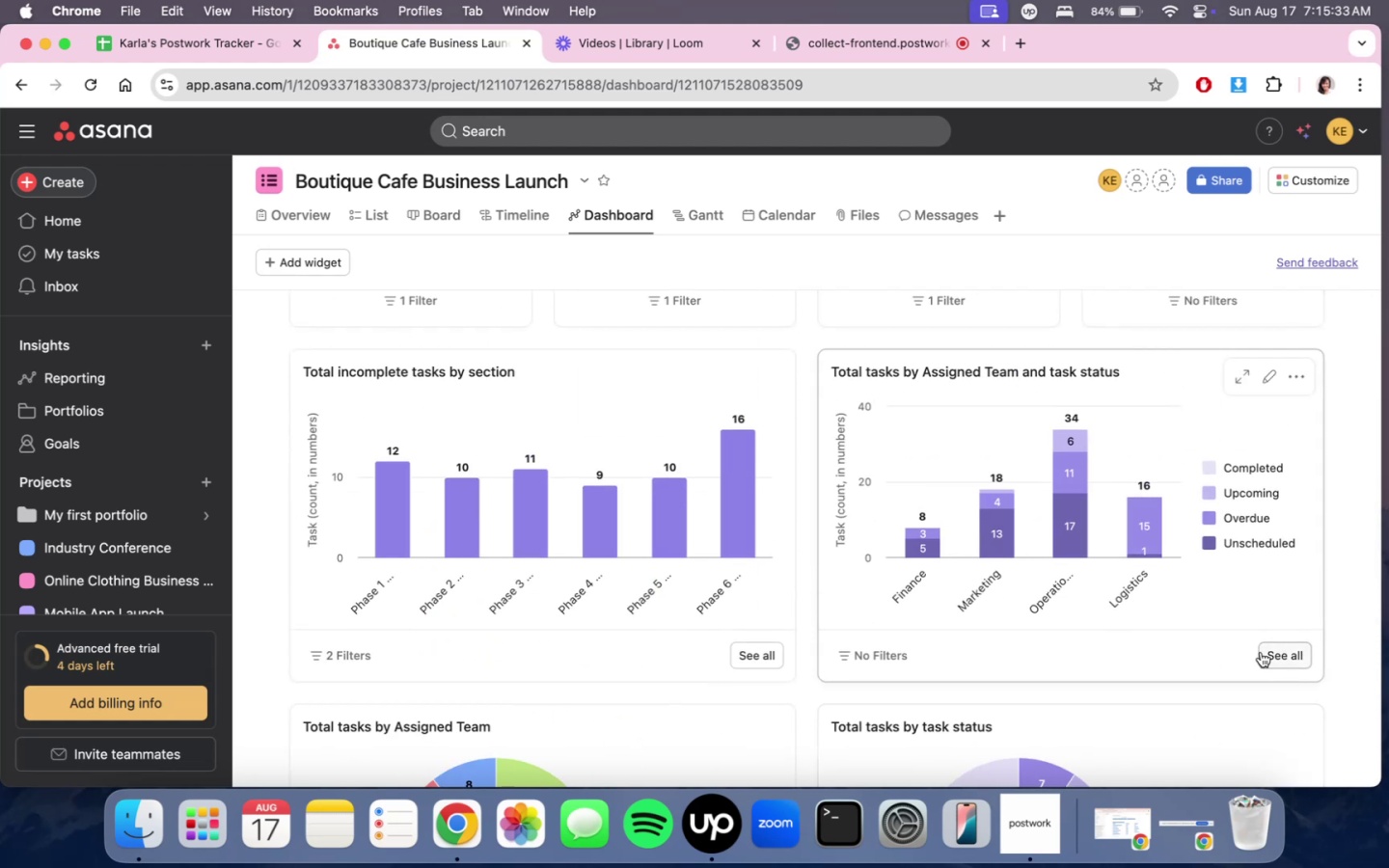 
wait(5.54)
 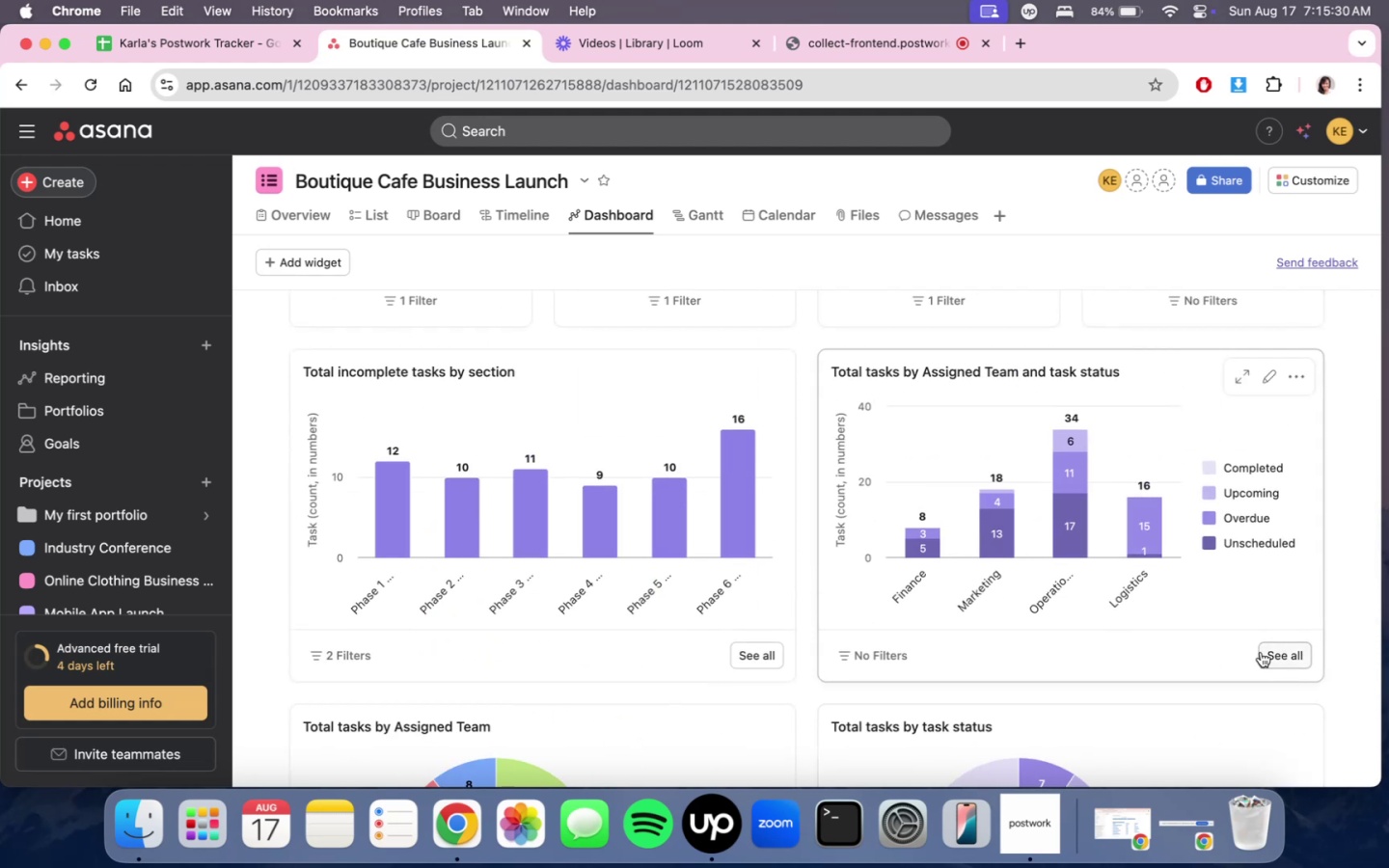 
scroll: coordinate [1261, 652], scroll_direction: down, amount: 10.0
 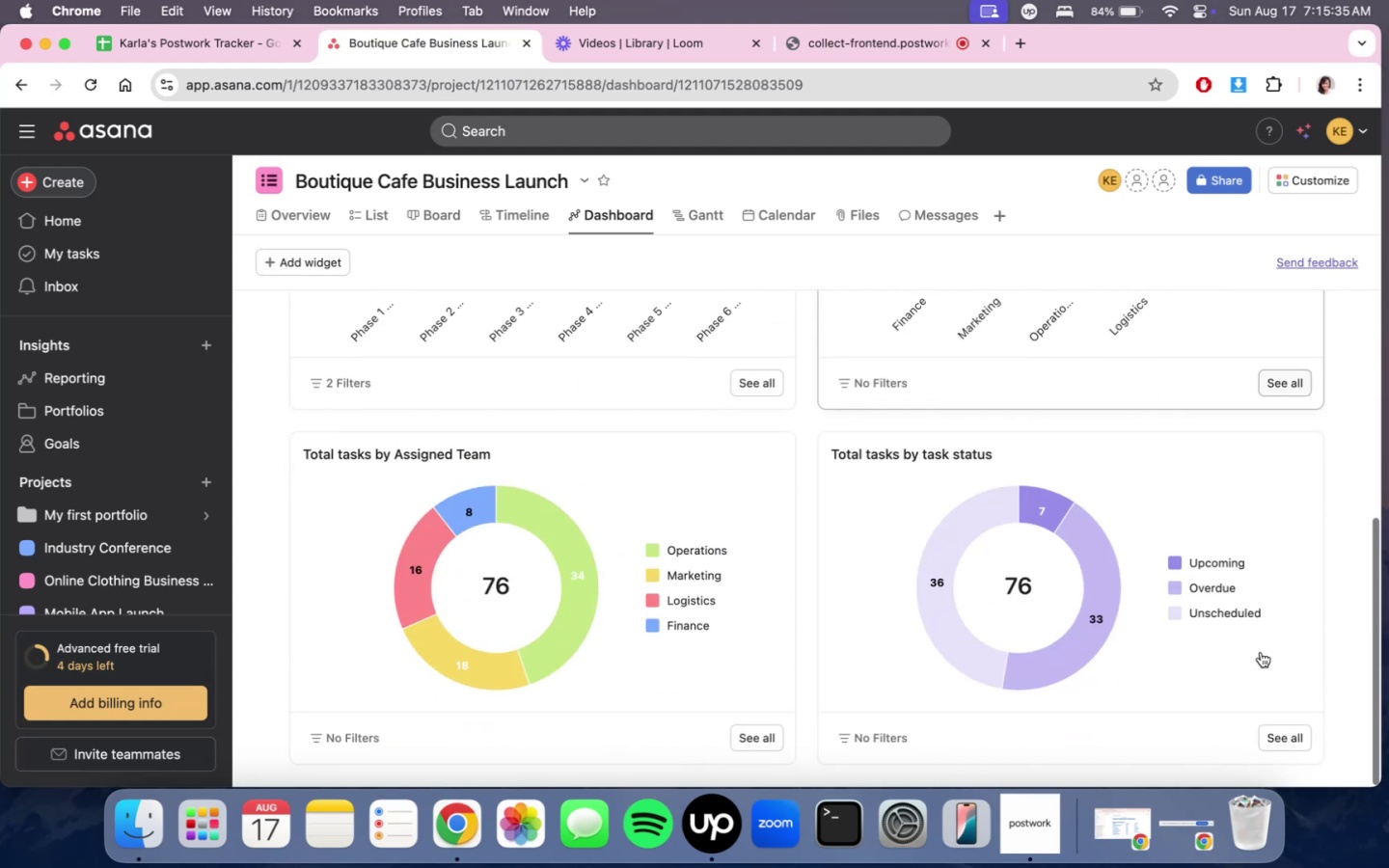 
scroll: coordinate [1261, 652], scroll_direction: up, amount: 9.0
 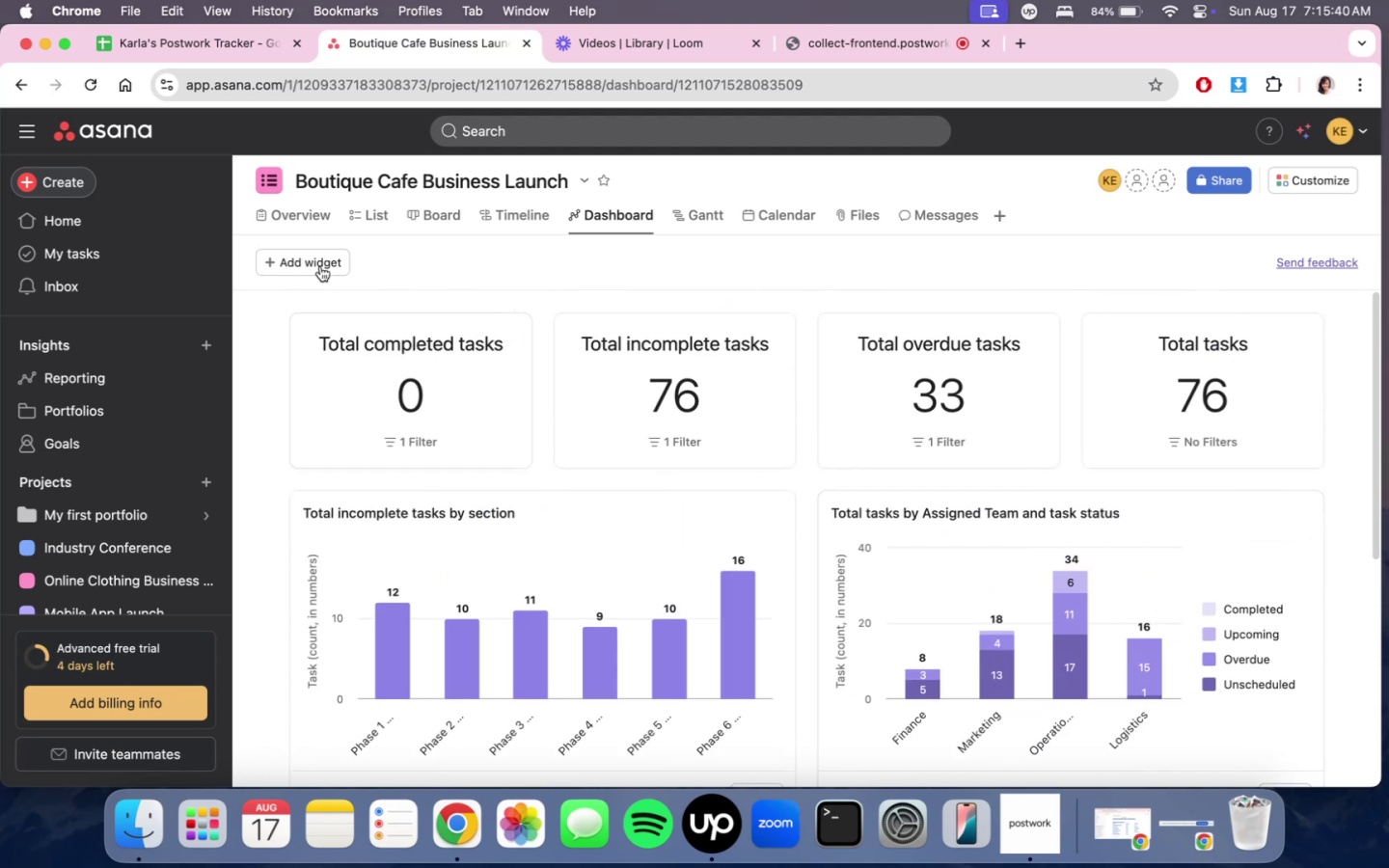 
left_click([306, 260])
 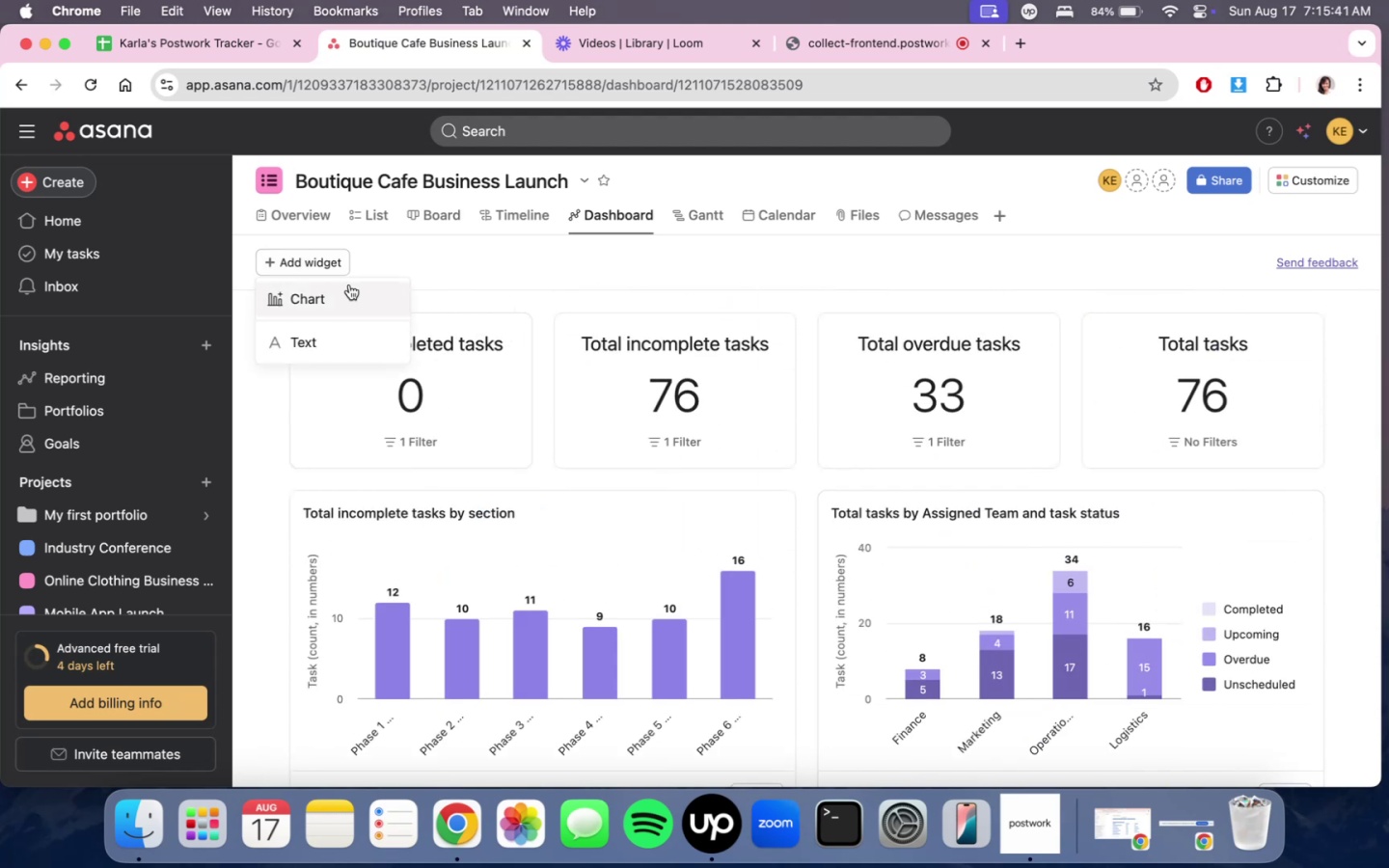 
double_click([348, 286])
 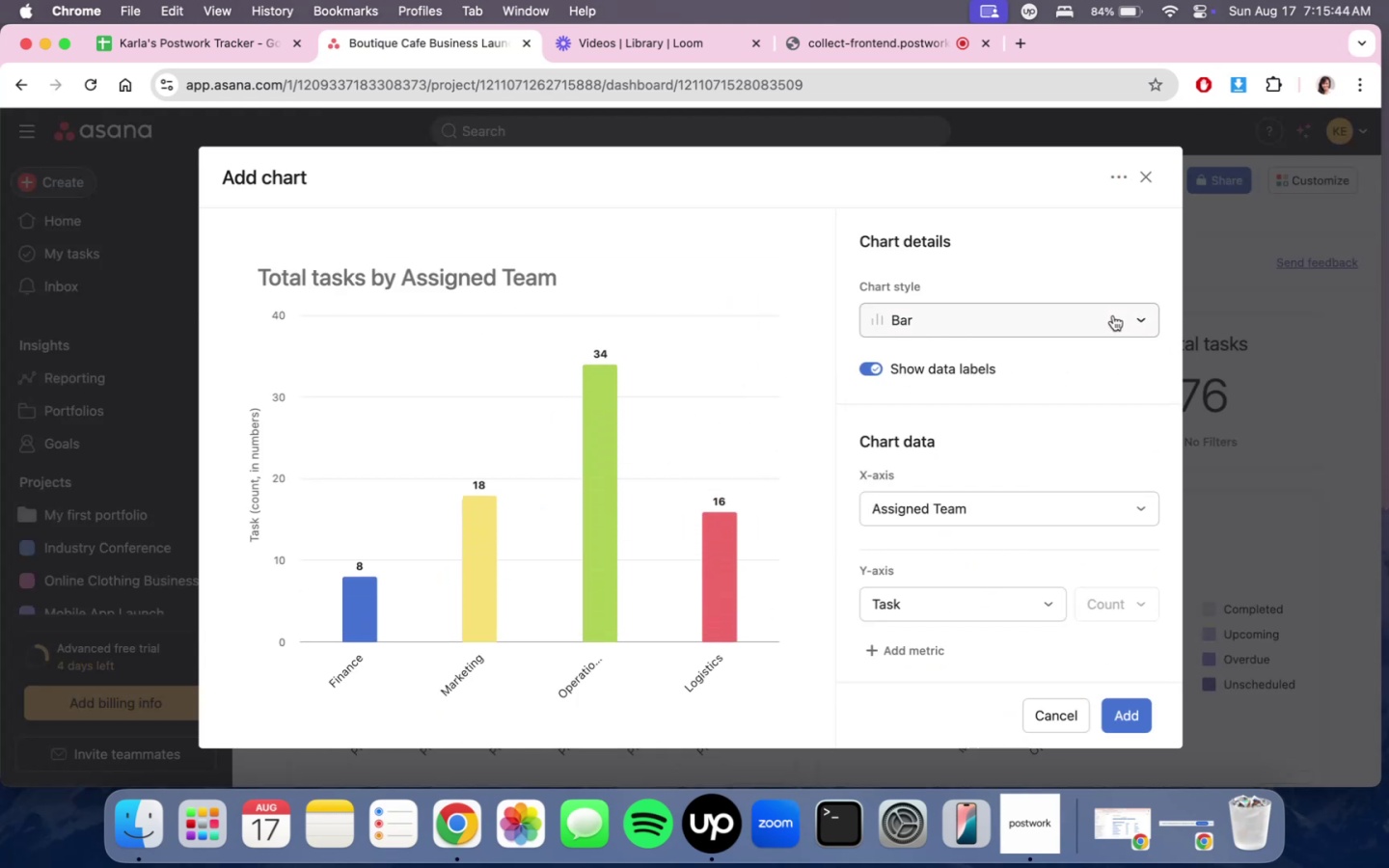 
left_click([1113, 315])
 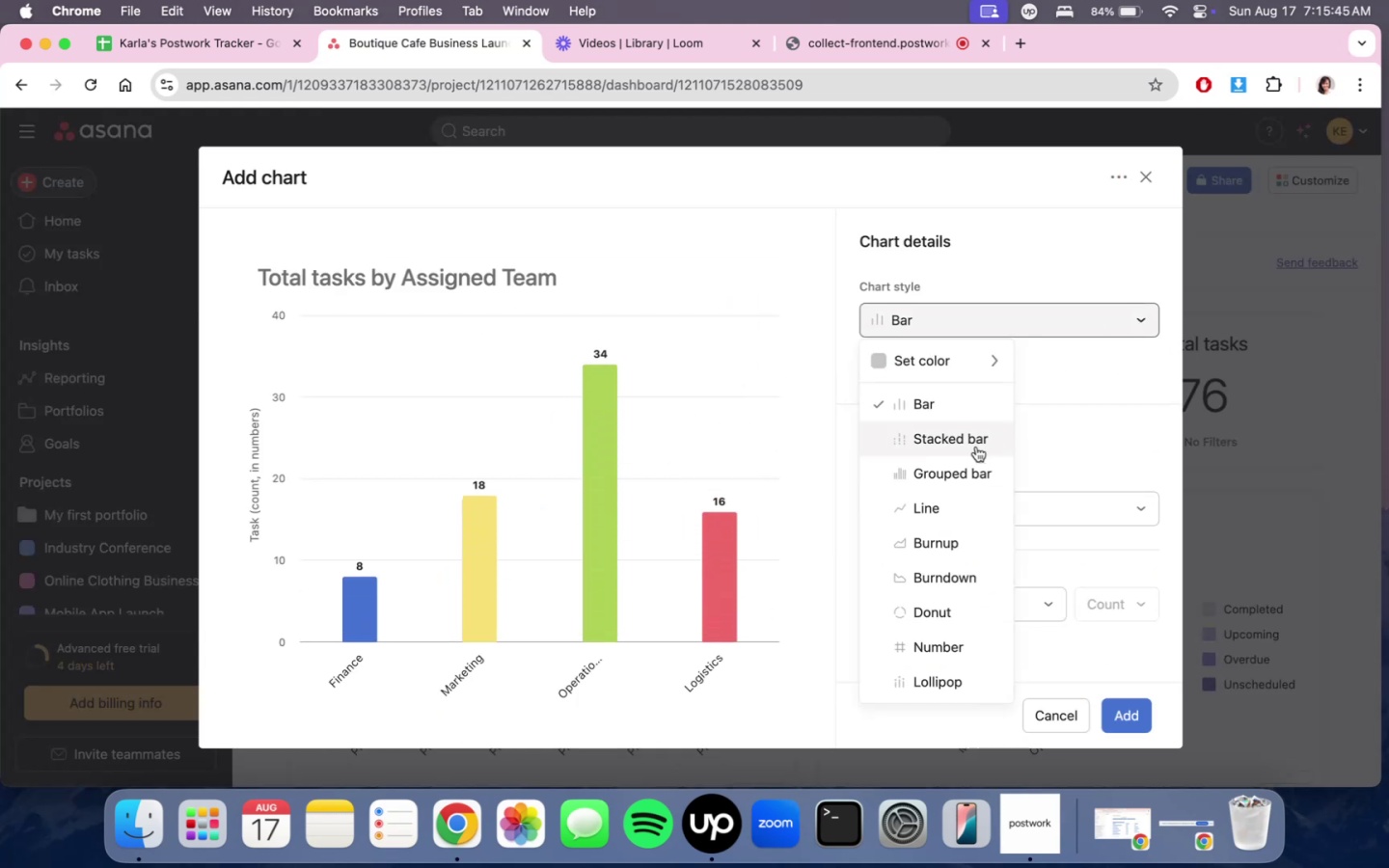 
left_click([975, 447])
 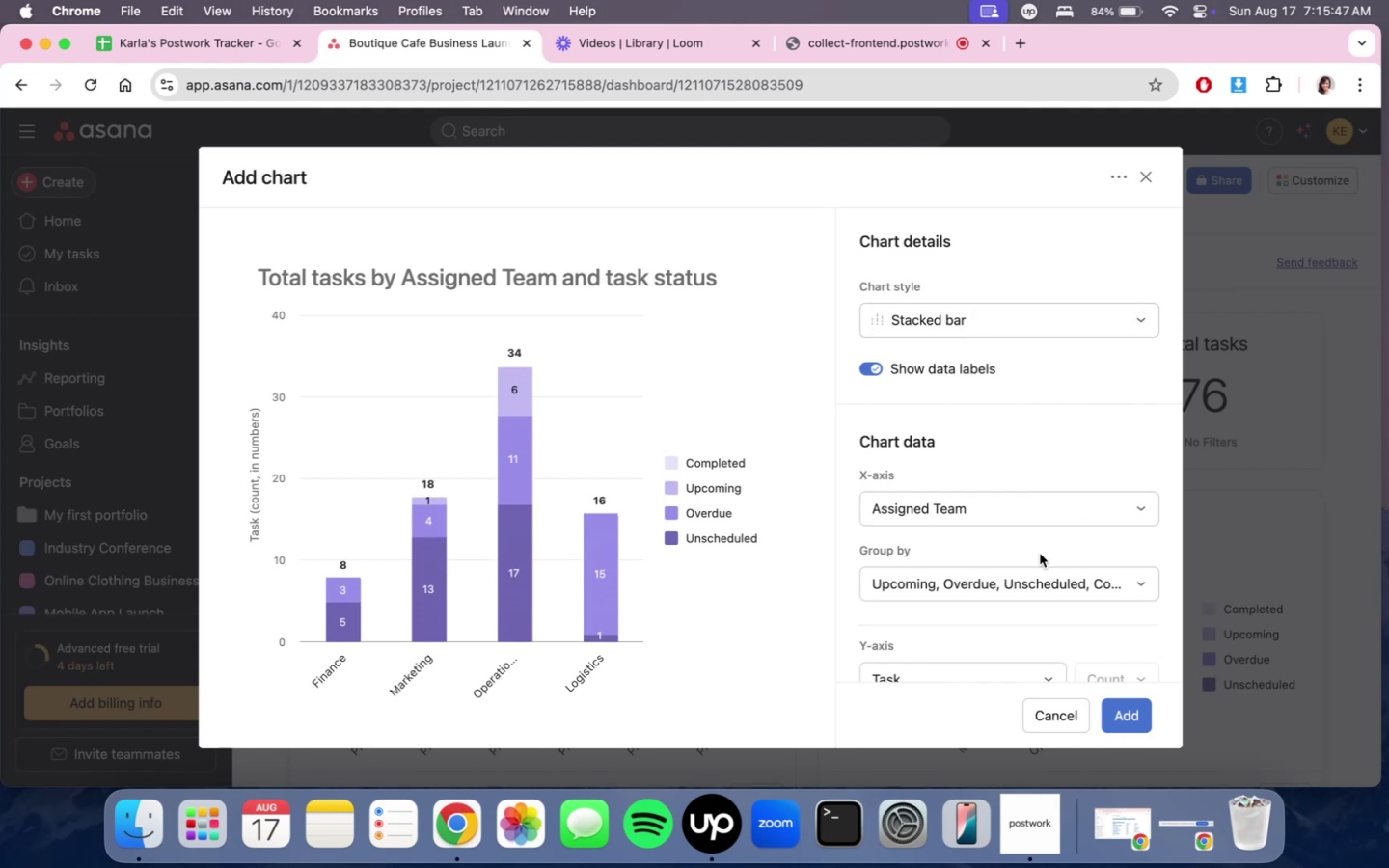 
scroll: coordinate [1037, 555], scroll_direction: down, amount: 3.0
 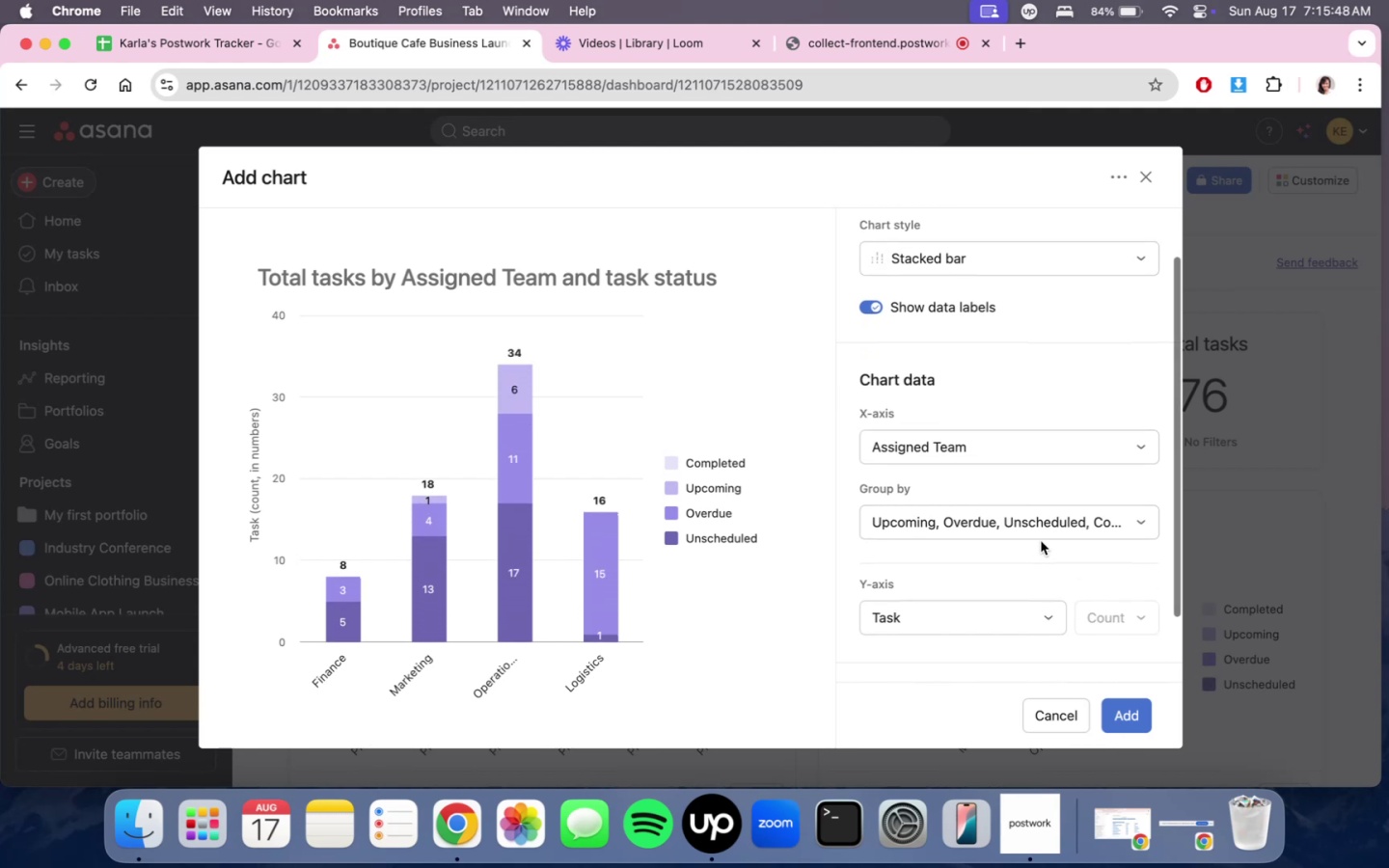 
left_click([1043, 529])
 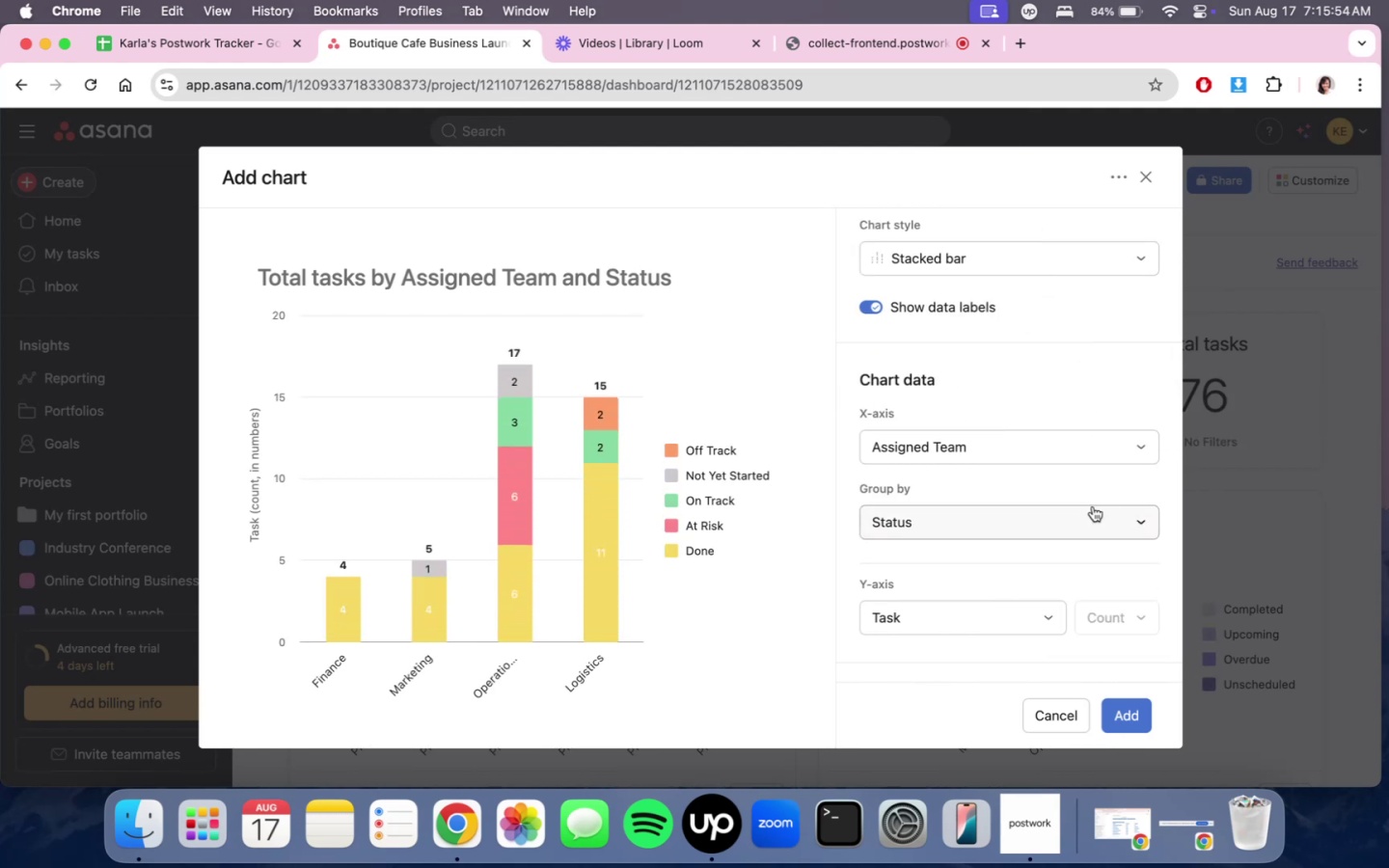 
wait(7.77)
 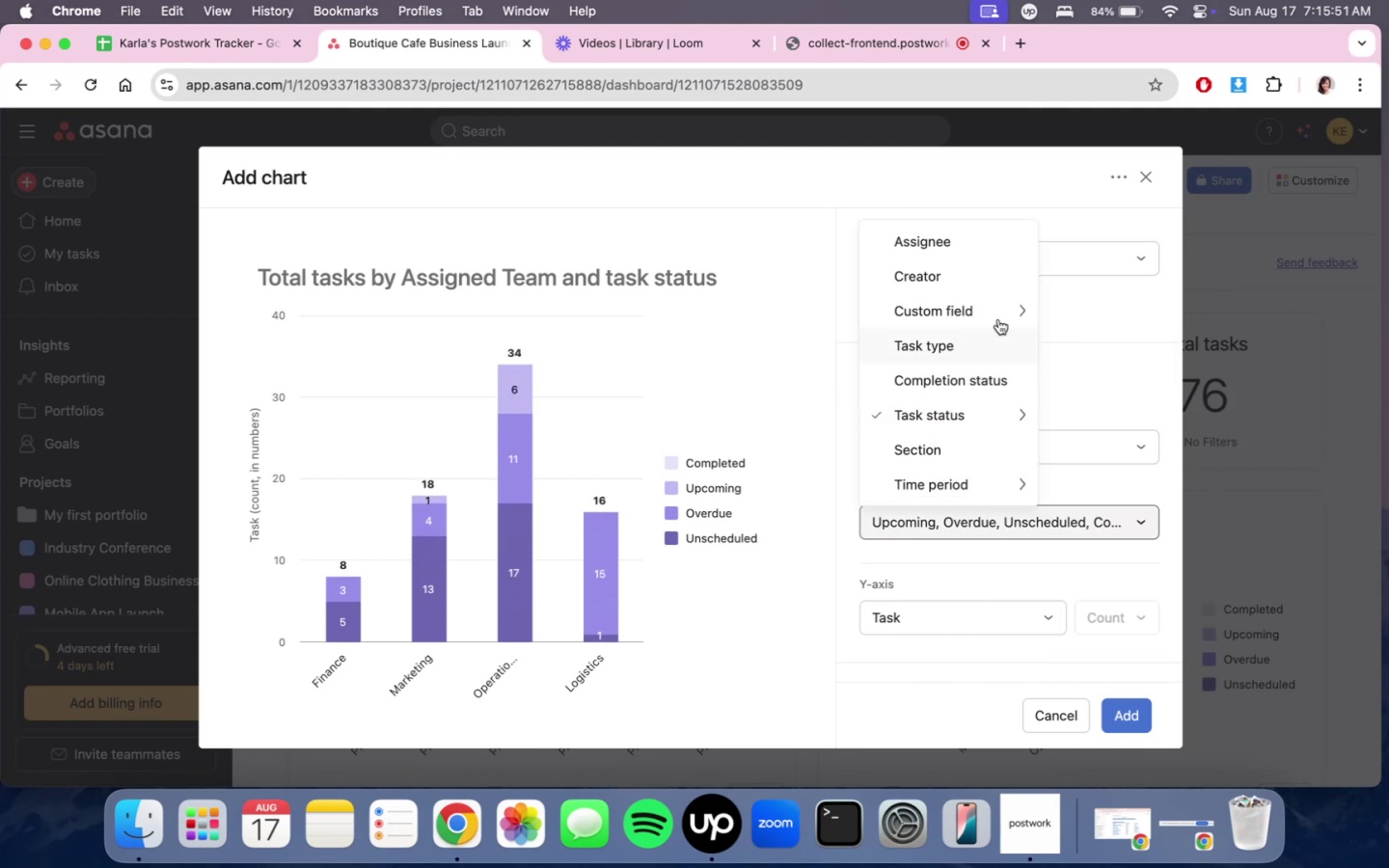 
left_click([1138, 710])
 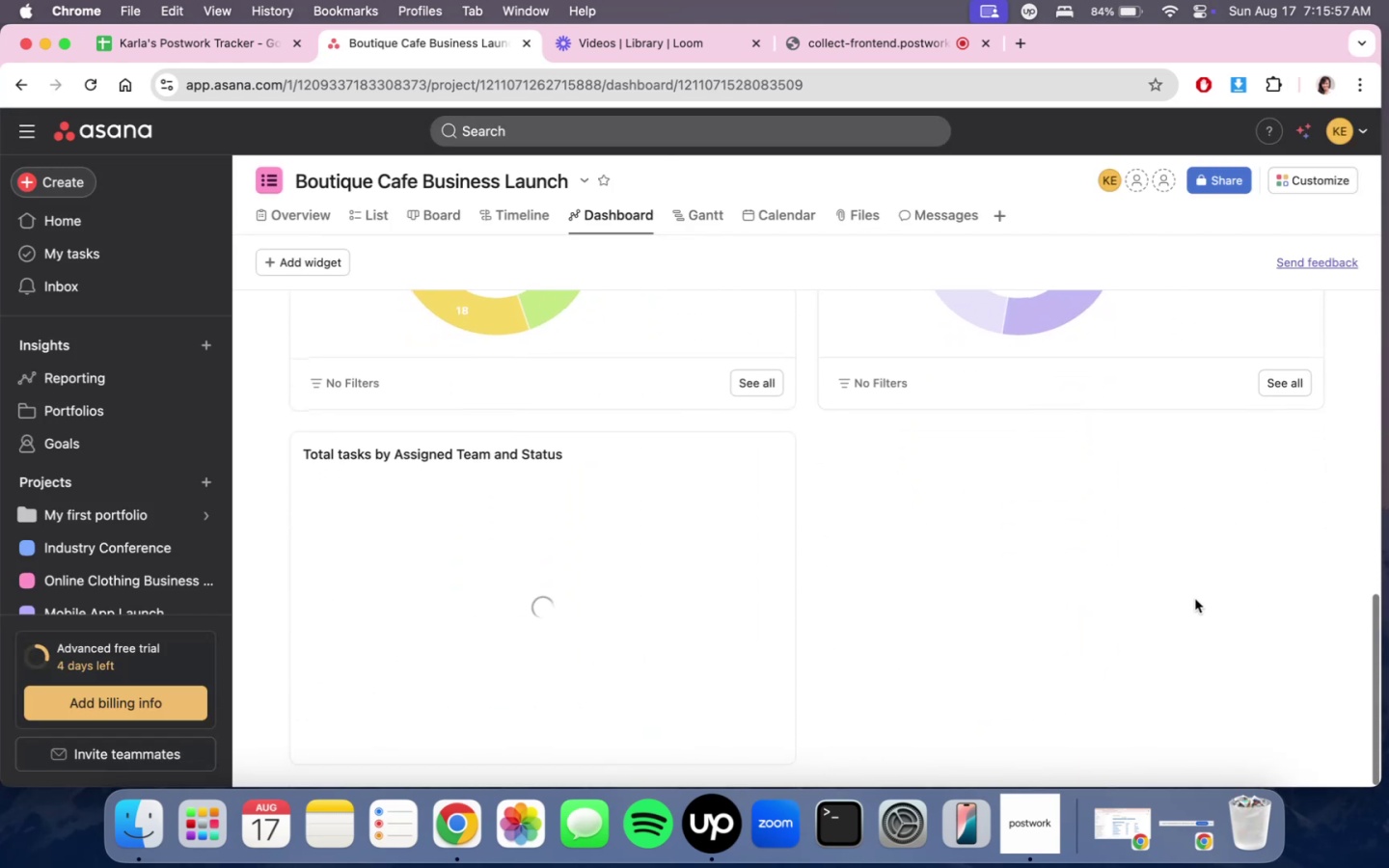 
scroll: coordinate [1184, 602], scroll_direction: up, amount: 19.0
 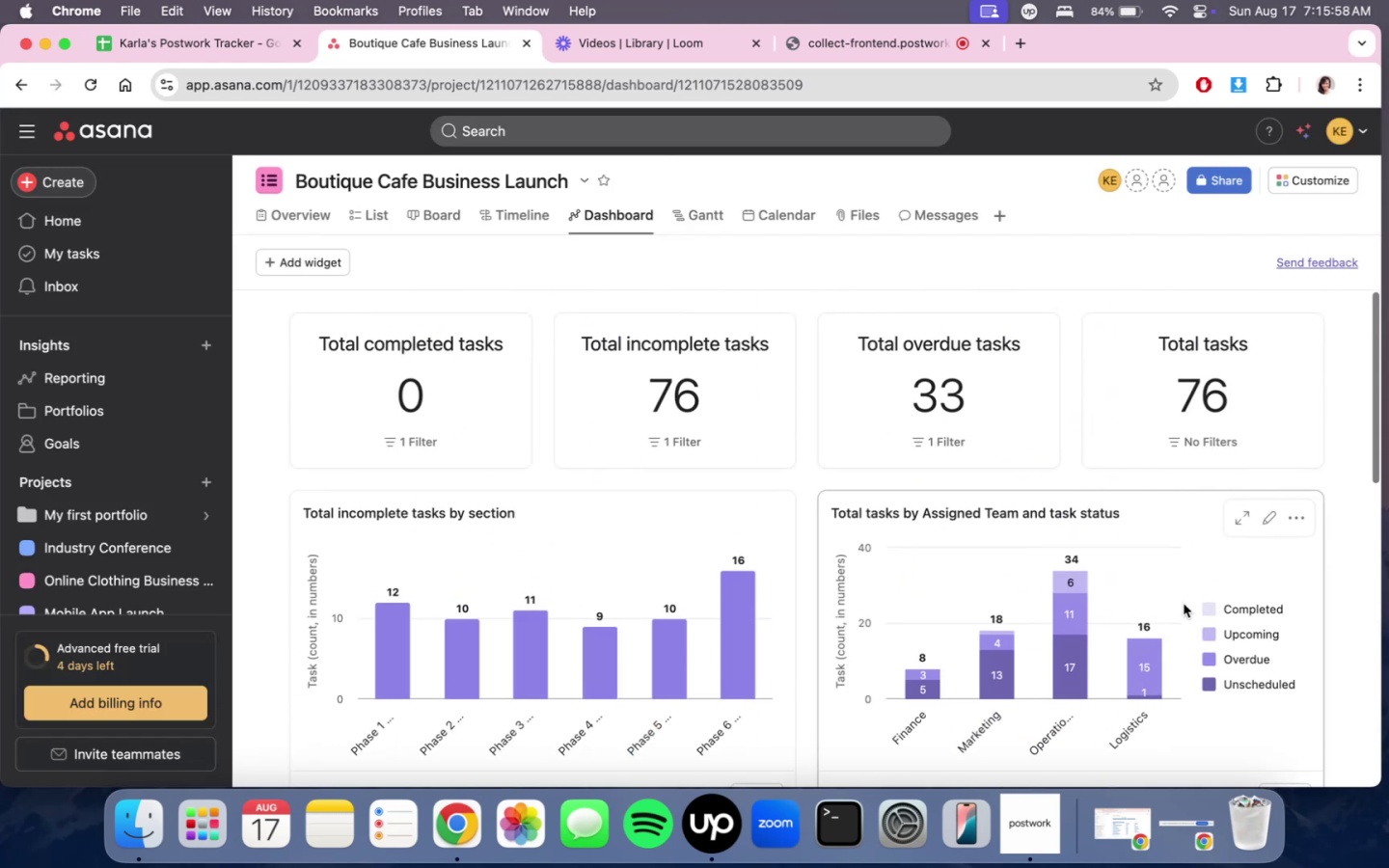 
scroll: coordinate [919, 579], scroll_direction: down, amount: 22.0
 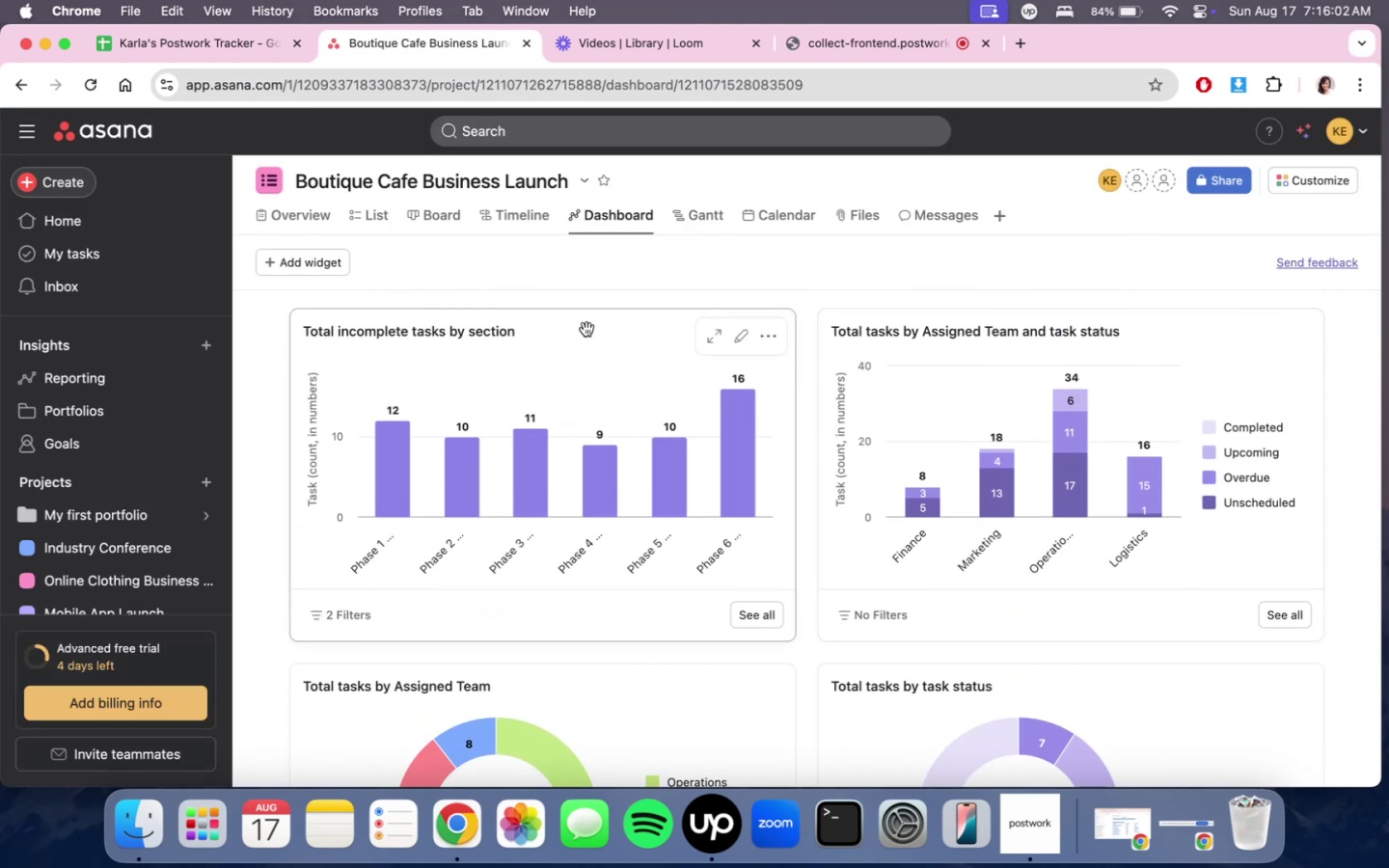 
left_click_drag(start_coordinate=[586, 327], to_coordinate=[1103, 333])
 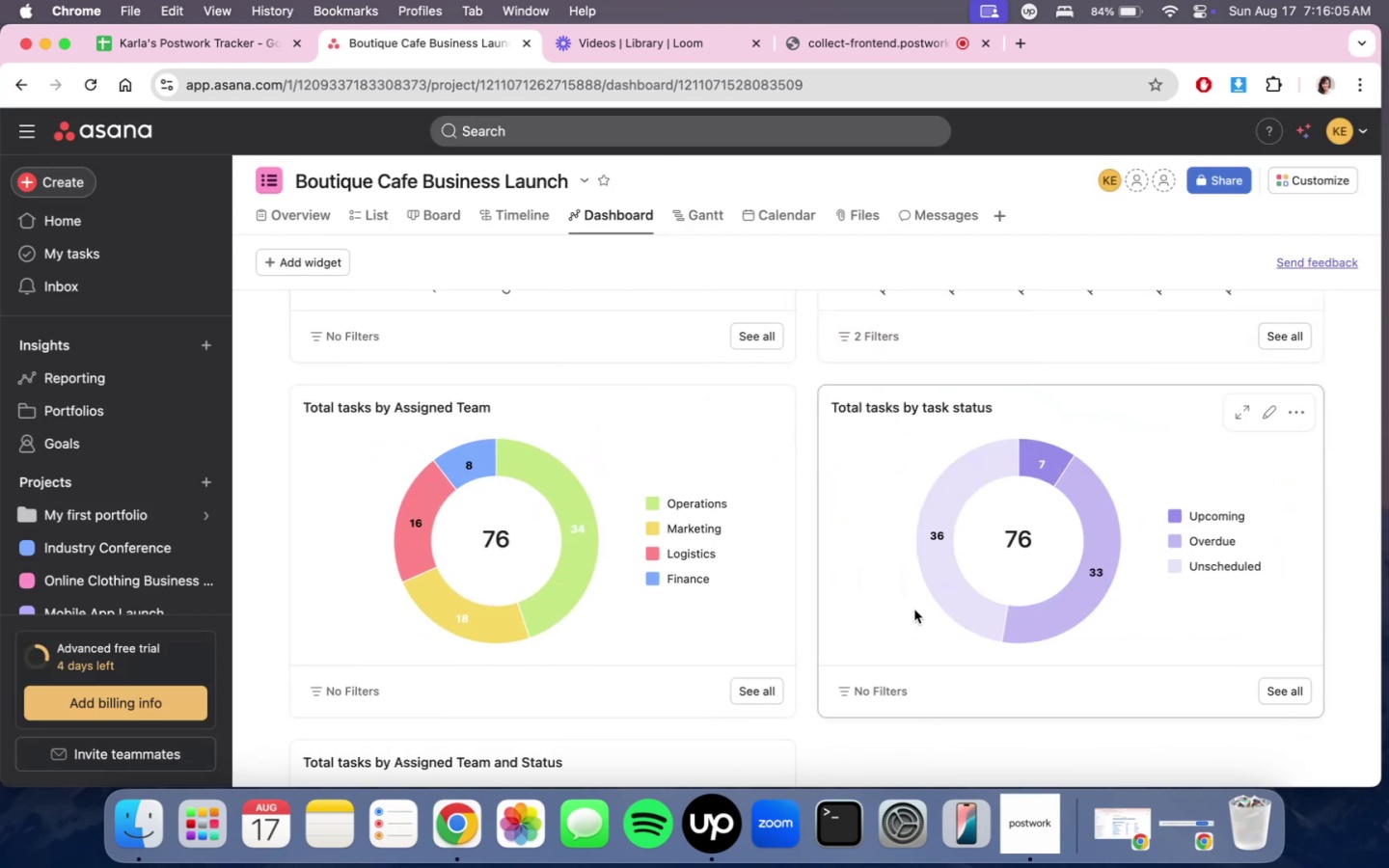 
scroll: coordinate [992, 707], scroll_direction: up, amount: 11.0
 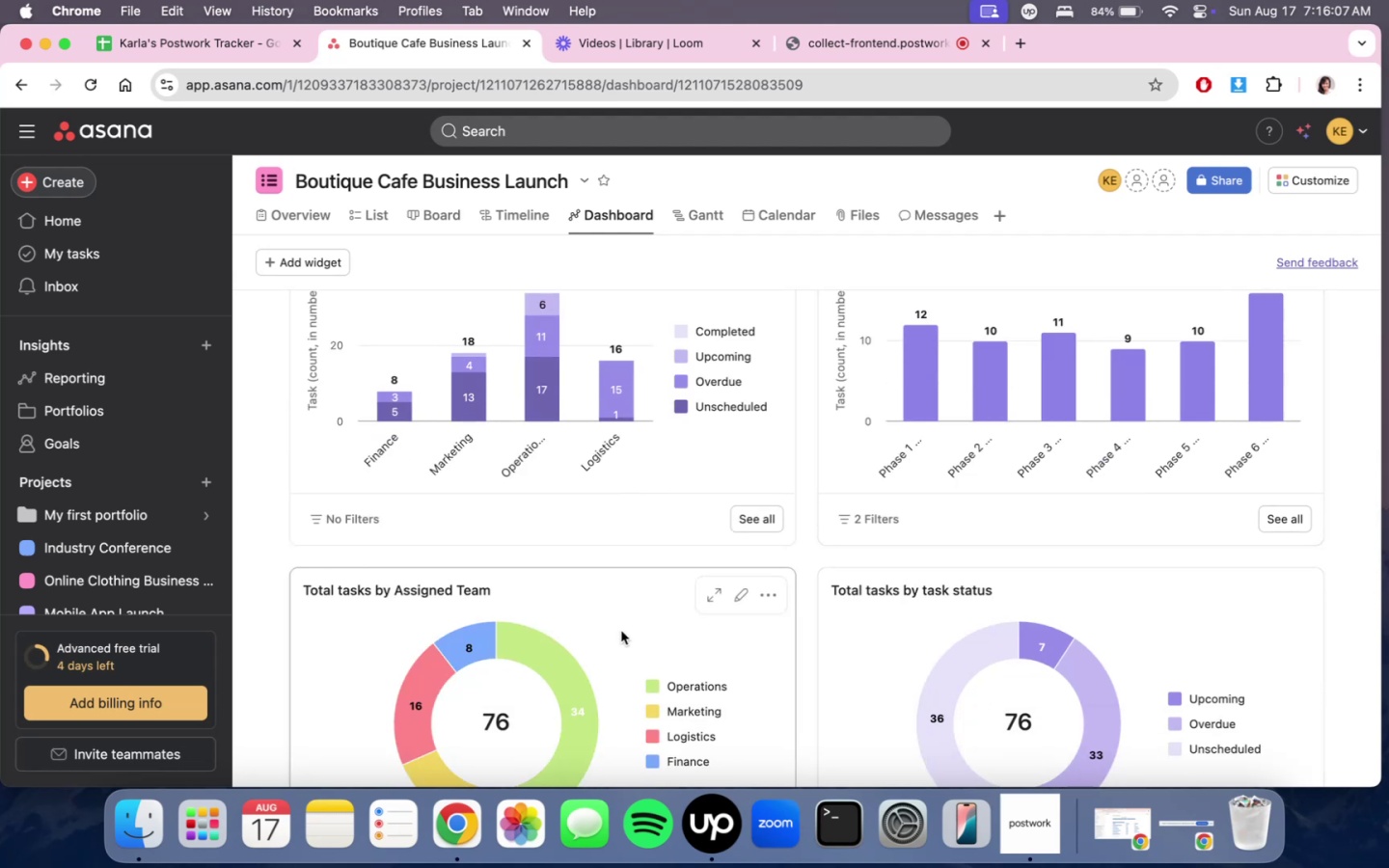 
scroll: coordinate [866, 656], scroll_direction: down, amount: 12.0
 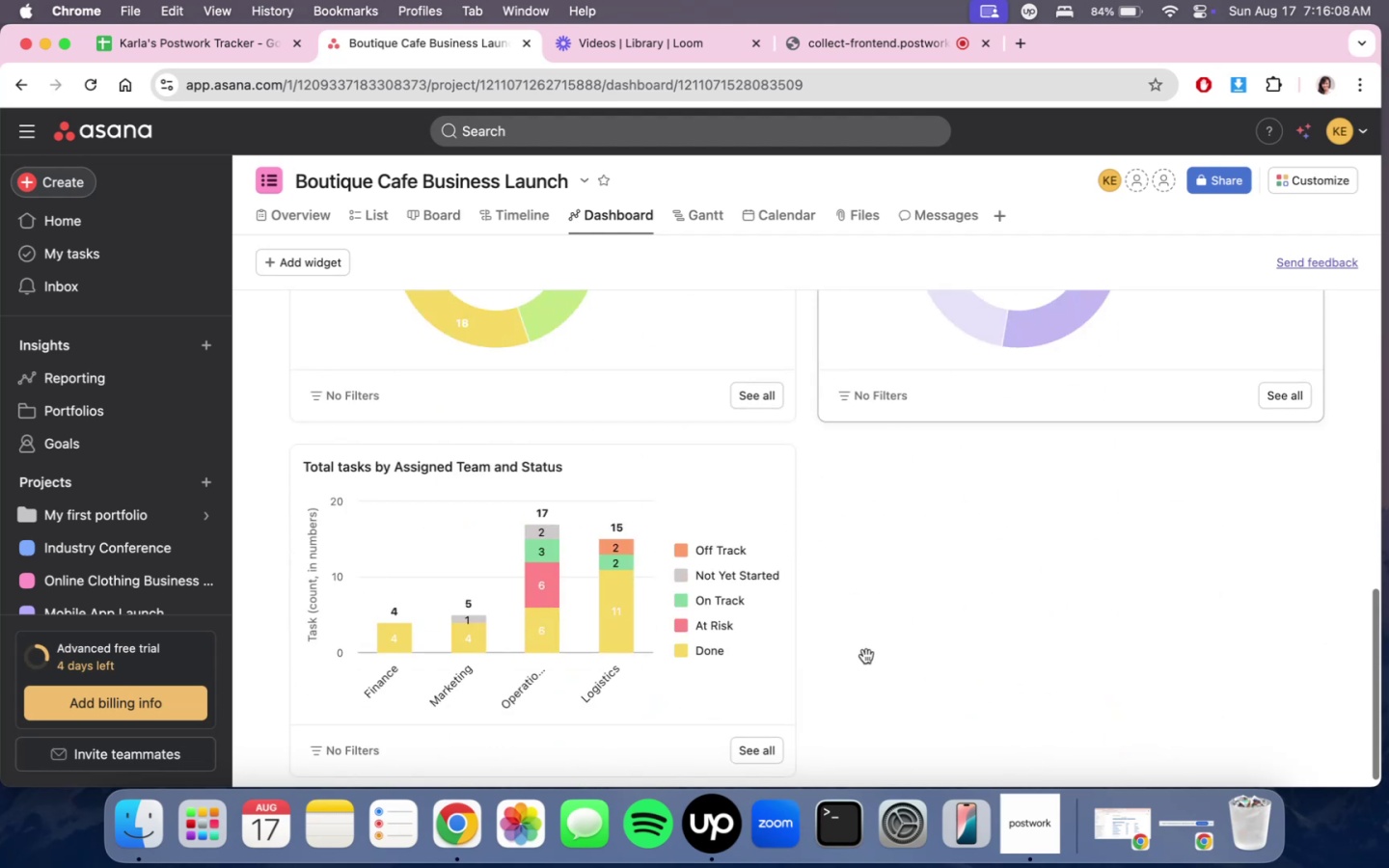 
scroll: coordinate [866, 656], scroll_direction: up, amount: 5.0
 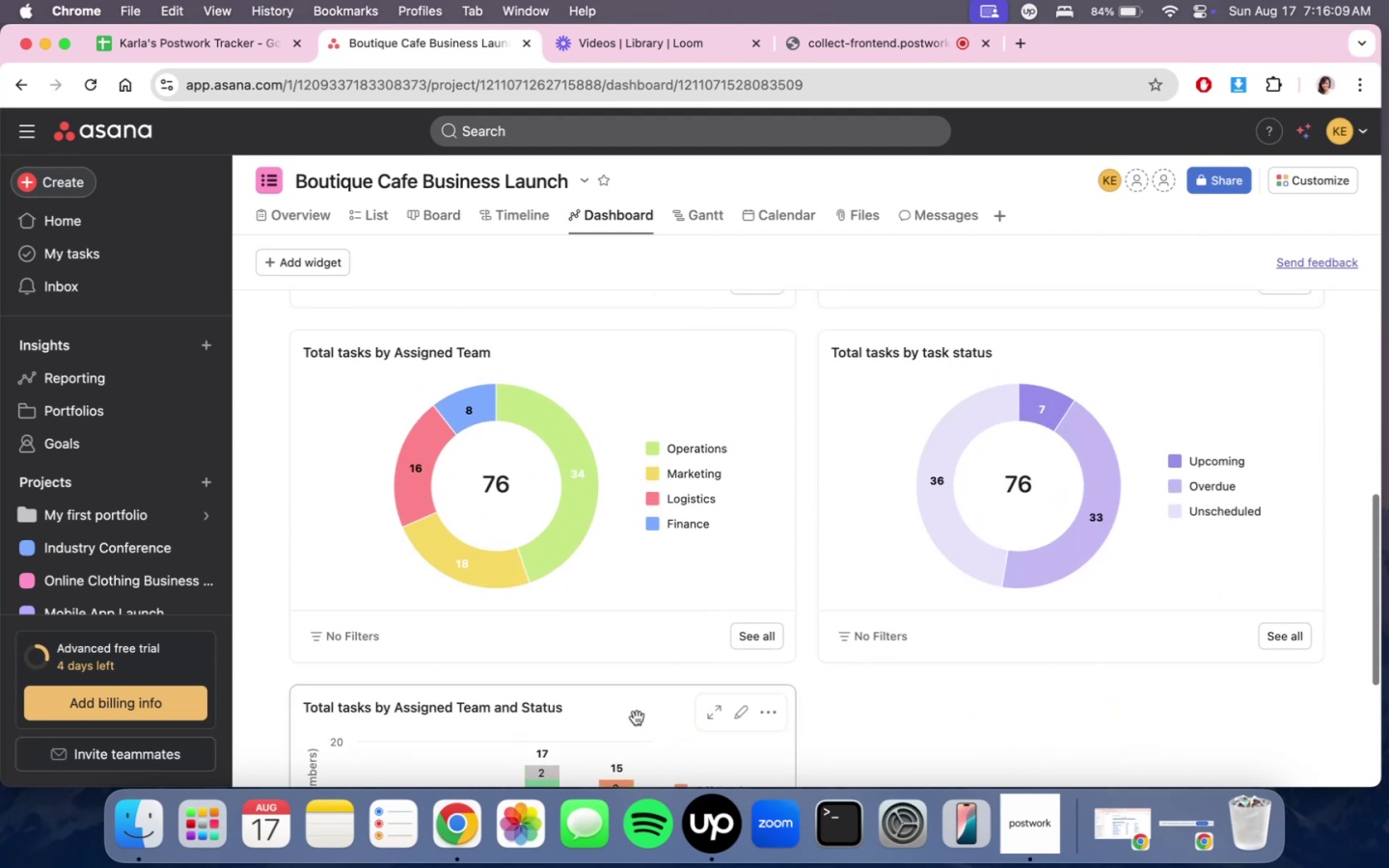 
left_click_drag(start_coordinate=[637, 718], to_coordinate=[630, 502])
 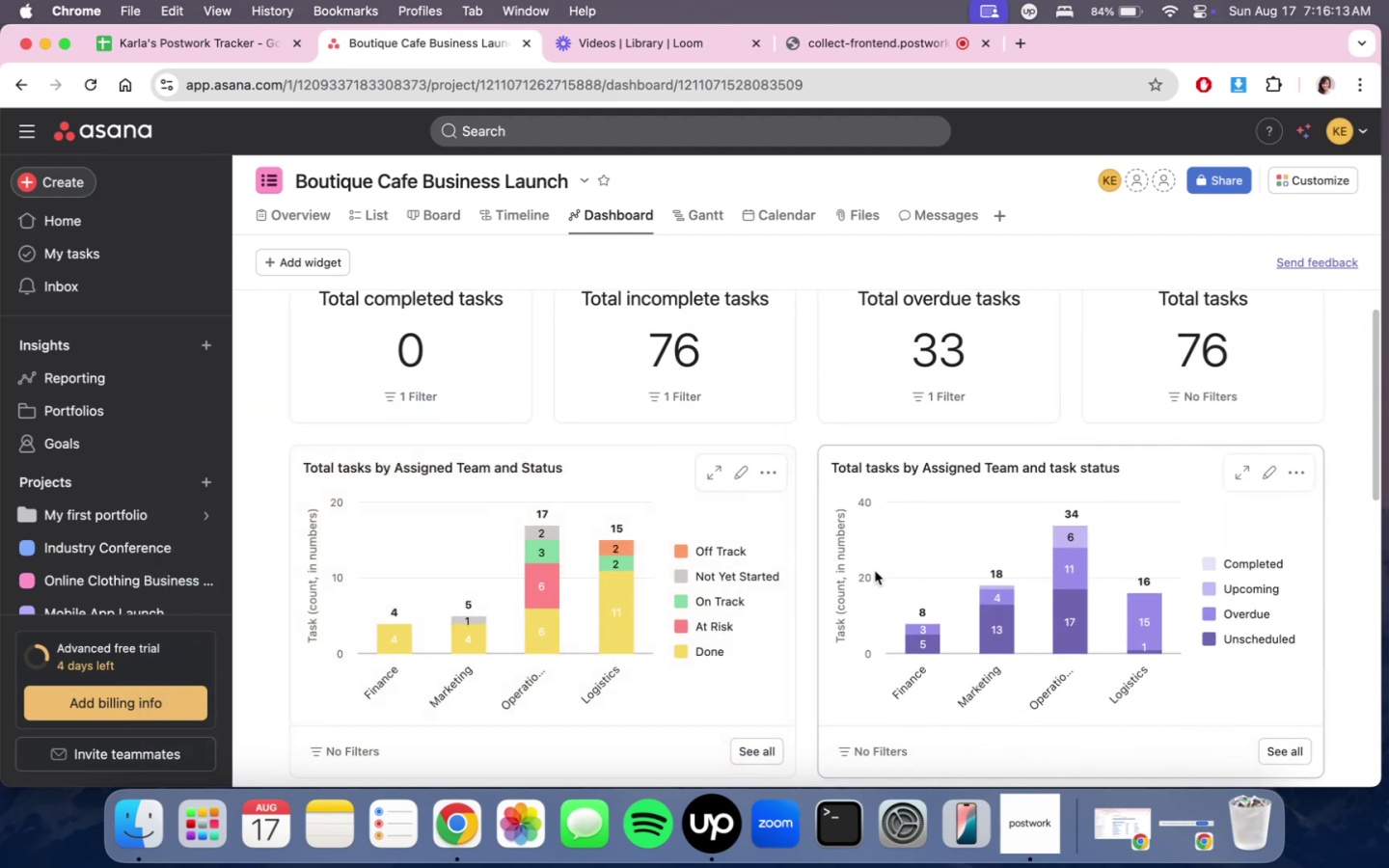 
scroll: coordinate [875, 571], scroll_direction: down, amount: 7.0
 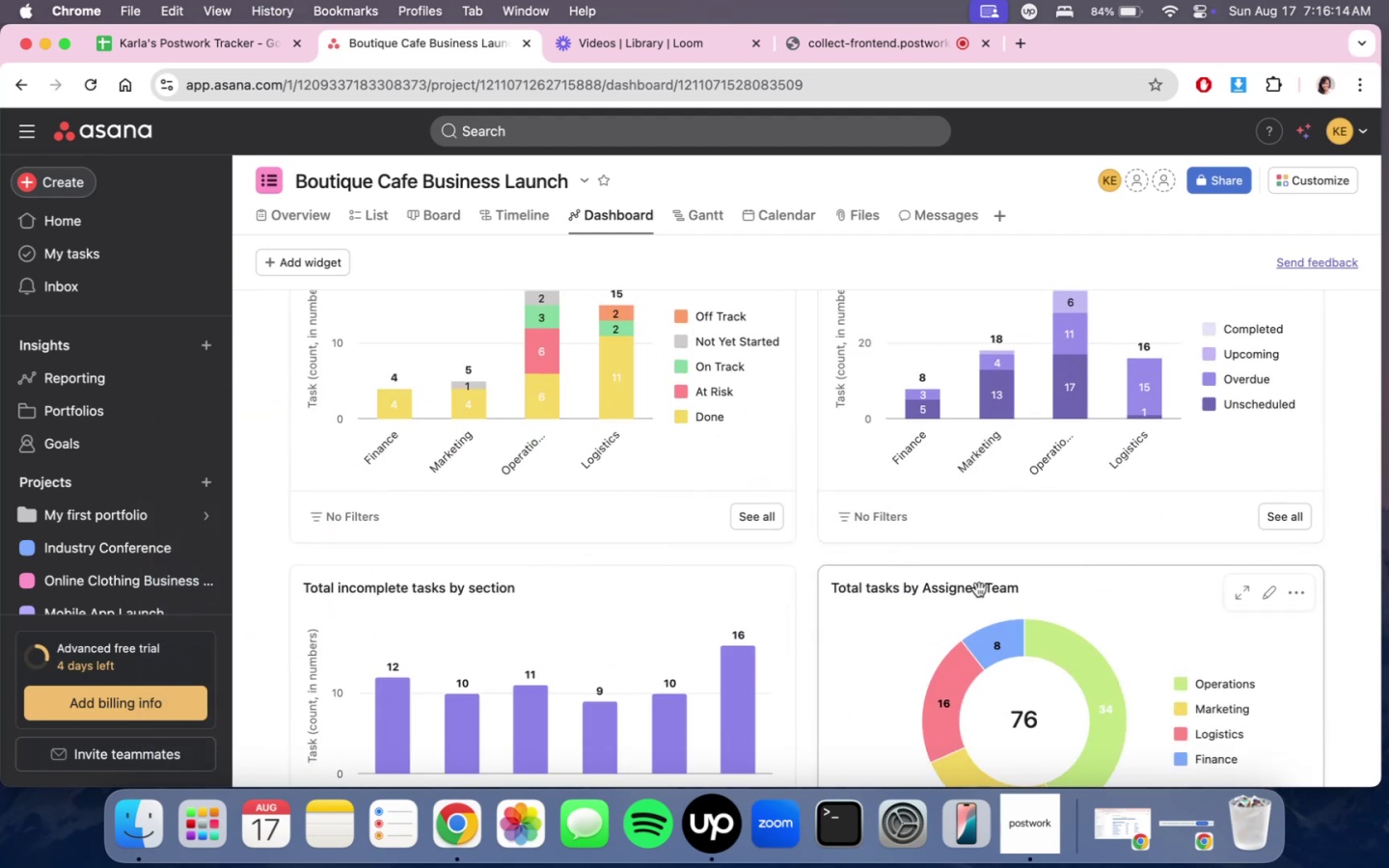 
left_click_drag(start_coordinate=[979, 592], to_coordinate=[993, 358])
 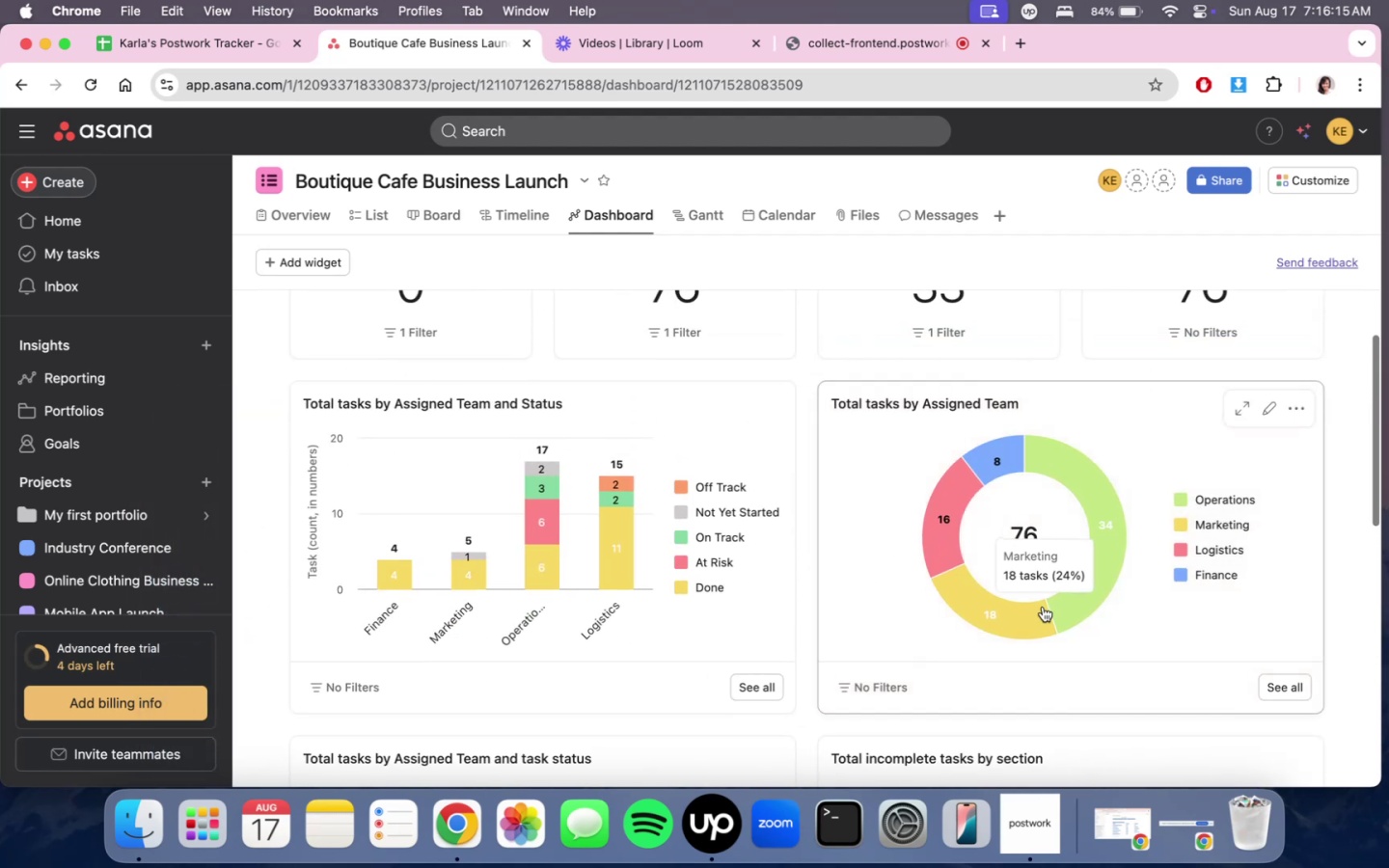 
scroll: coordinate [1050, 692], scroll_direction: down, amount: 18.0
 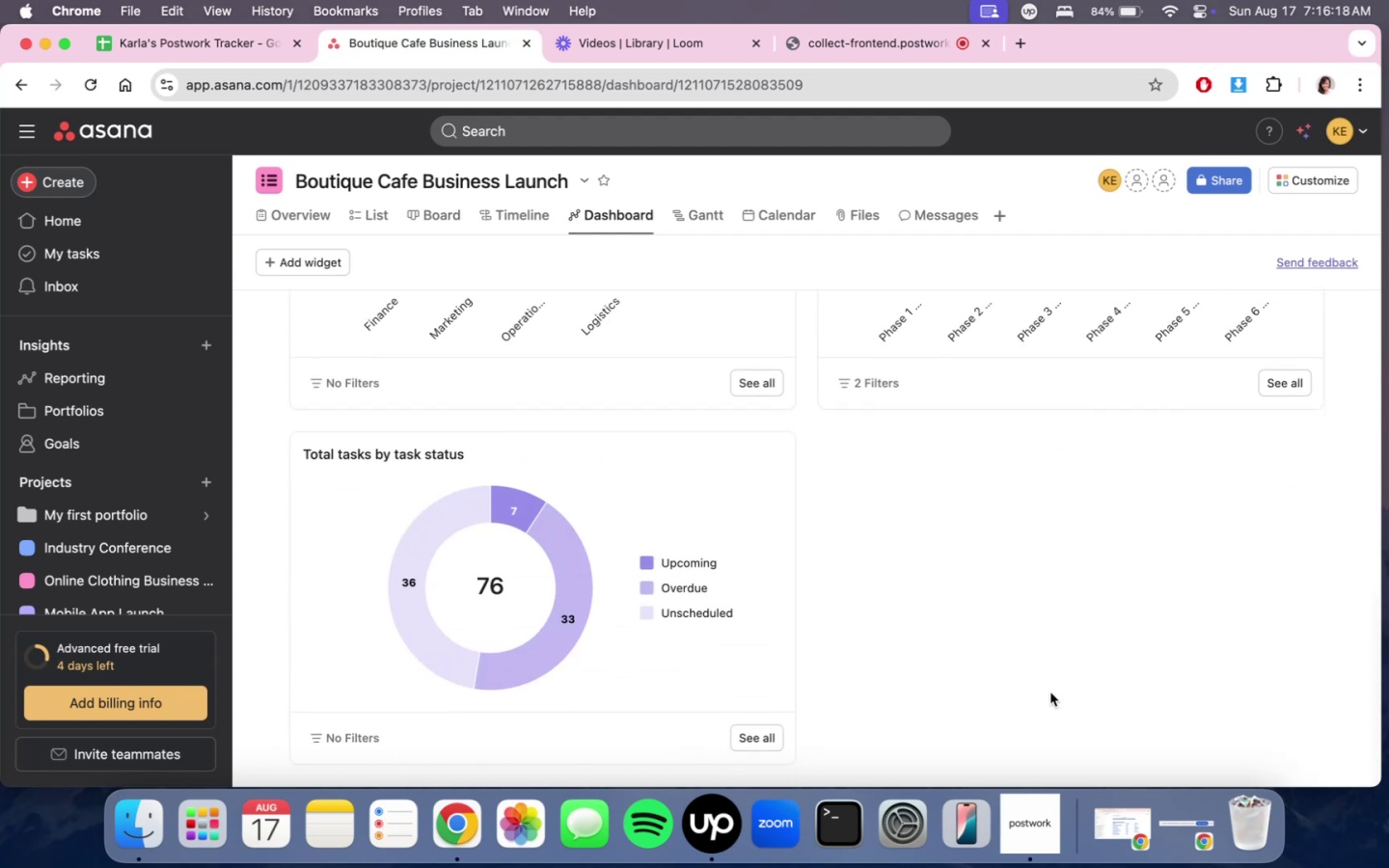 
scroll: coordinate [412, 375], scroll_direction: up, amount: 18.0
 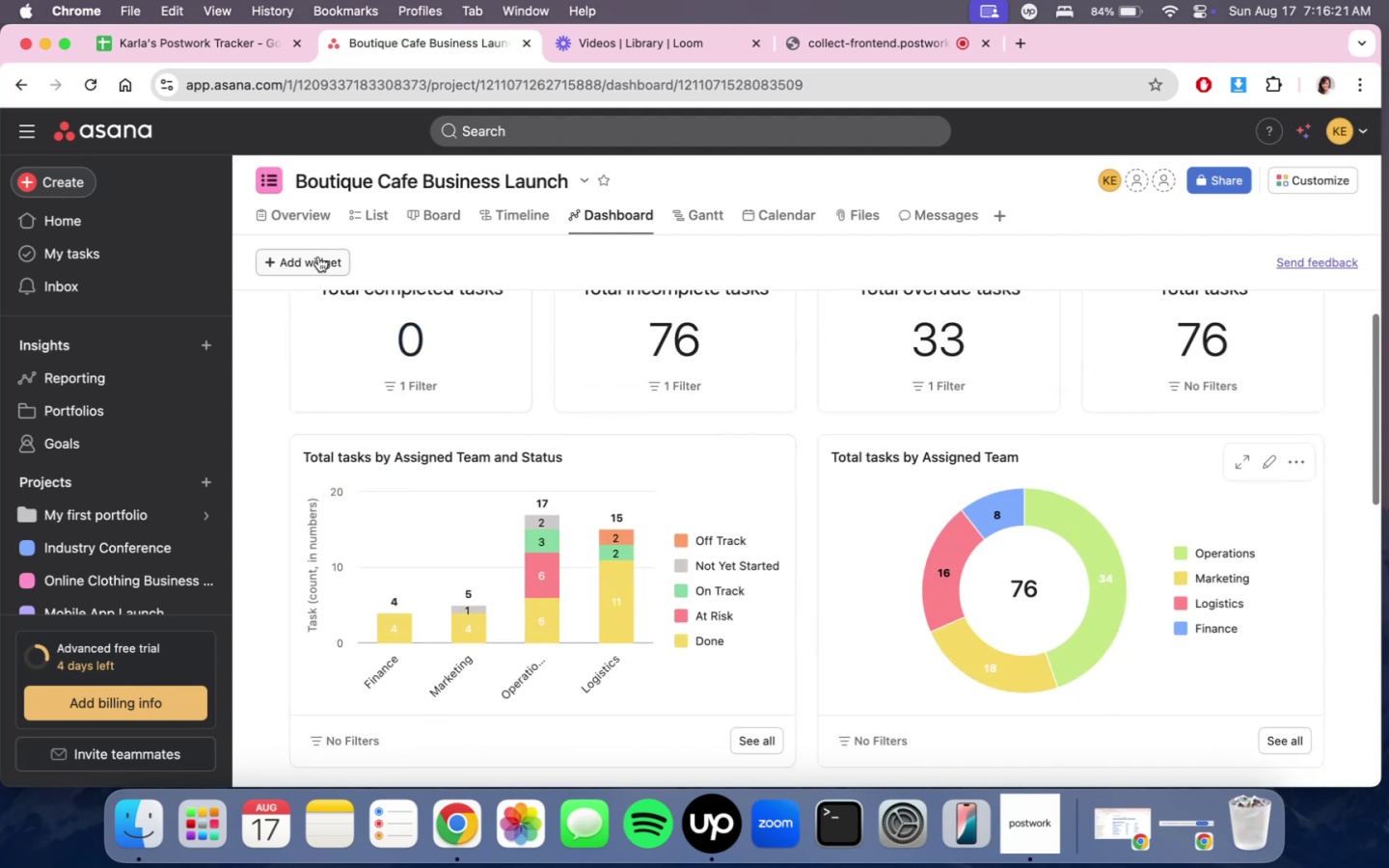 
left_click([309, 256])
 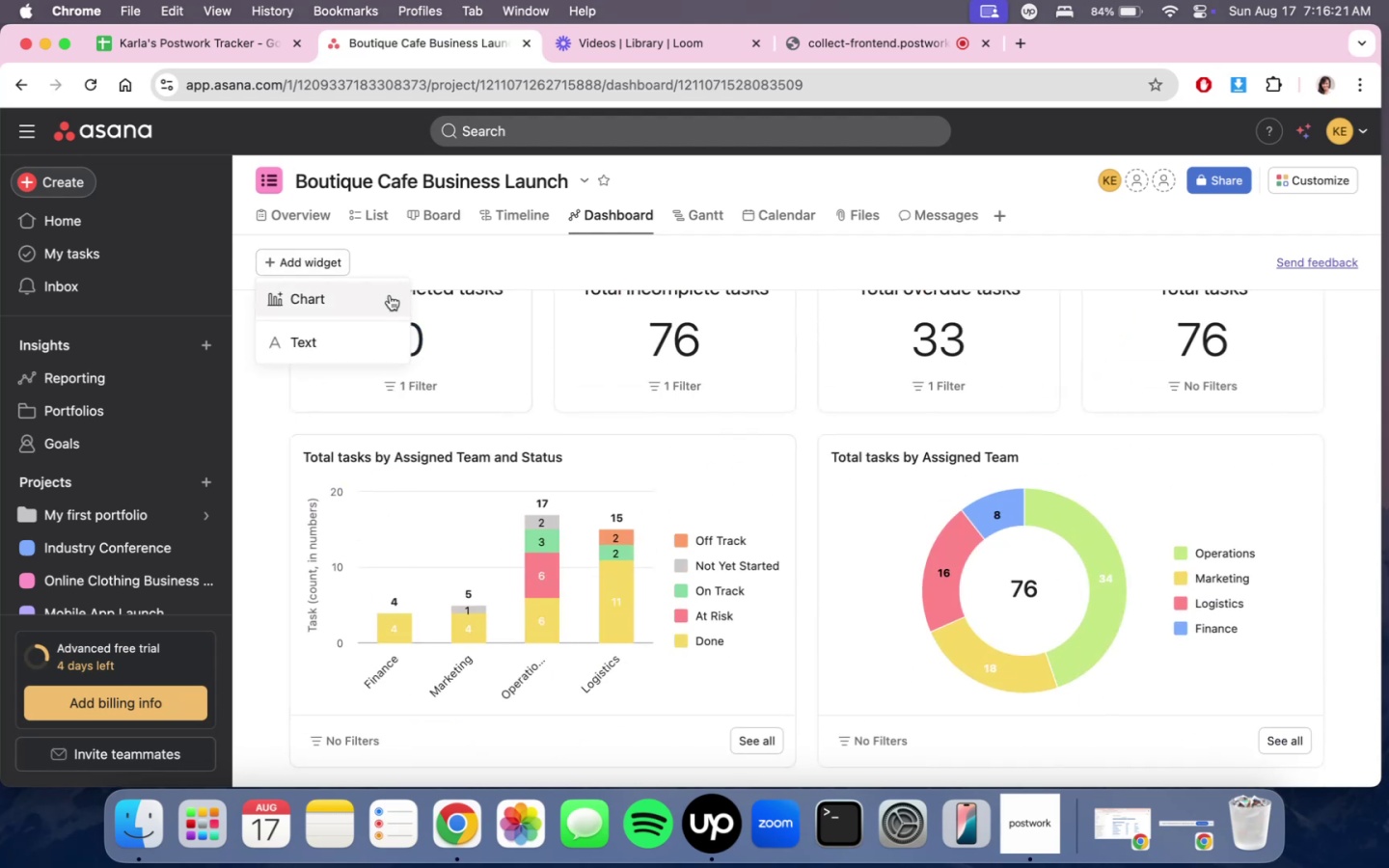 
double_click([388, 297])
 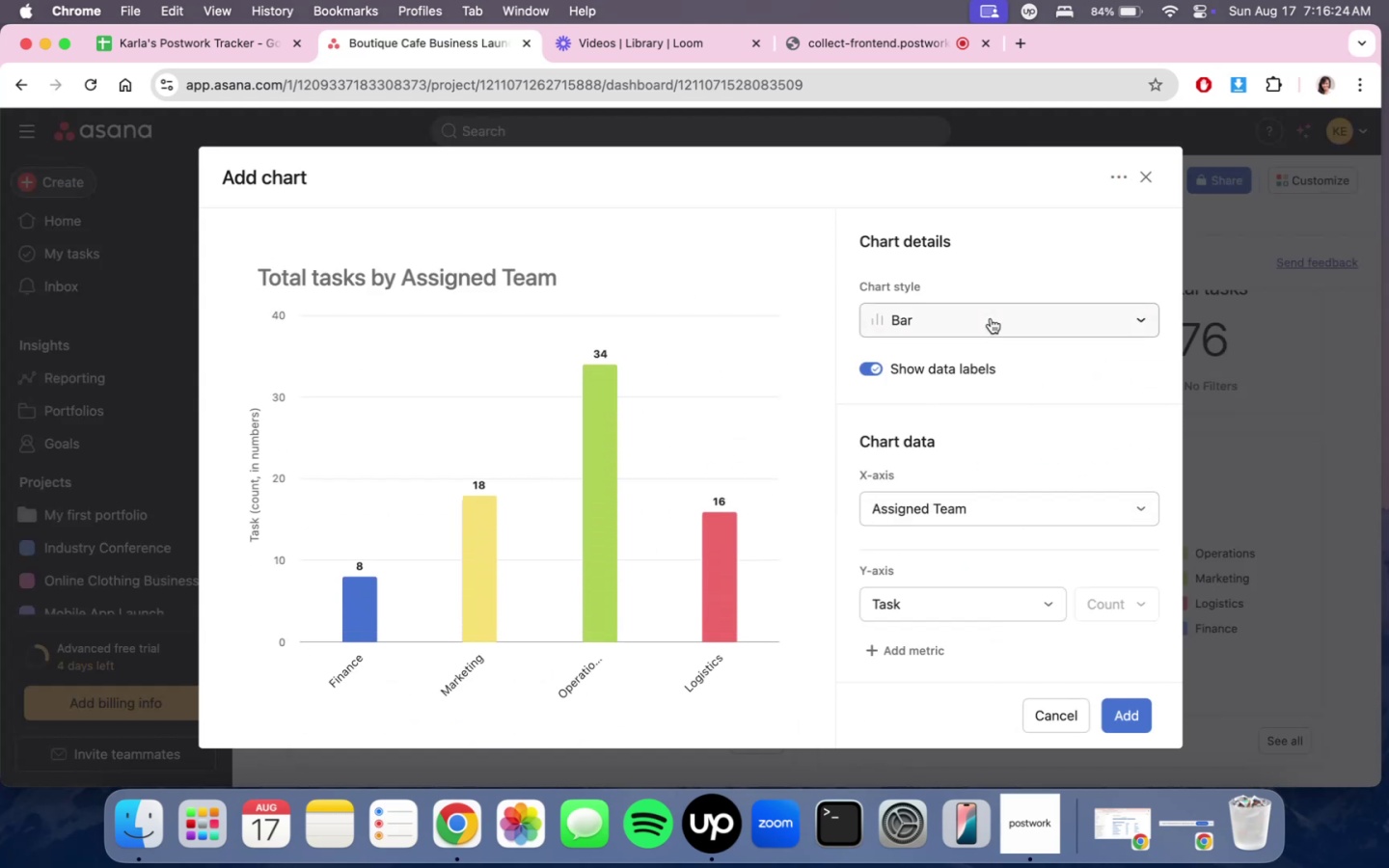 
left_click([991, 318])
 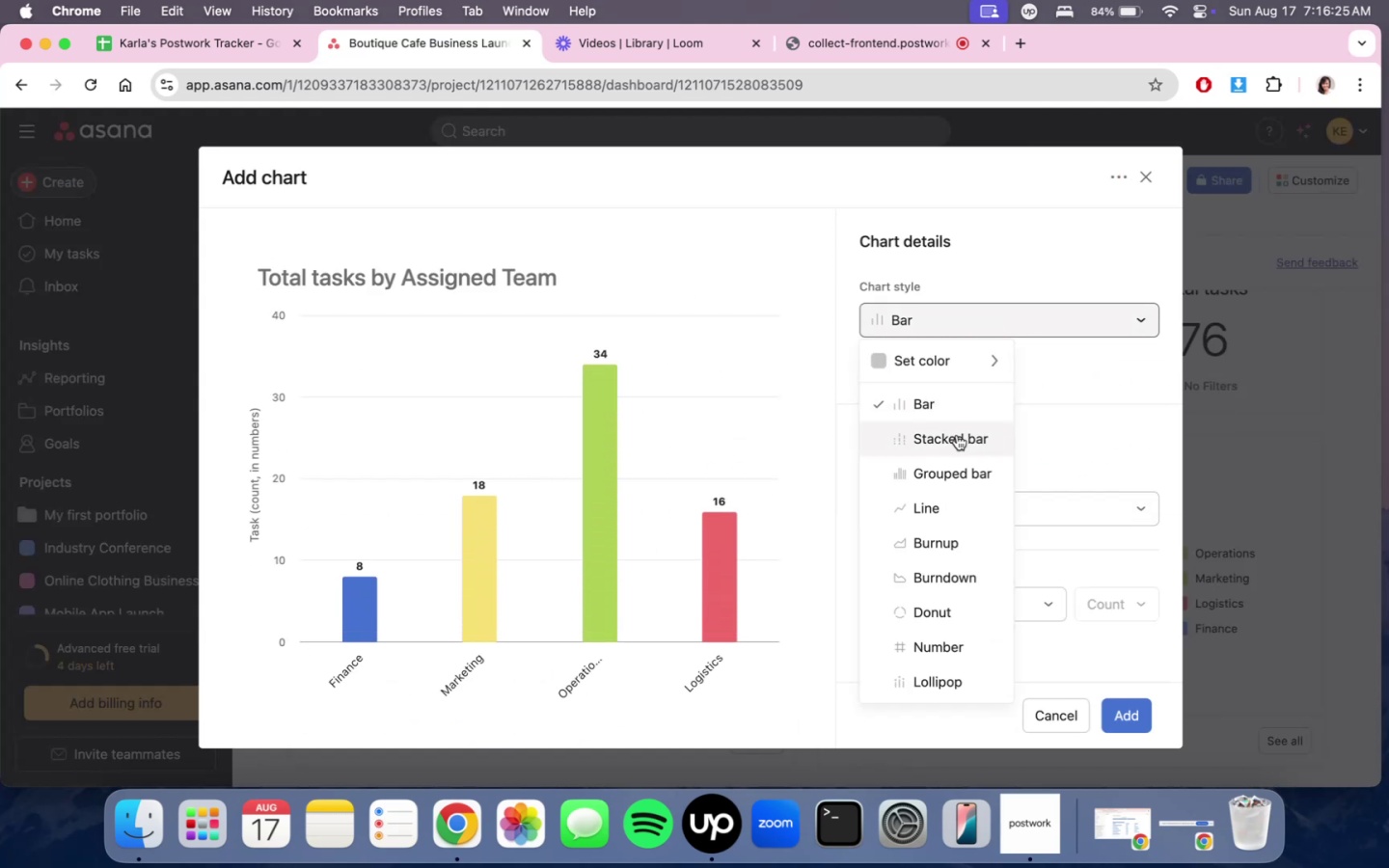 
left_click([956, 436])
 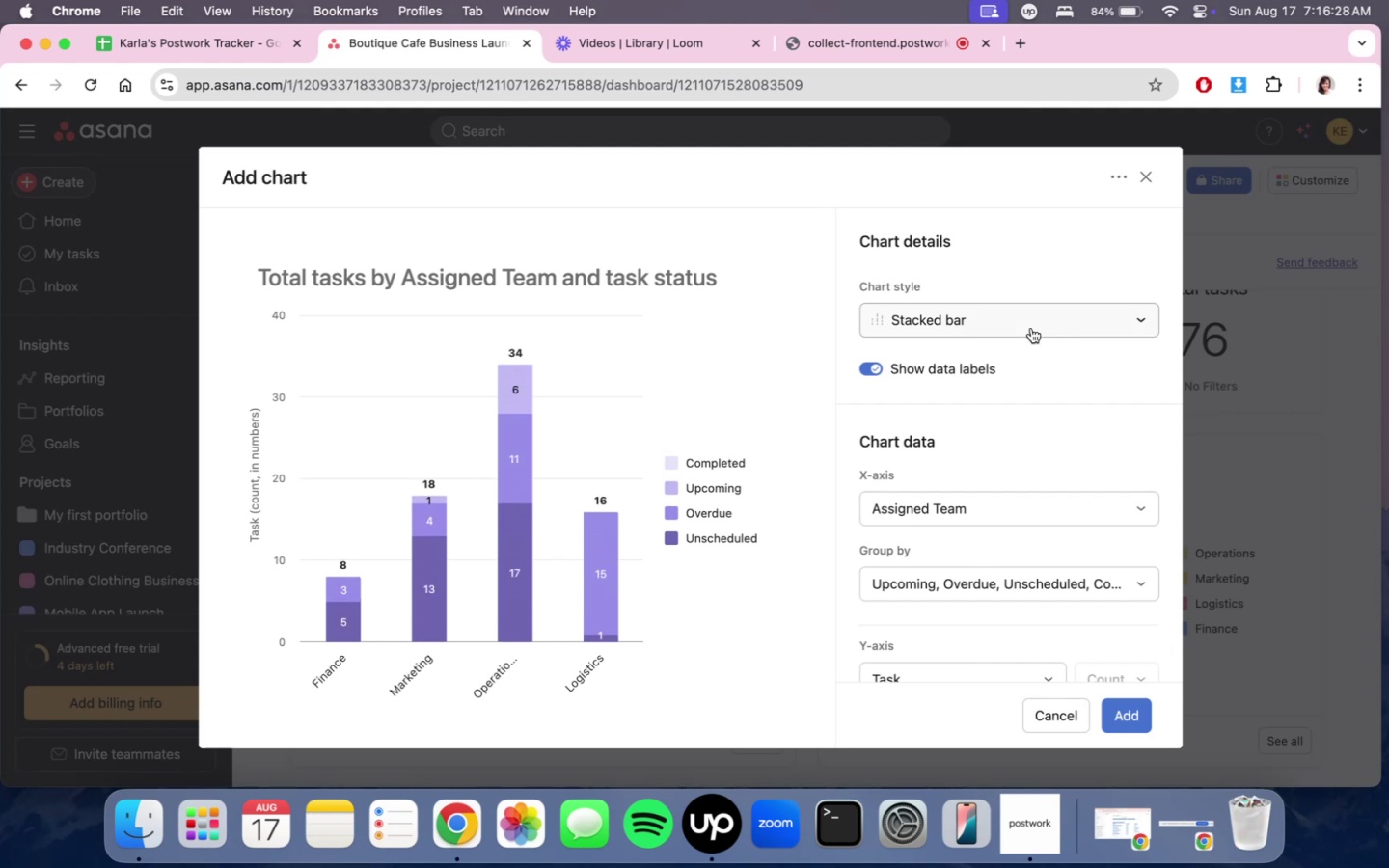 
left_click([1135, 710])
 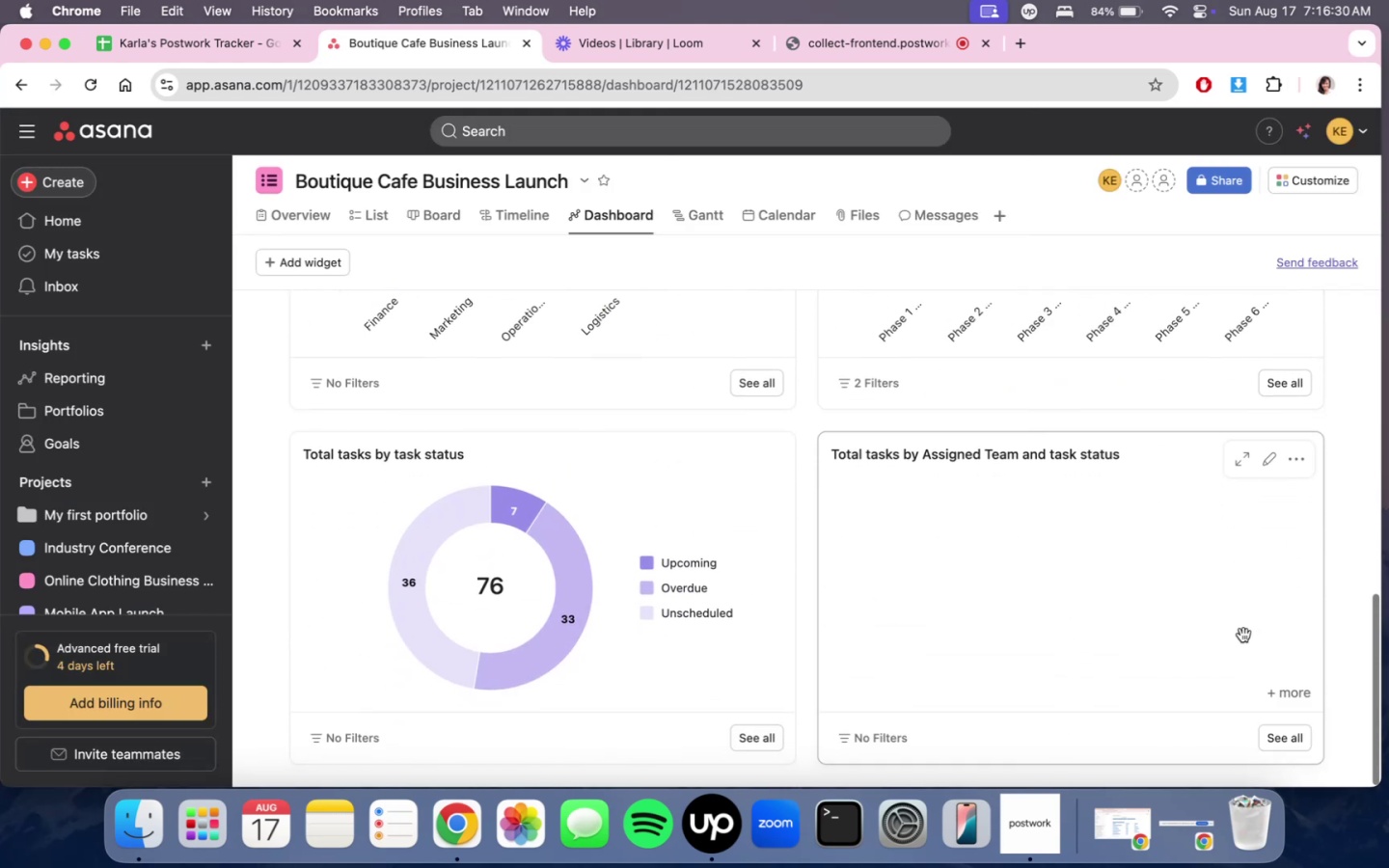 
scroll: coordinate [1242, 635], scroll_direction: up, amount: 7.0
 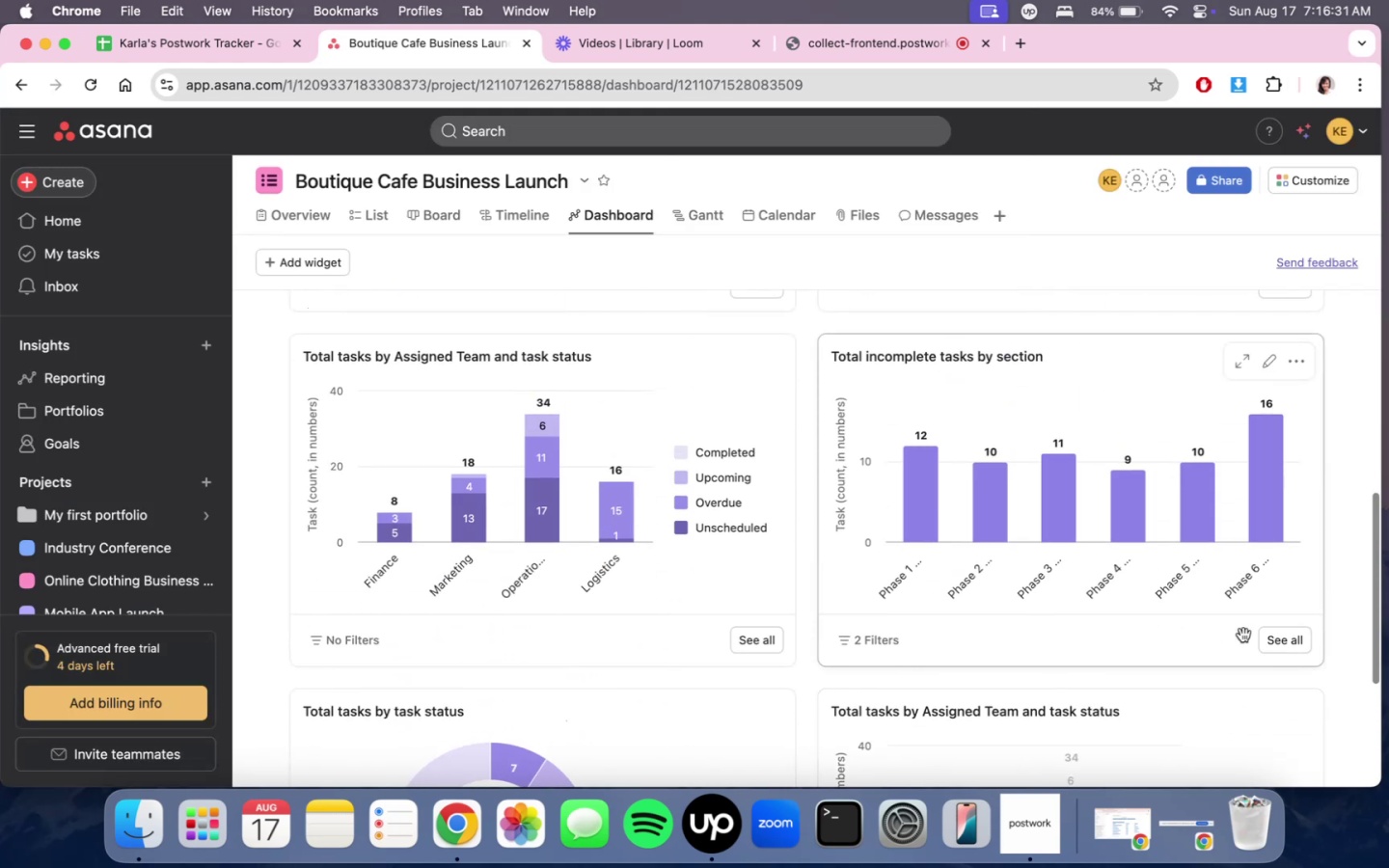 
scroll: coordinate [1242, 635], scroll_direction: down, amount: 7.0
 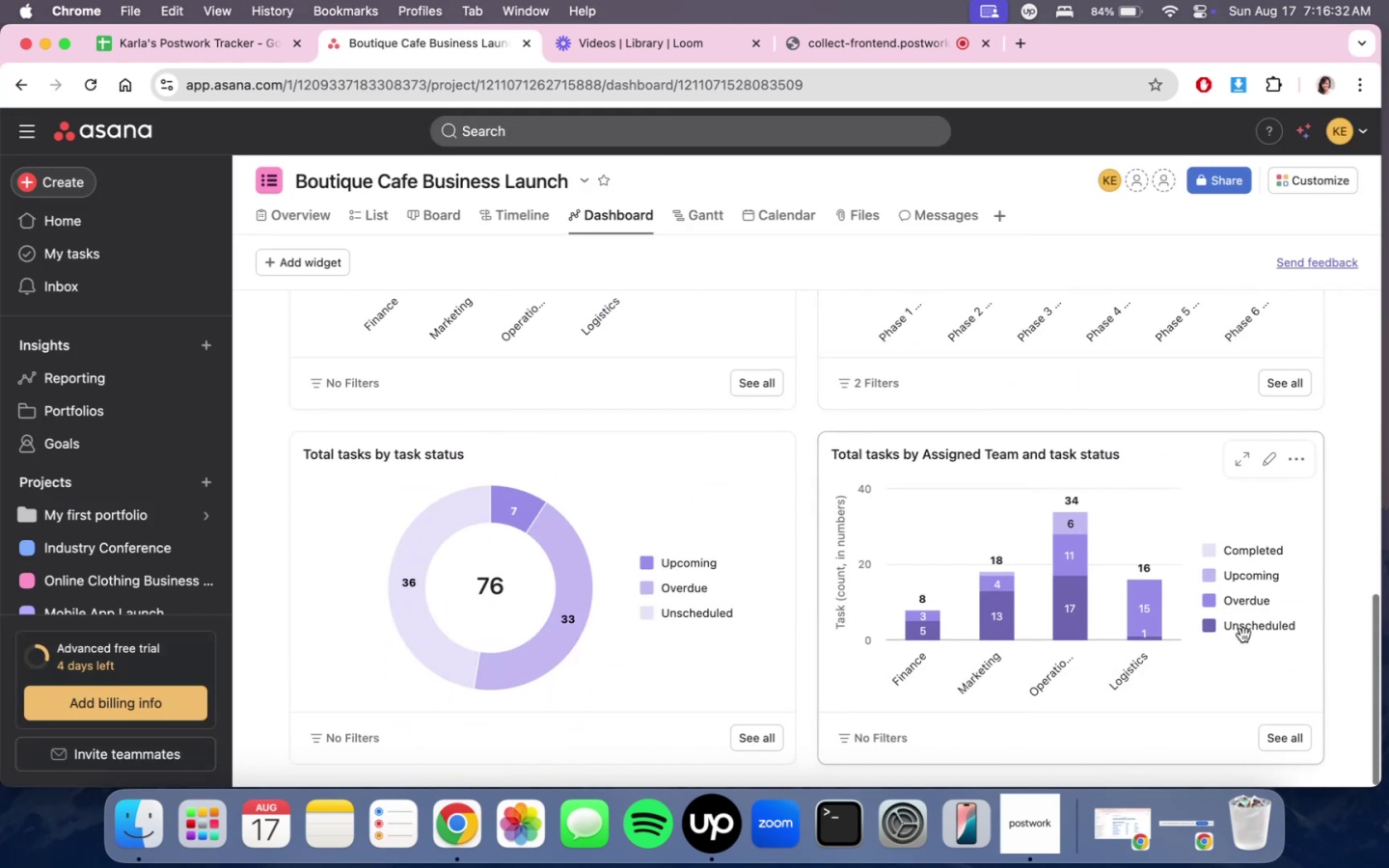 
scroll: coordinate [1242, 635], scroll_direction: up, amount: 1.0
 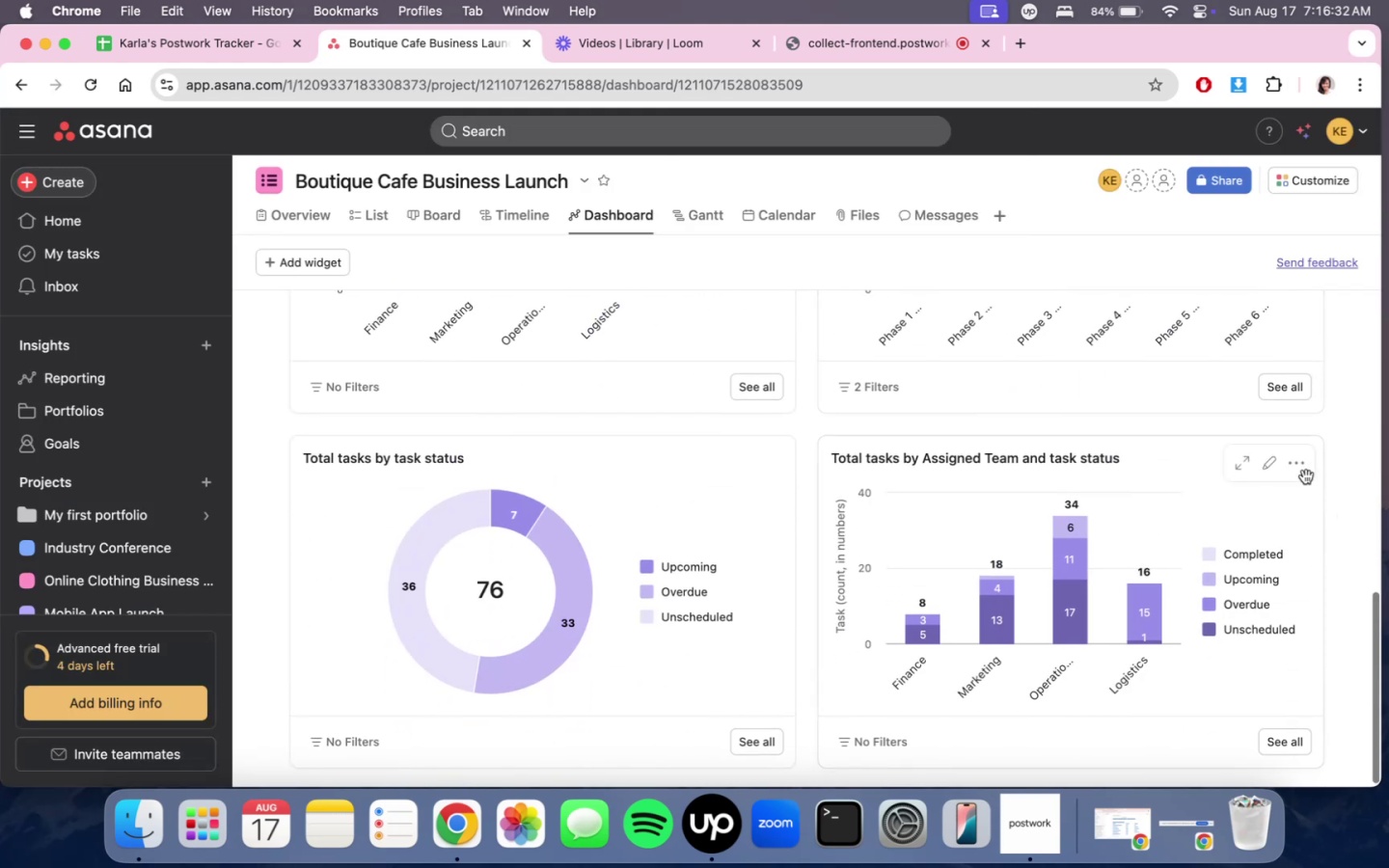 
left_click([1294, 460])
 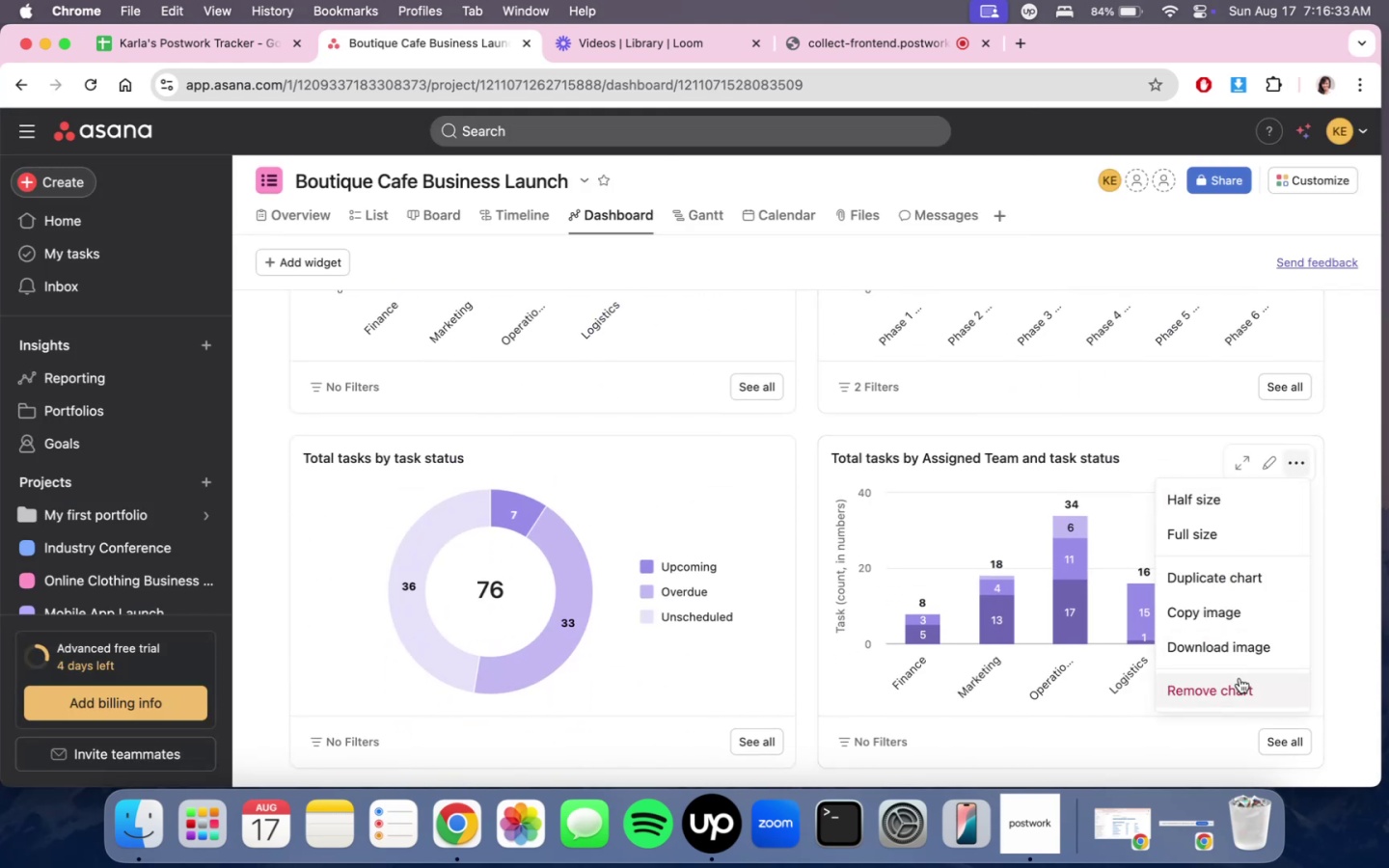 
left_click([1239, 683])
 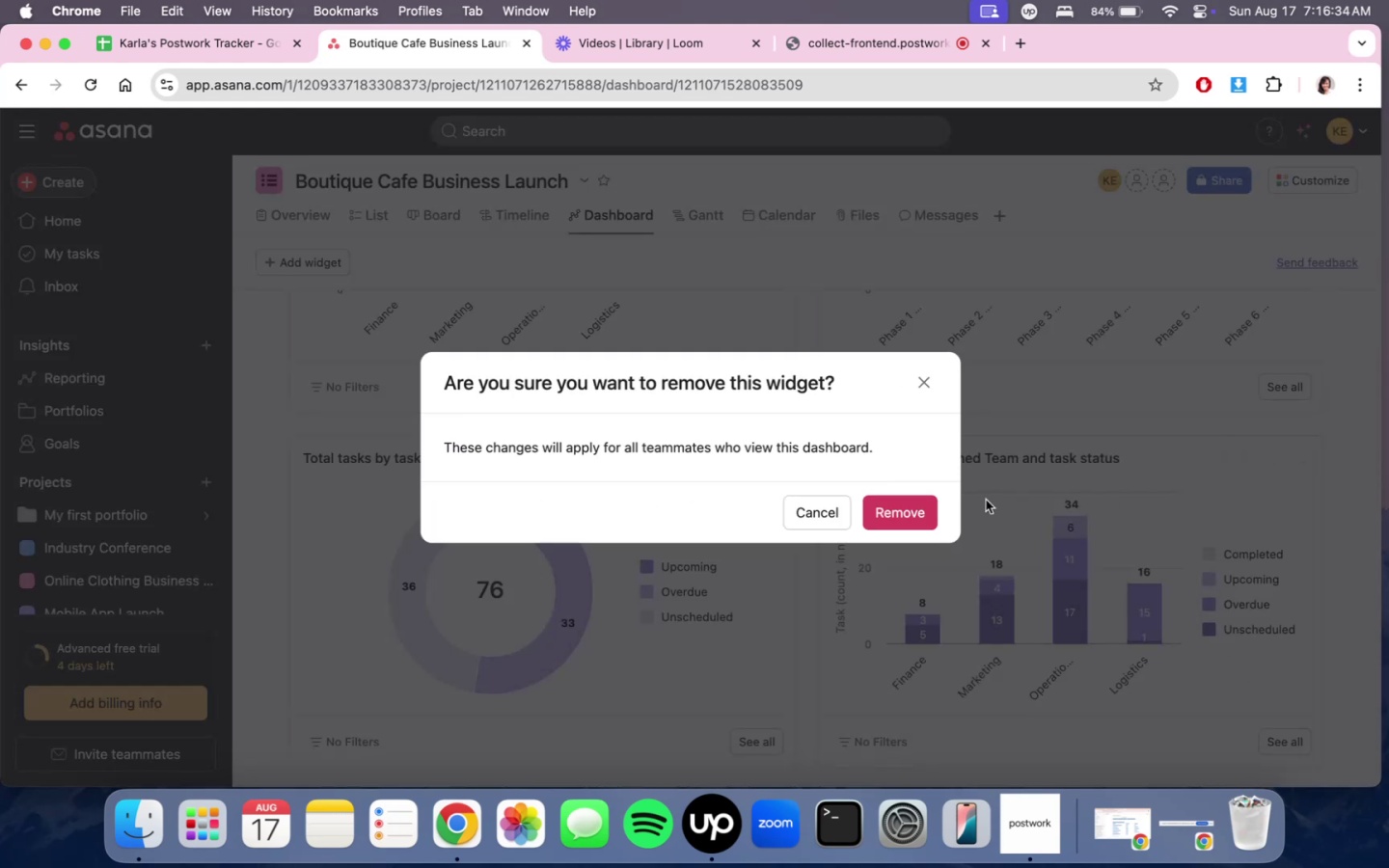 
left_click_drag(start_coordinate=[937, 503], to_coordinate=[926, 506])
 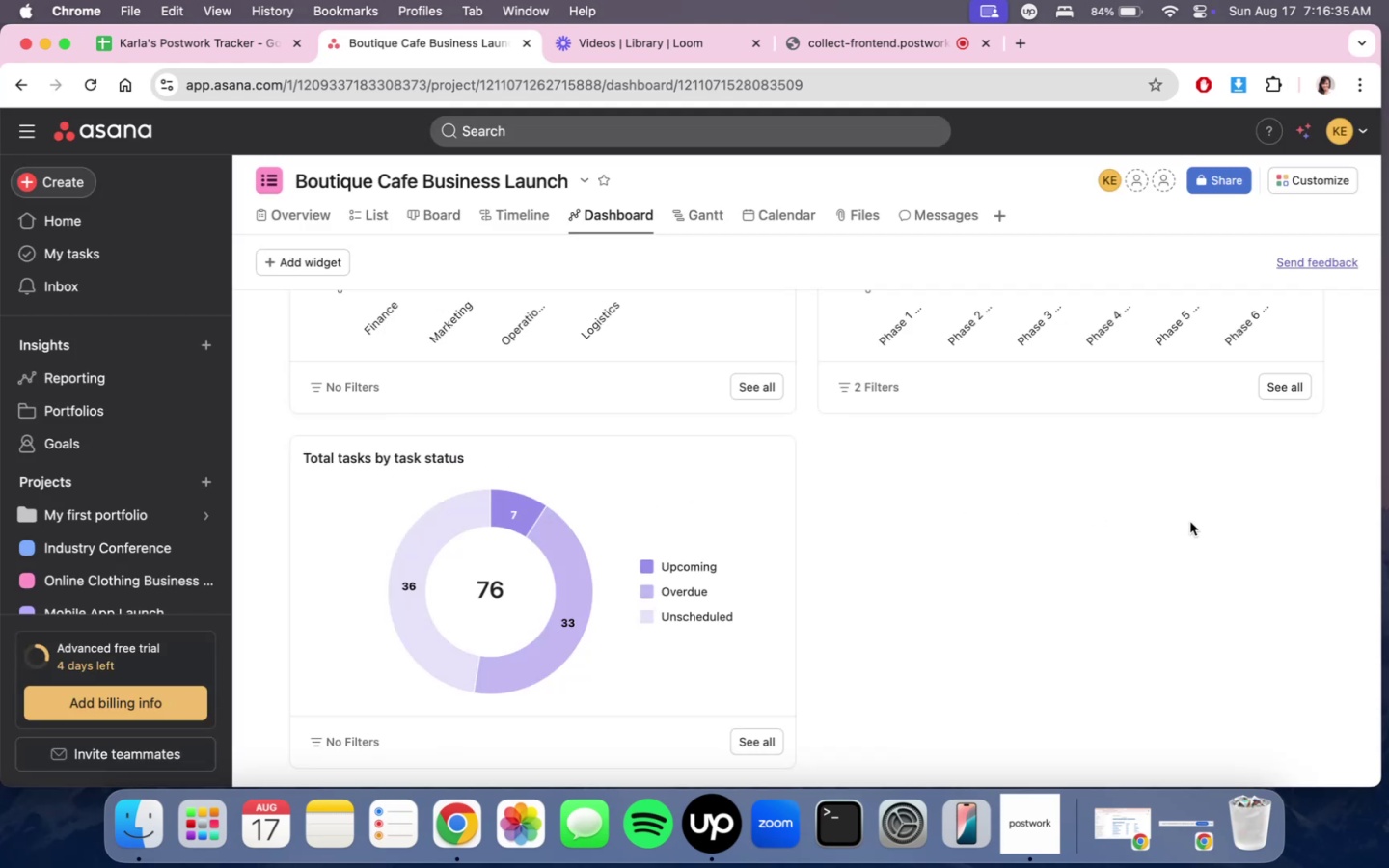 
scroll: coordinate [1190, 535], scroll_direction: up, amount: 11.0
 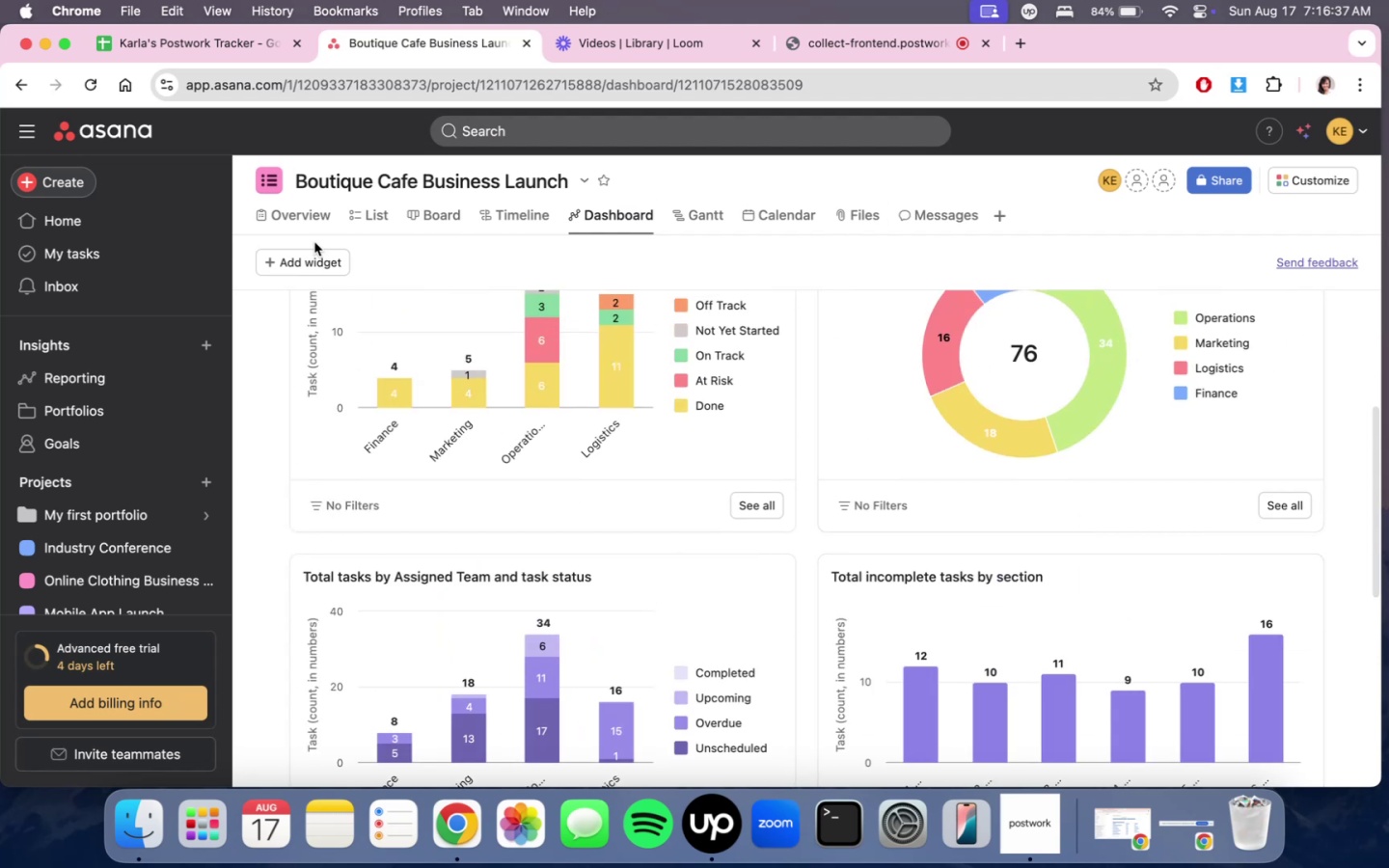 
left_click([309, 255])
 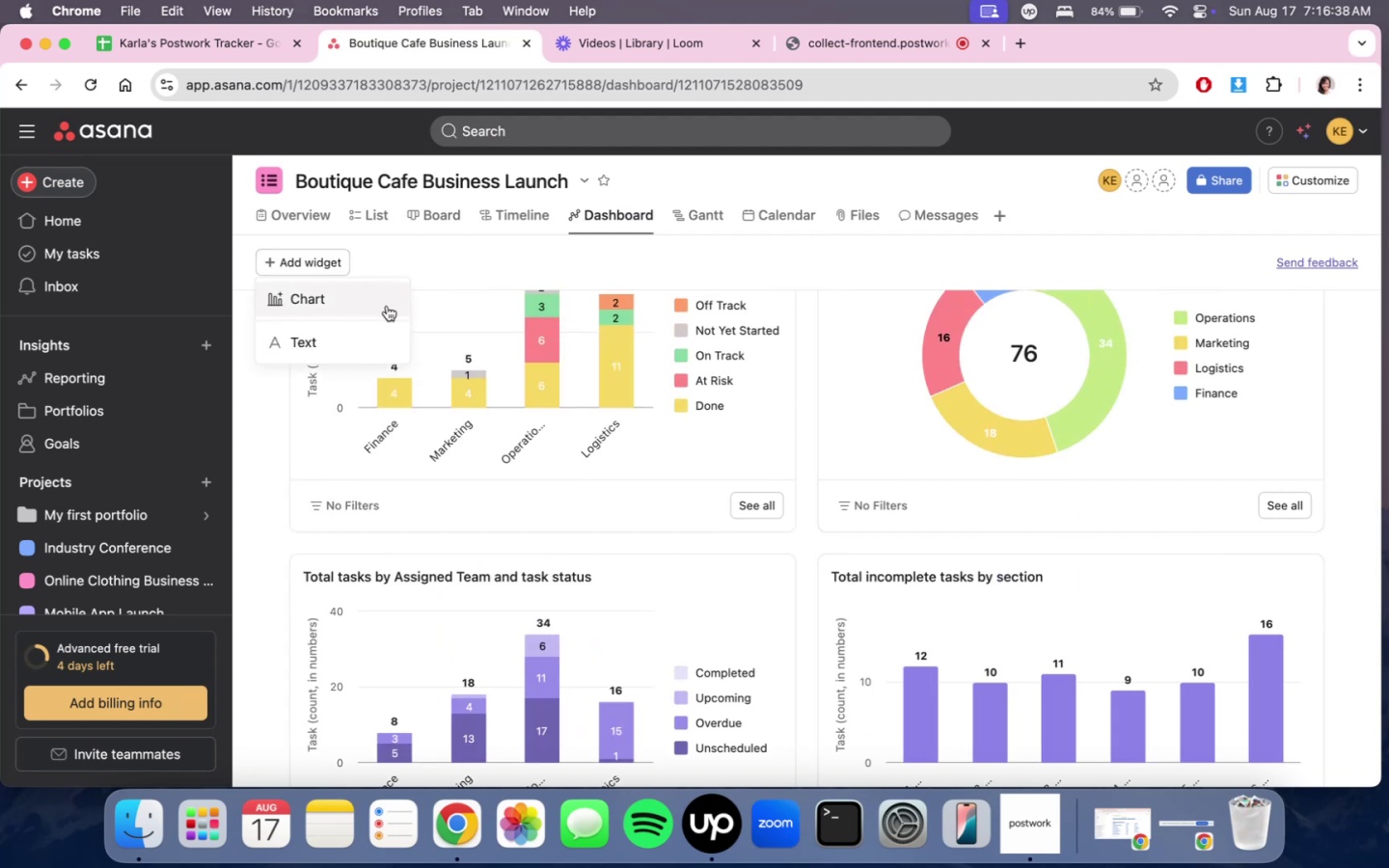 
double_click([387, 306])
 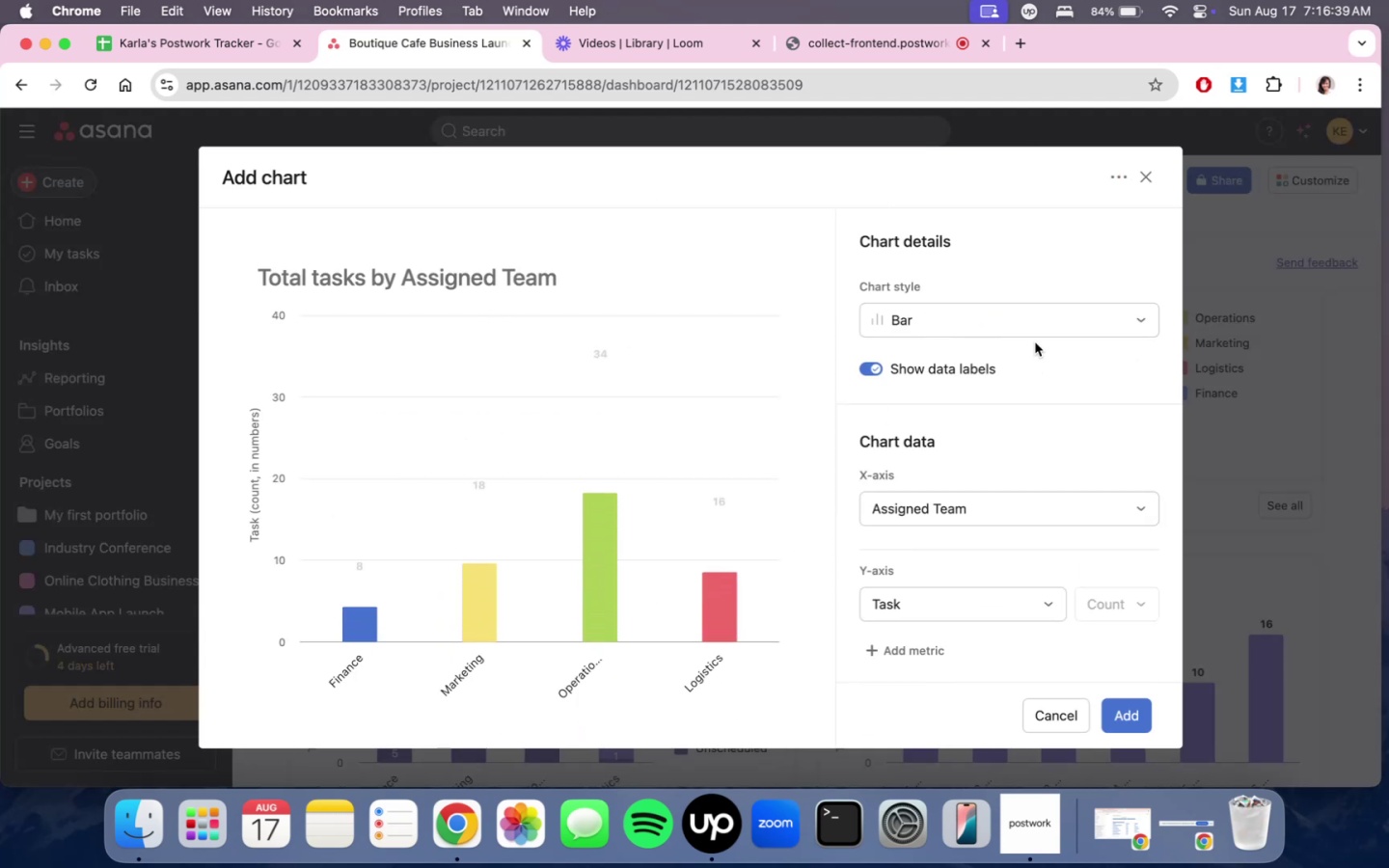 
left_click([1037, 326])
 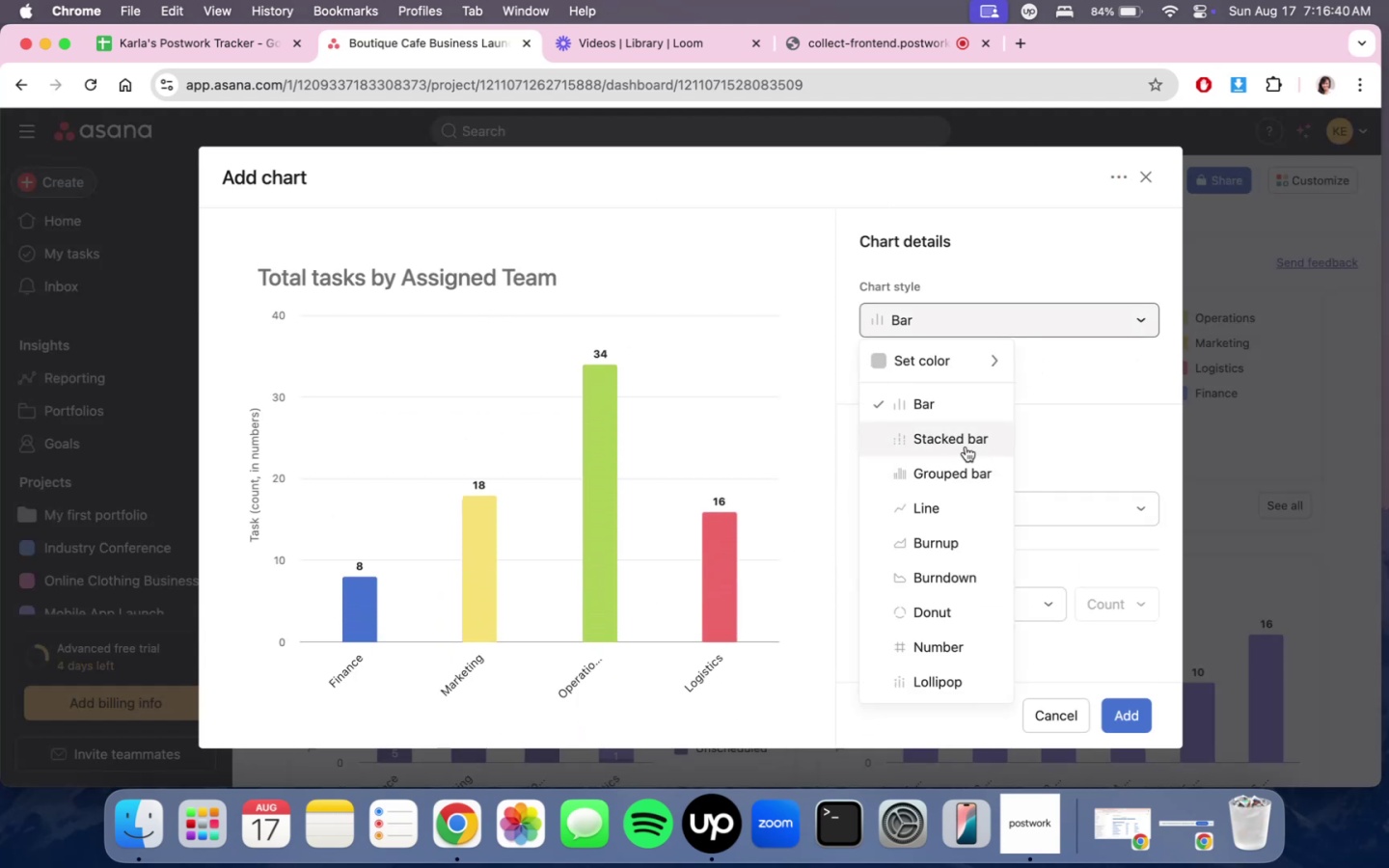 
left_click([966, 447])
 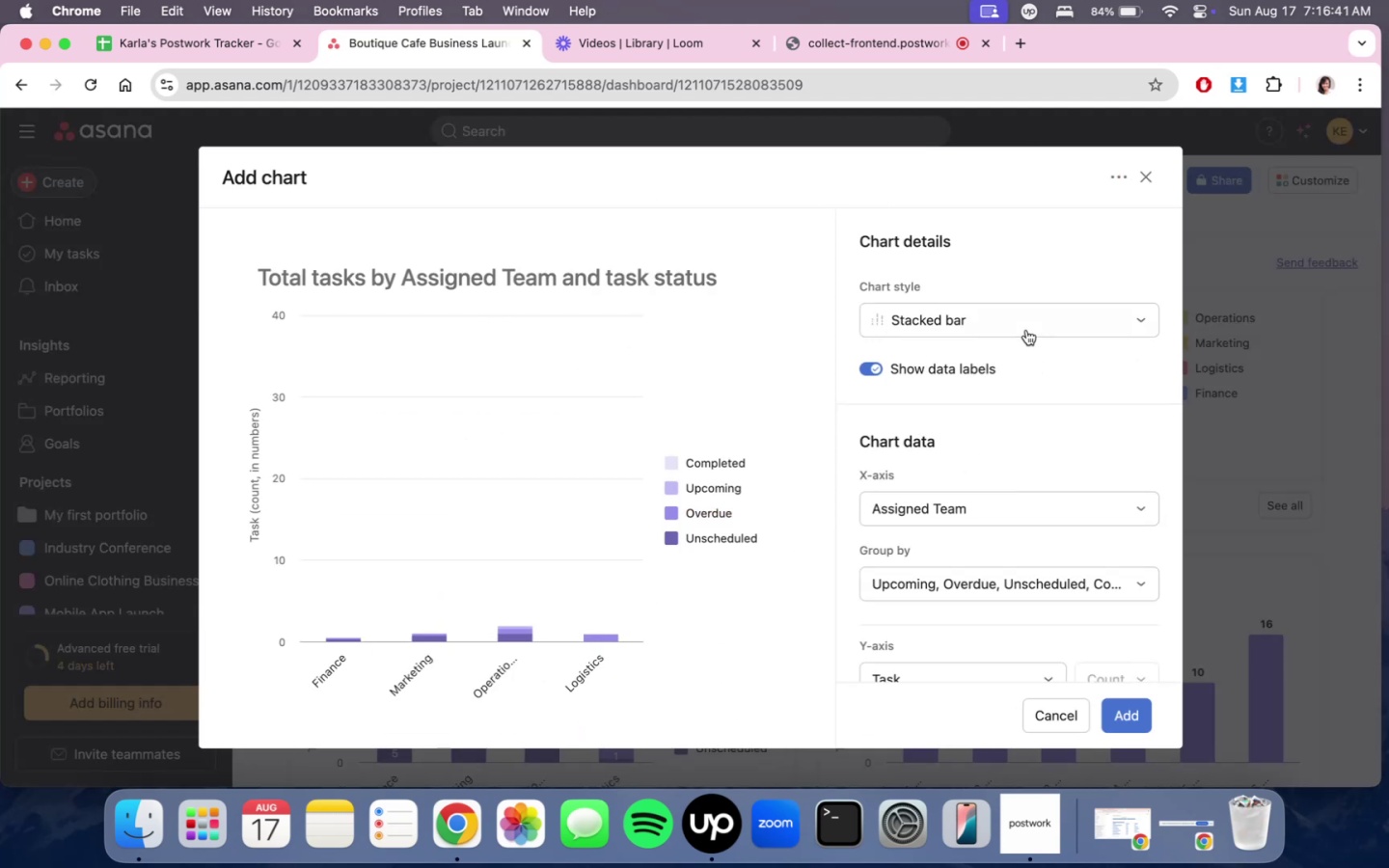 
double_click([1025, 328])
 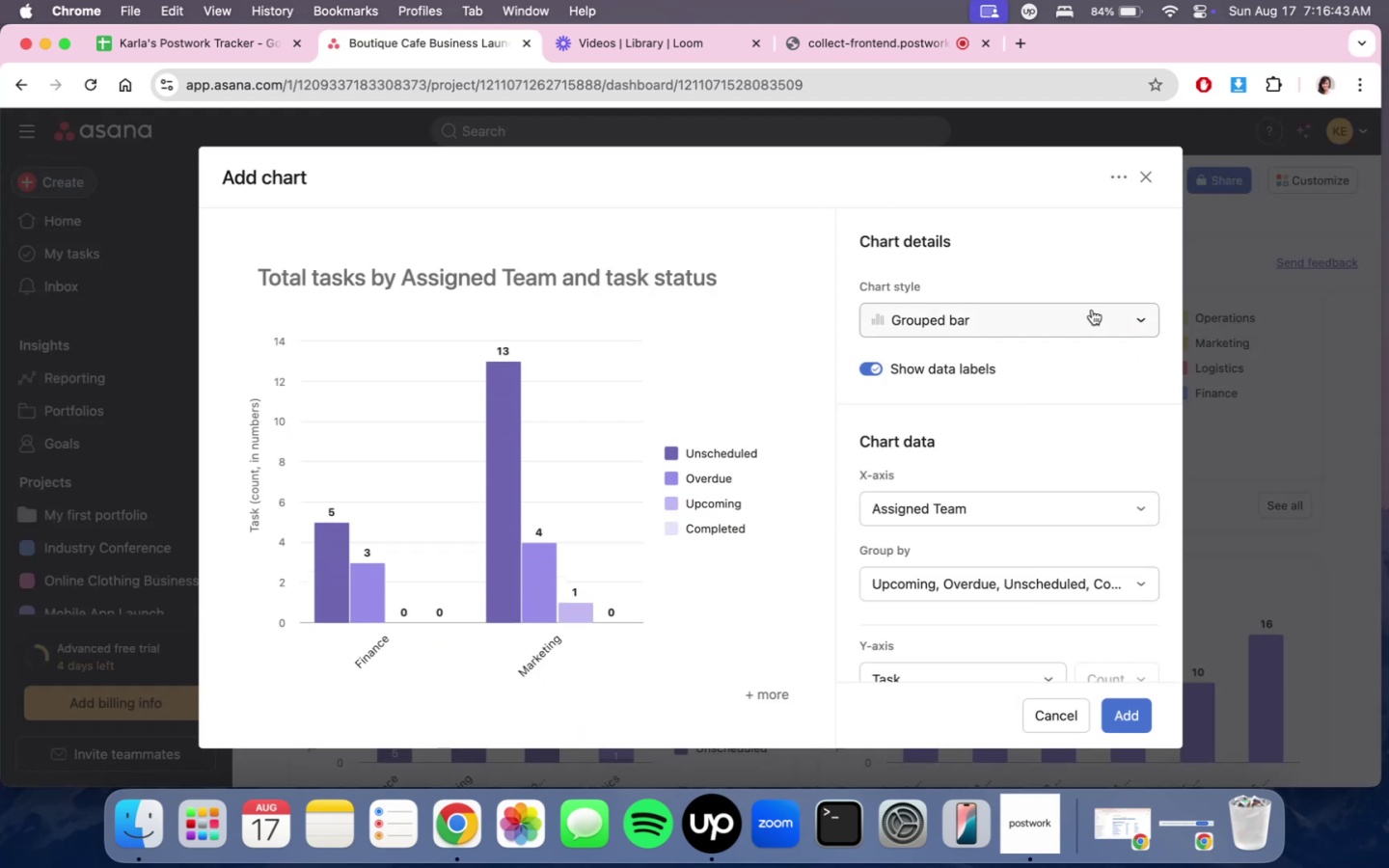 
left_click([1092, 310])
 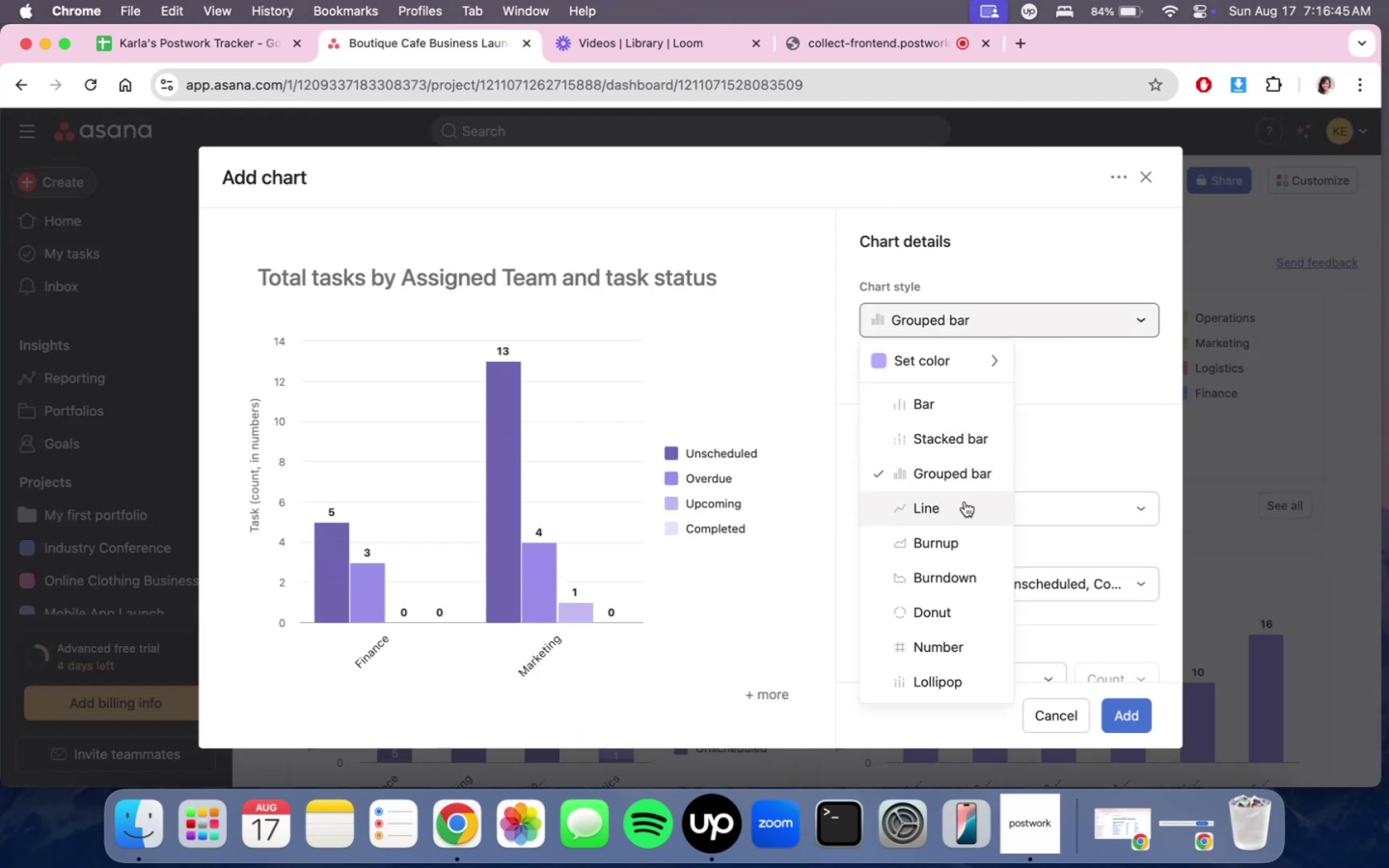 
left_click([962, 401])
 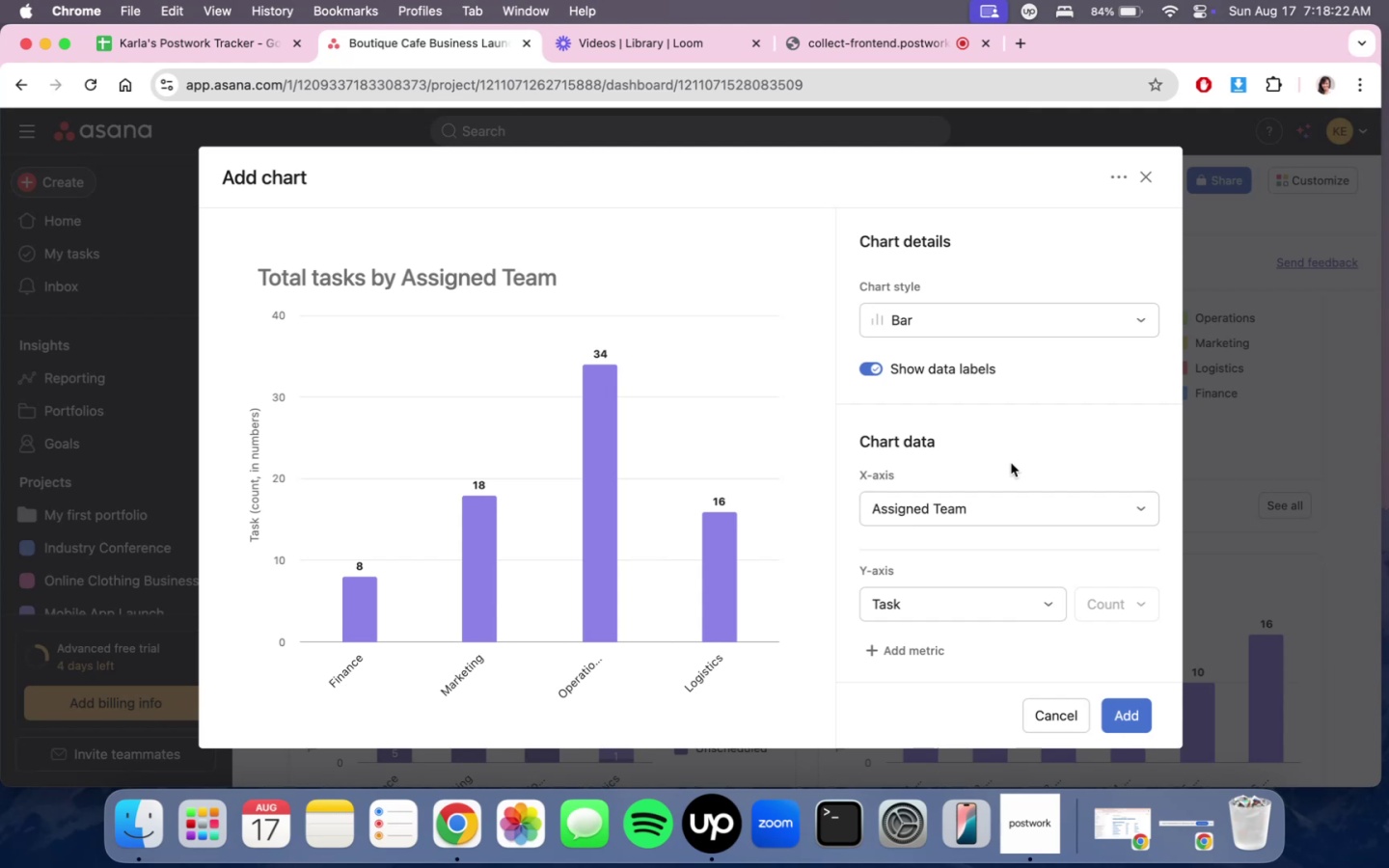 
wait(102.91)
 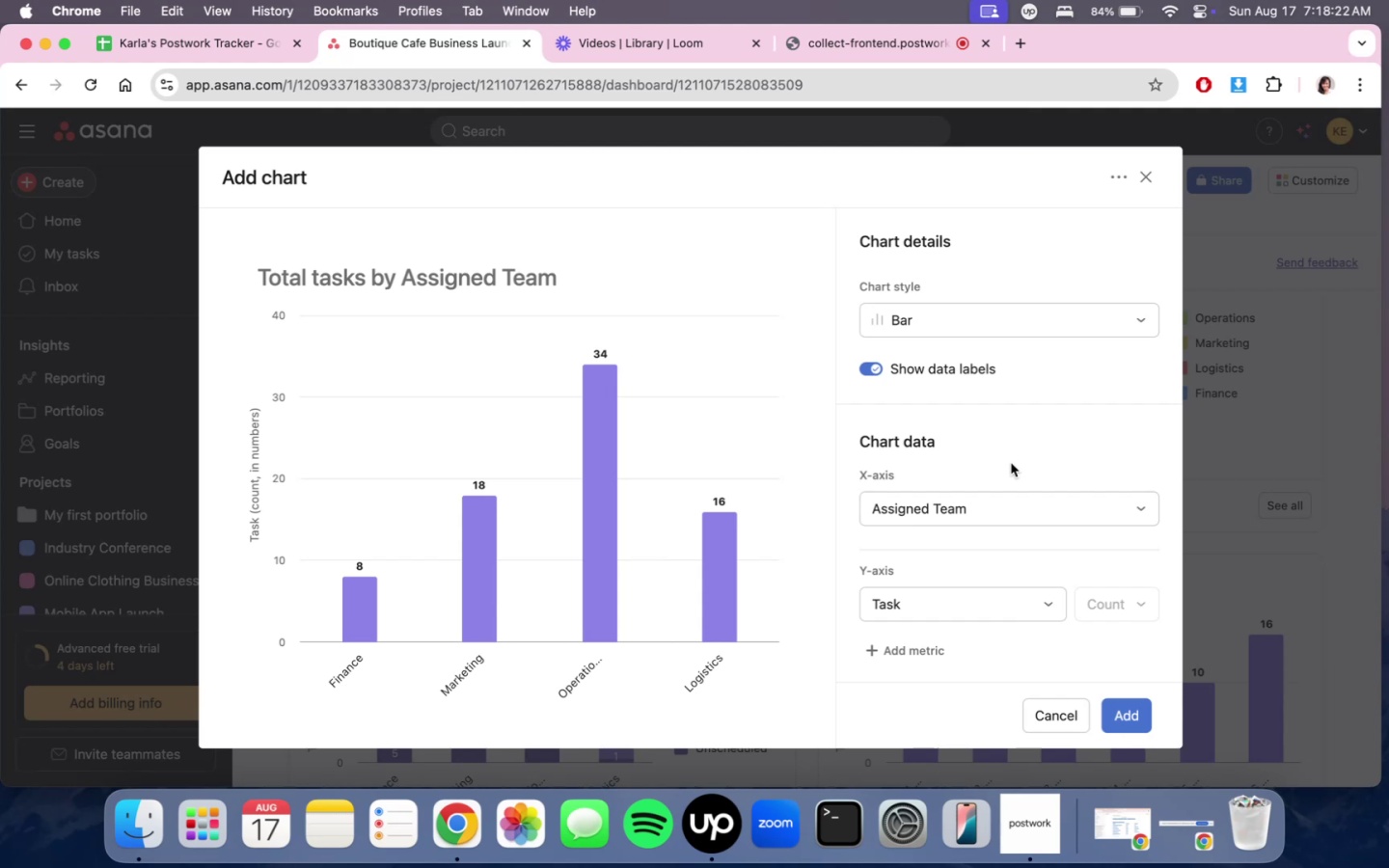 
left_click([827, 49])
 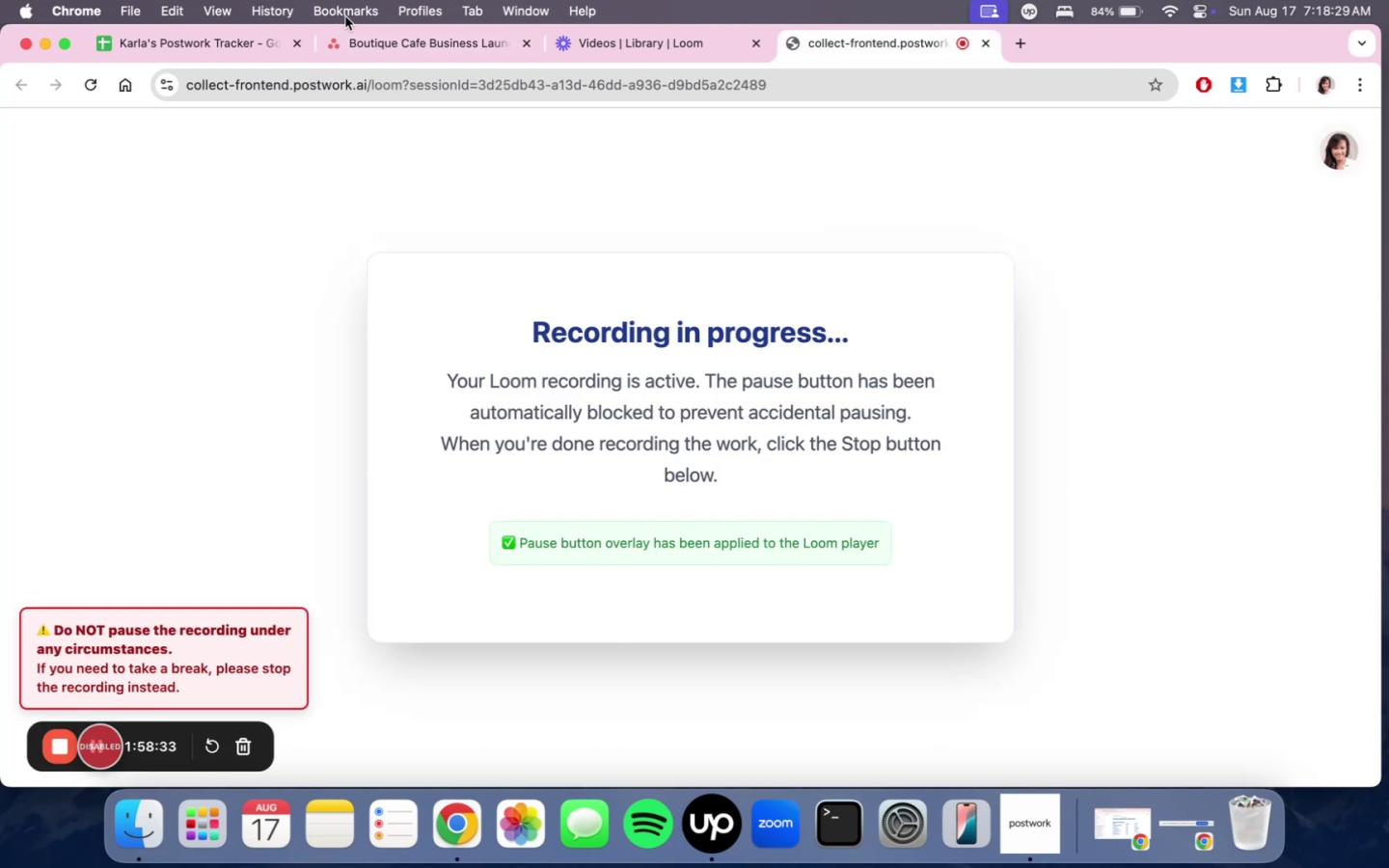 
left_click([353, 34])
 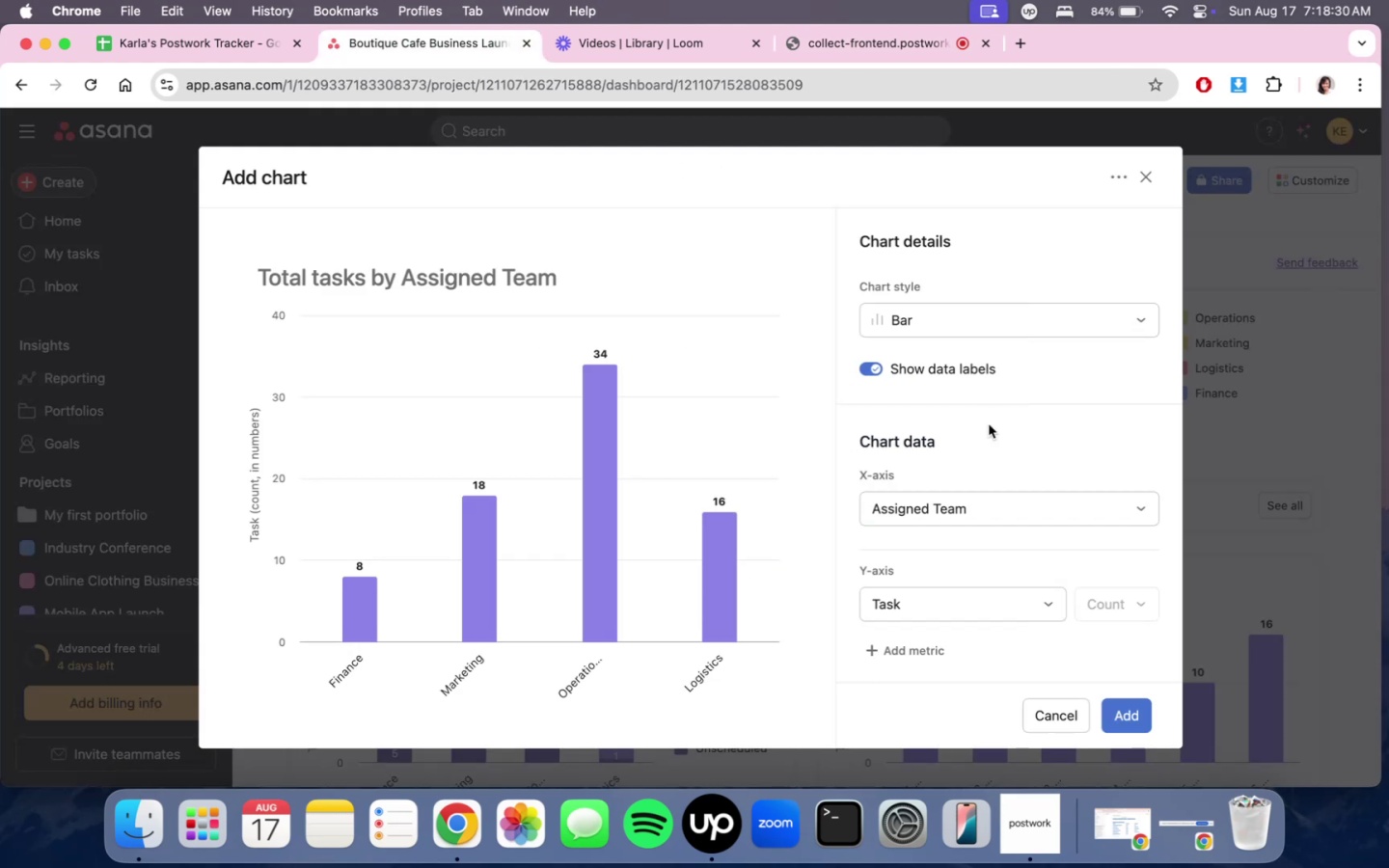 
scroll: coordinate [933, 500], scroll_direction: down, amount: 1.0
 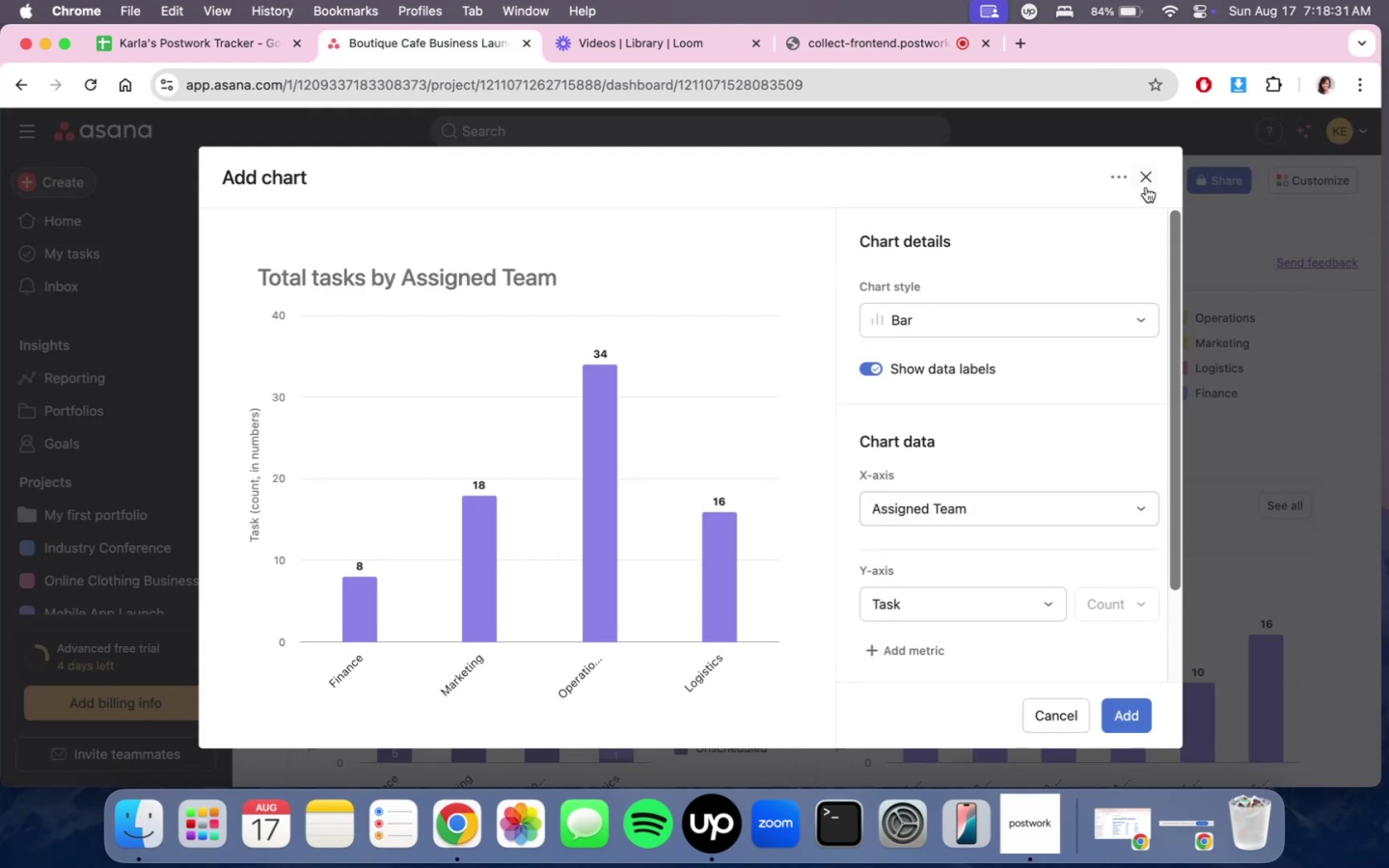 
left_click([1139, 180])
 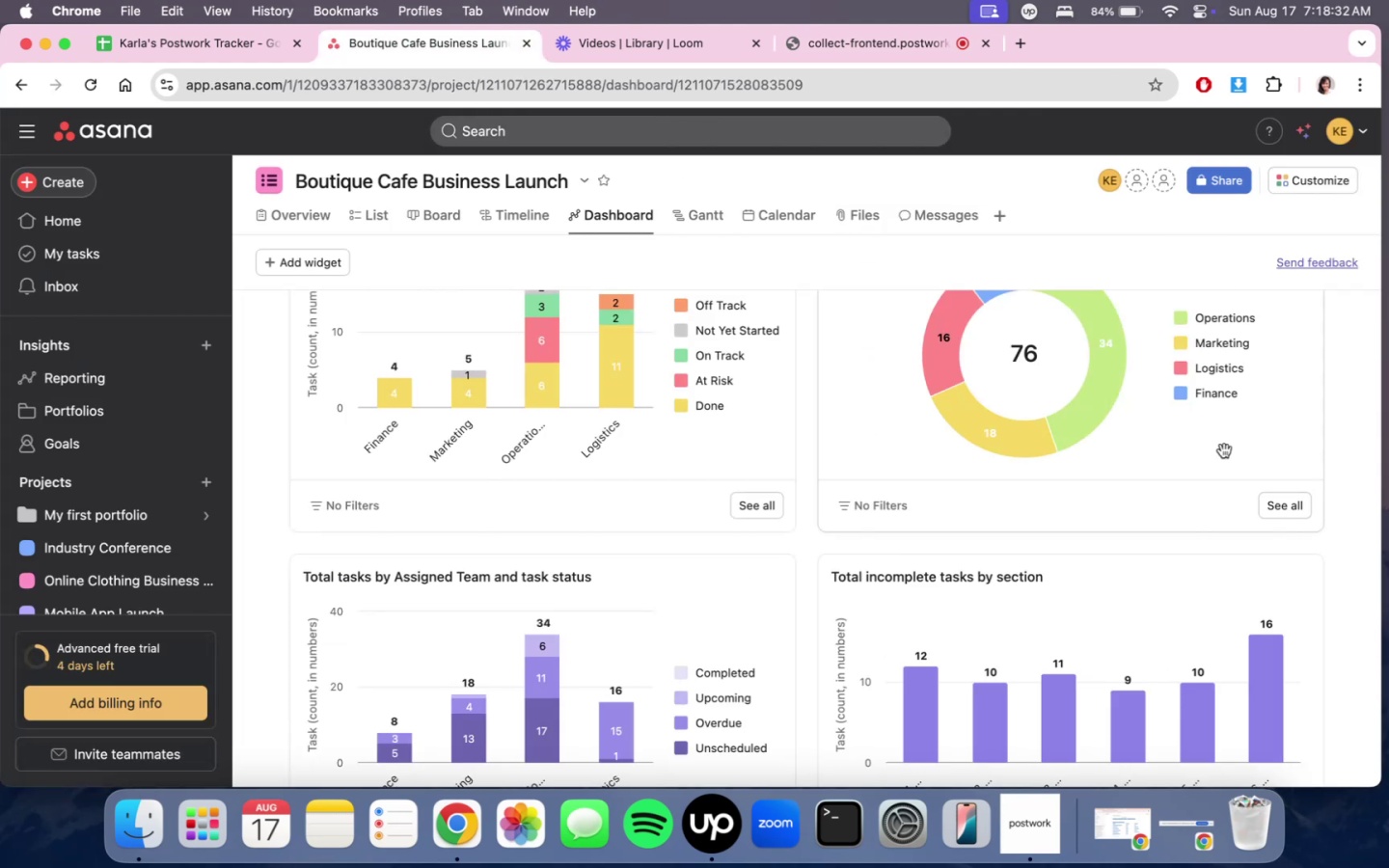 
scroll: coordinate [1208, 621], scroll_direction: down, amount: 15.0
 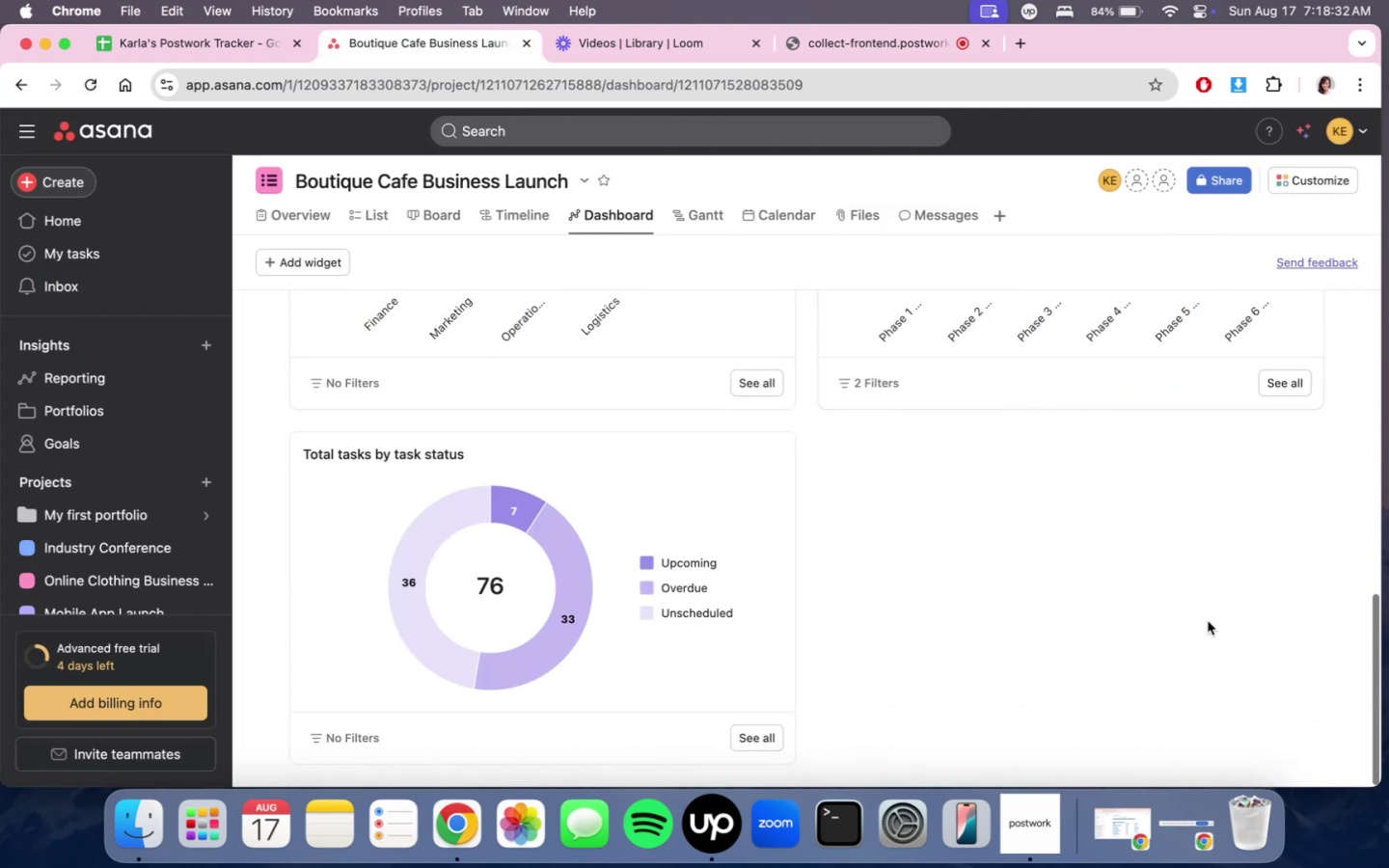 
scroll: coordinate [1208, 621], scroll_direction: up, amount: 17.0
 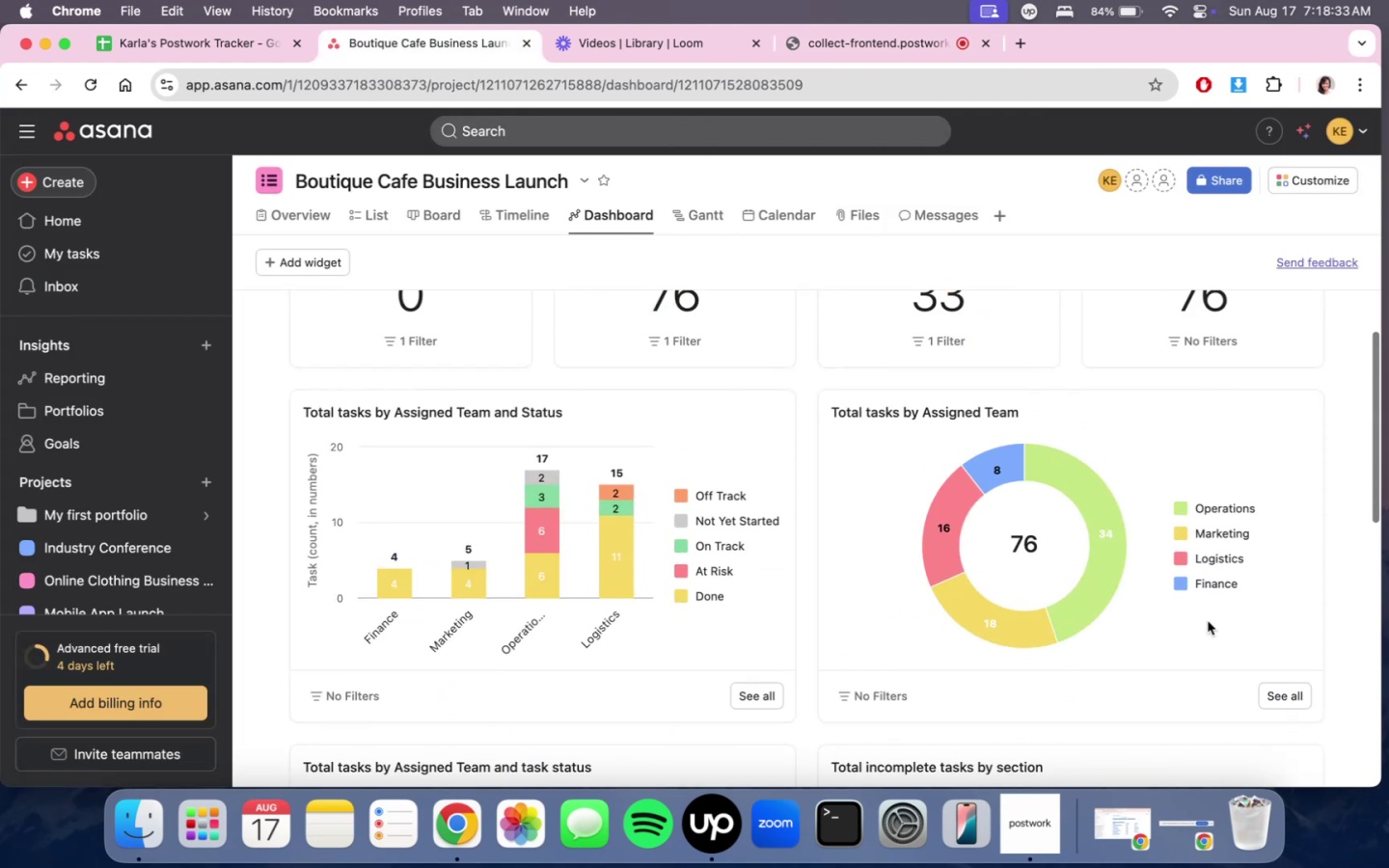 
scroll: coordinate [1208, 621], scroll_direction: down, amount: 12.0
 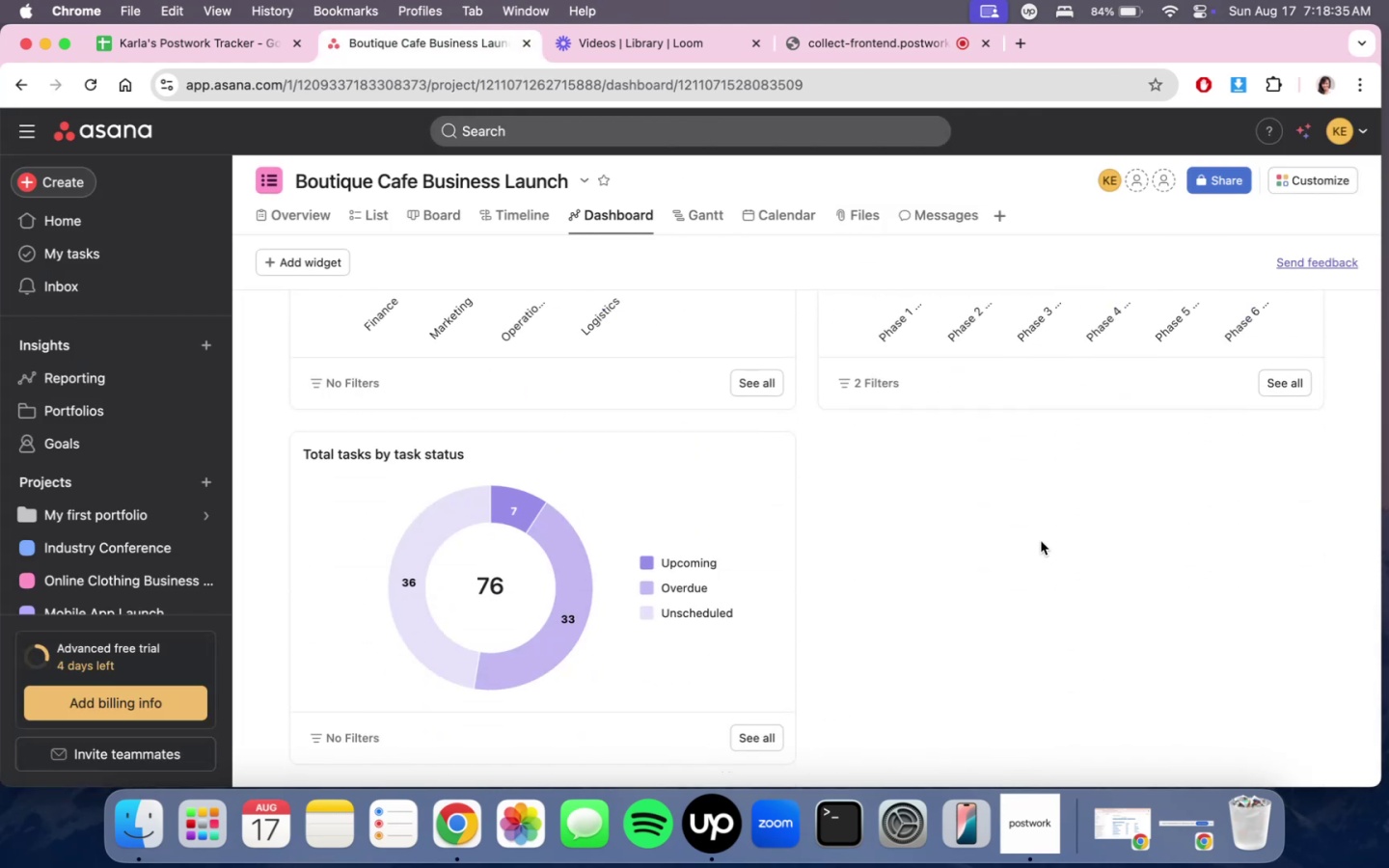 
scroll: coordinate [1045, 535], scroll_direction: up, amount: 16.0
 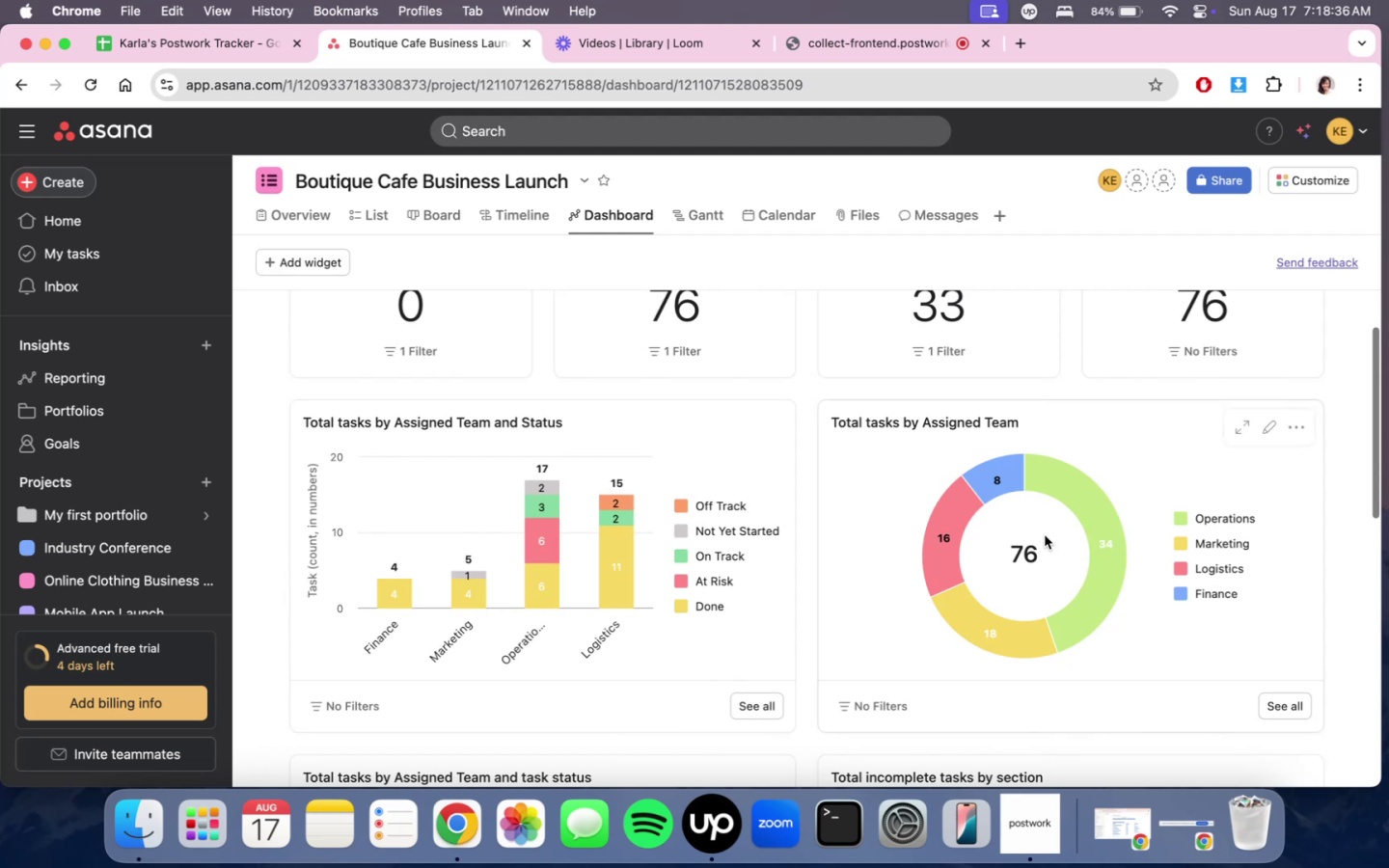 
scroll: coordinate [1045, 535], scroll_direction: down, amount: 20.0
 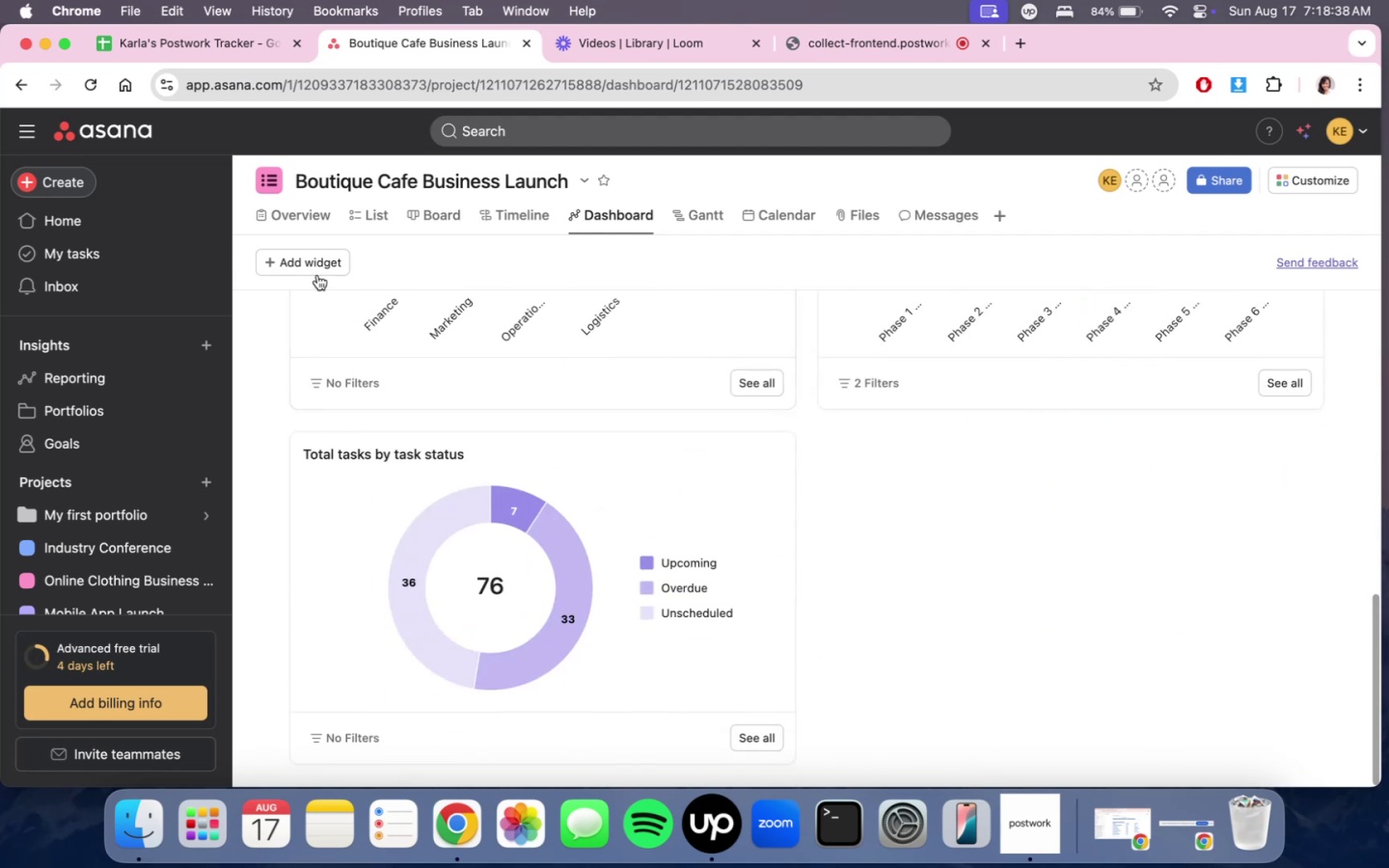 
left_click([317, 275])
 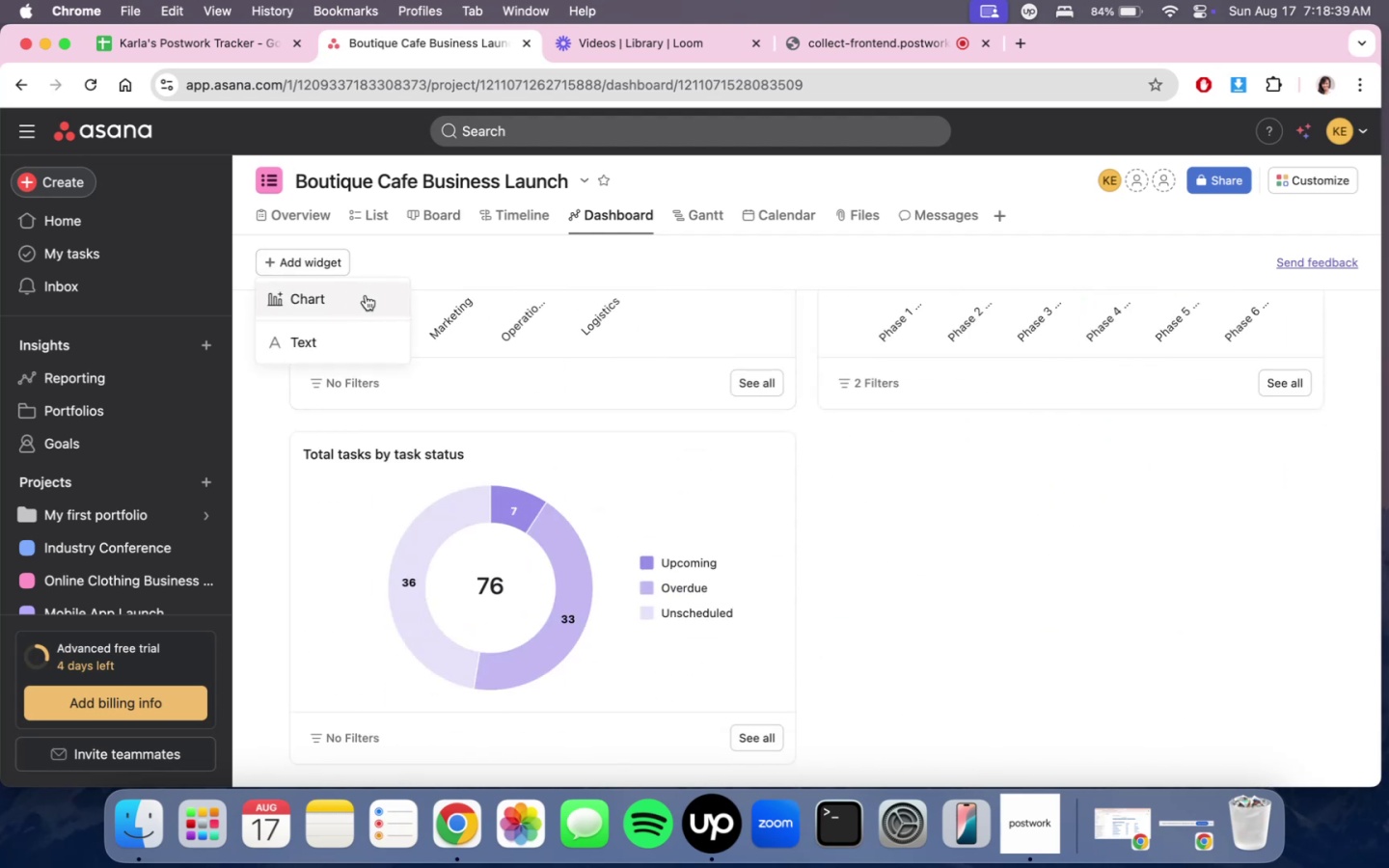 
double_click([365, 297])
 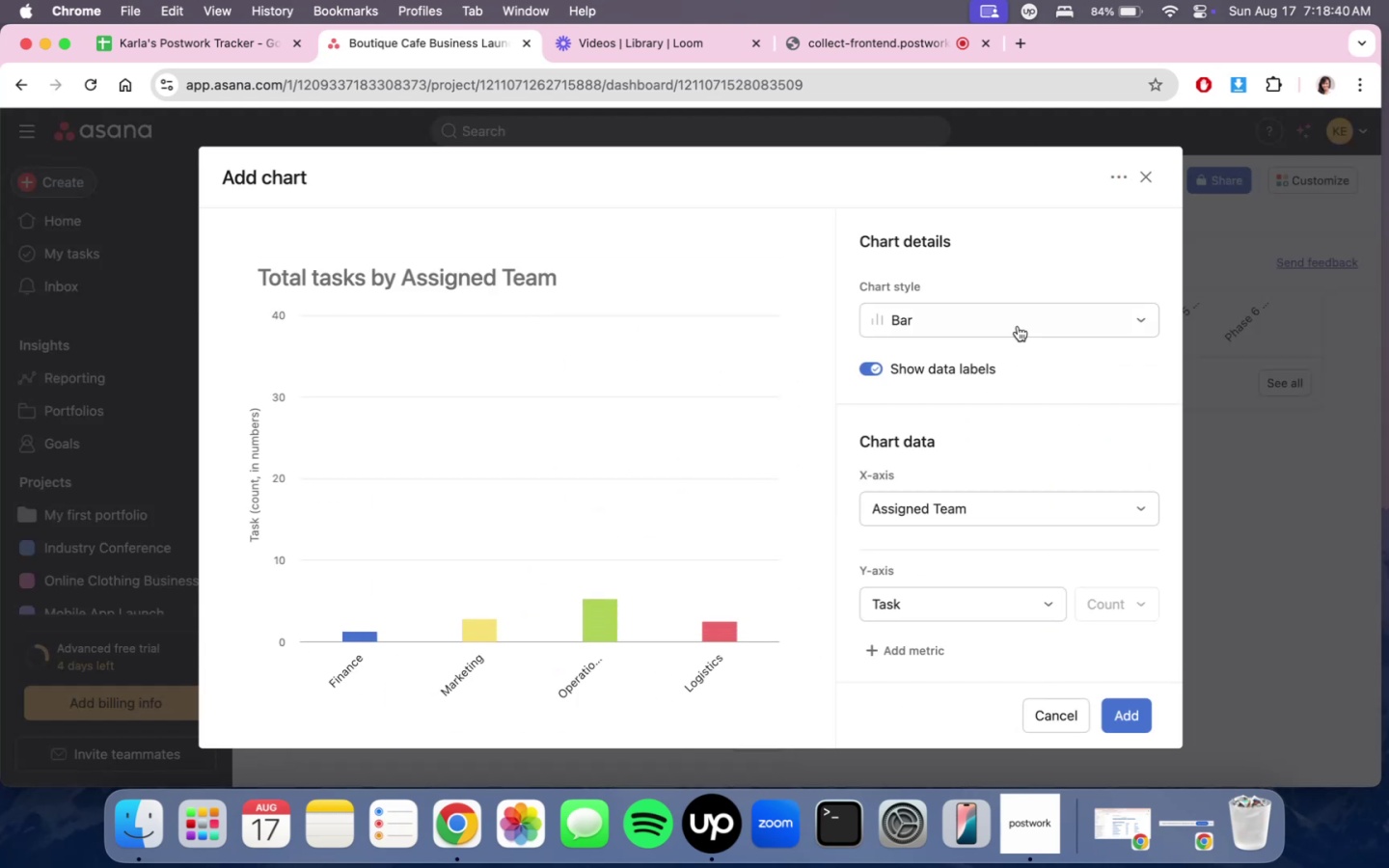 
triple_click([1021, 322])
 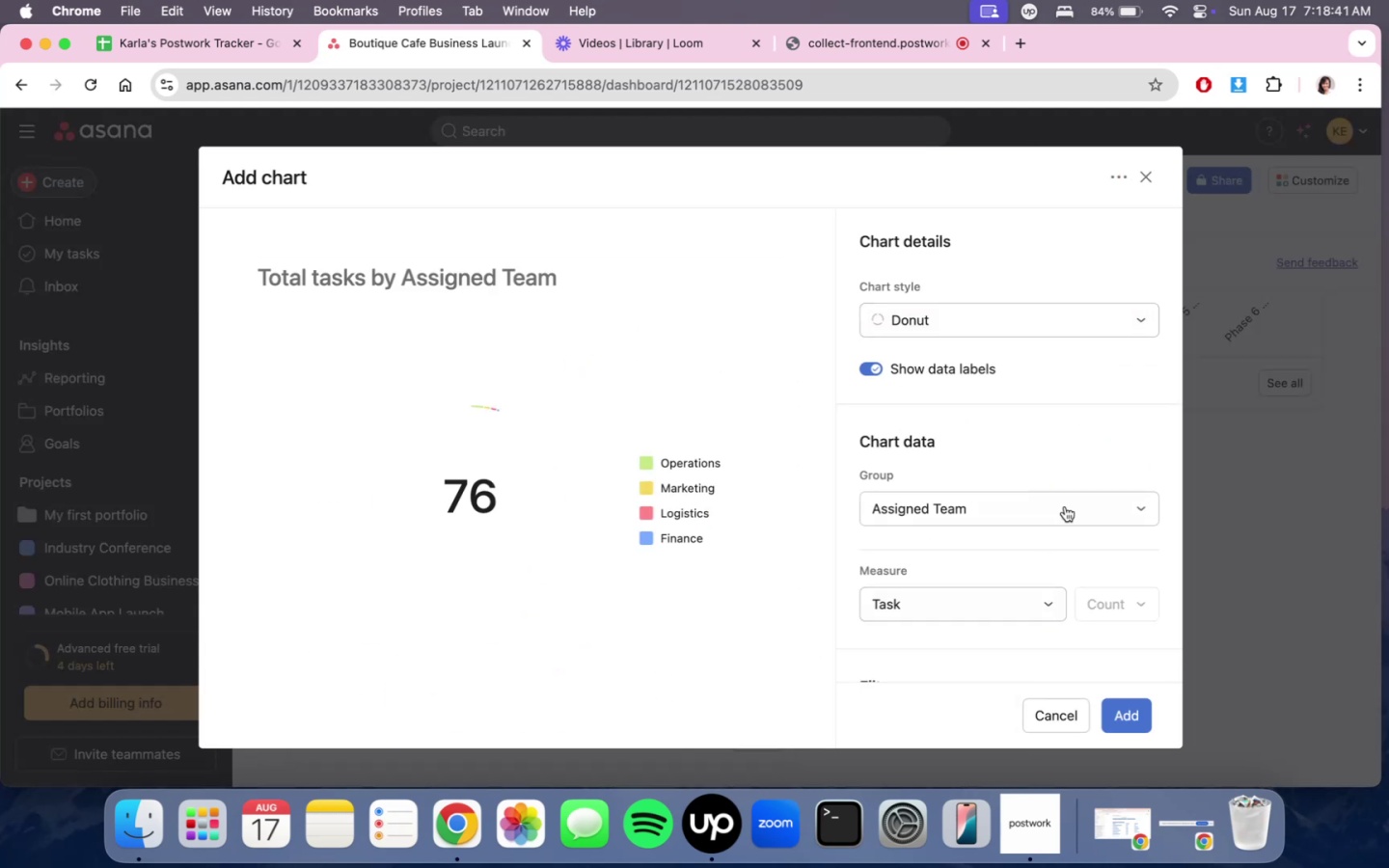 
double_click([1068, 500])
 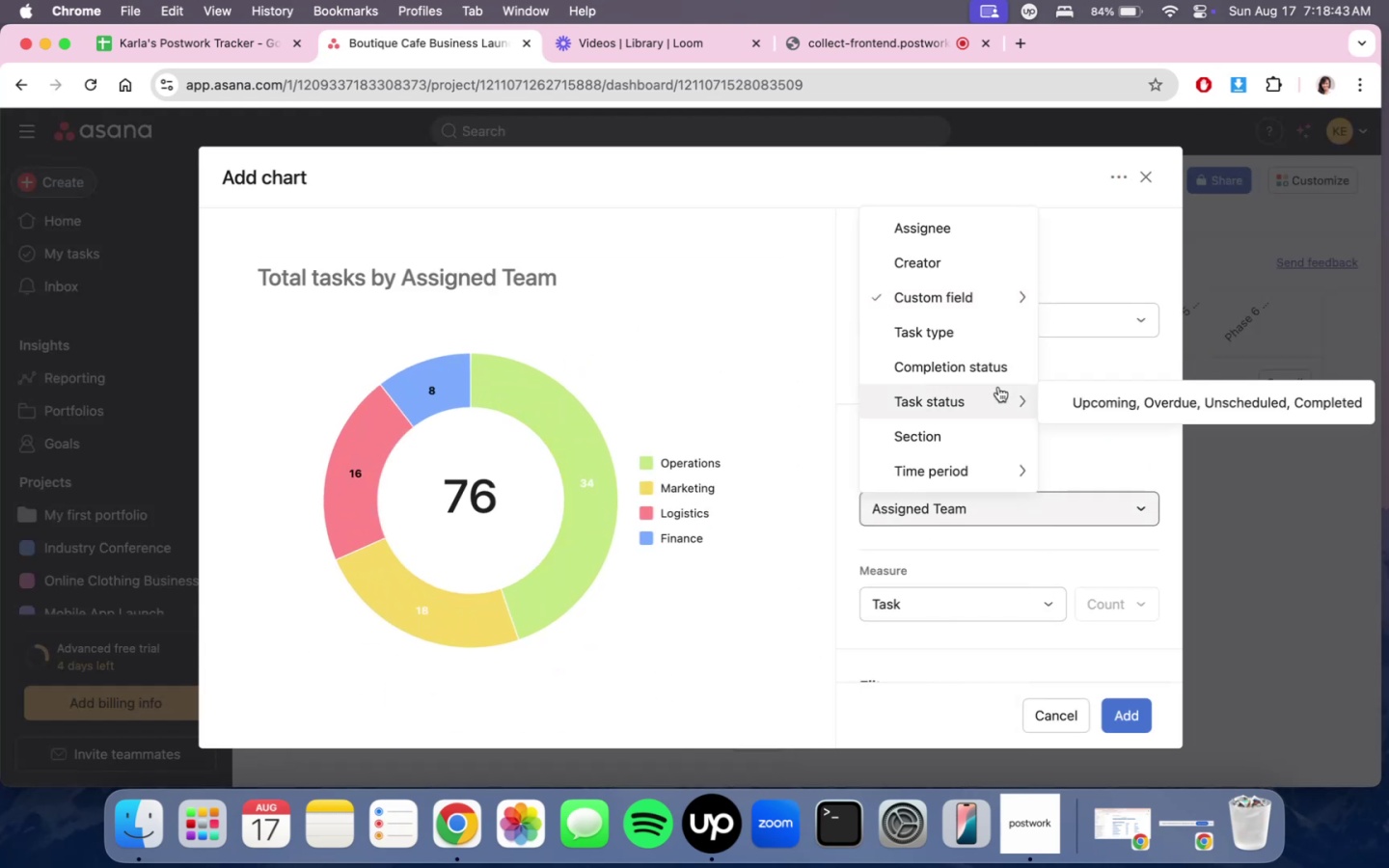 
left_click([994, 390])
 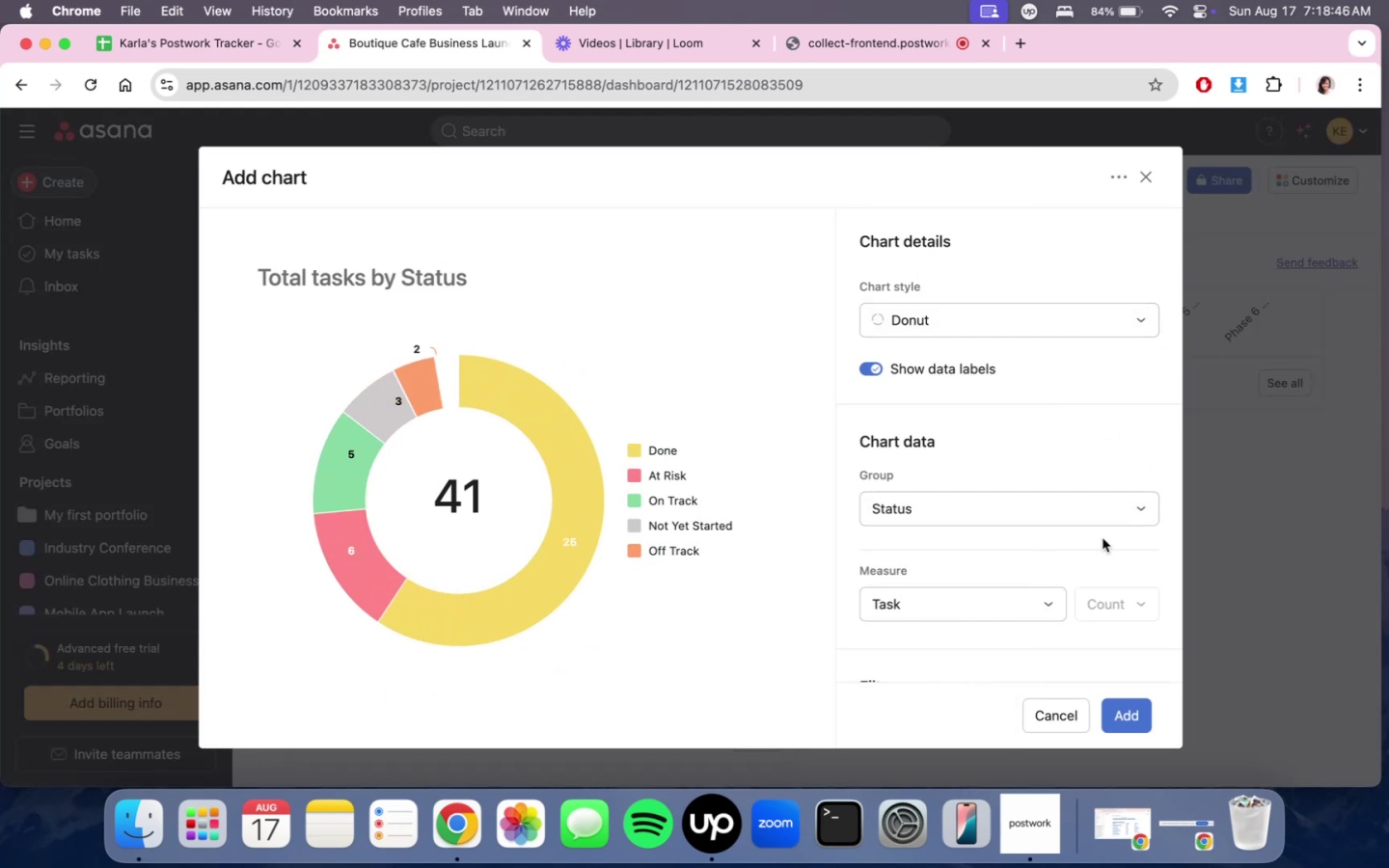 
scroll: coordinate [1142, 631], scroll_direction: down, amount: 8.0
 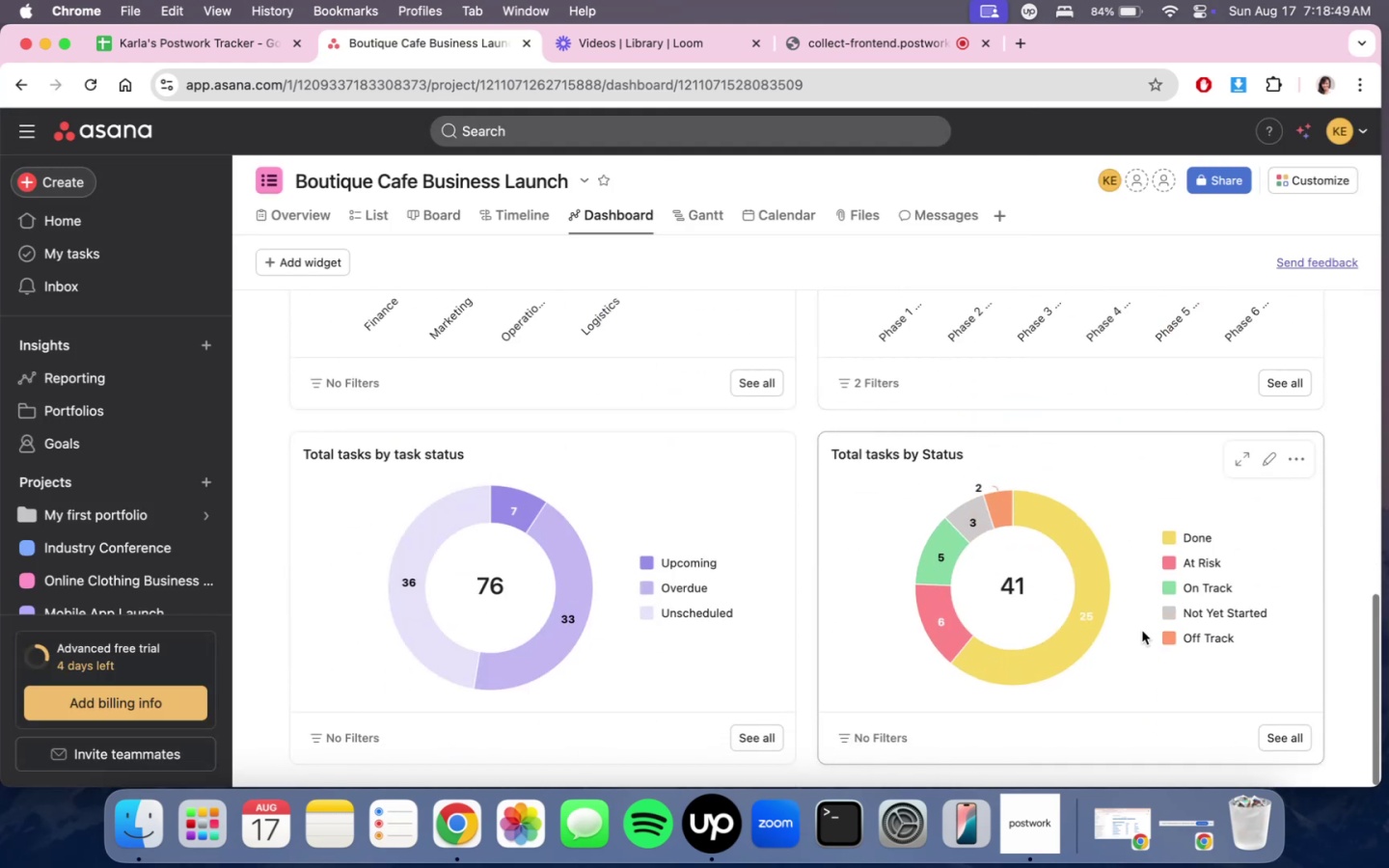 
scroll: coordinate [1142, 631], scroll_direction: up, amount: 13.0
 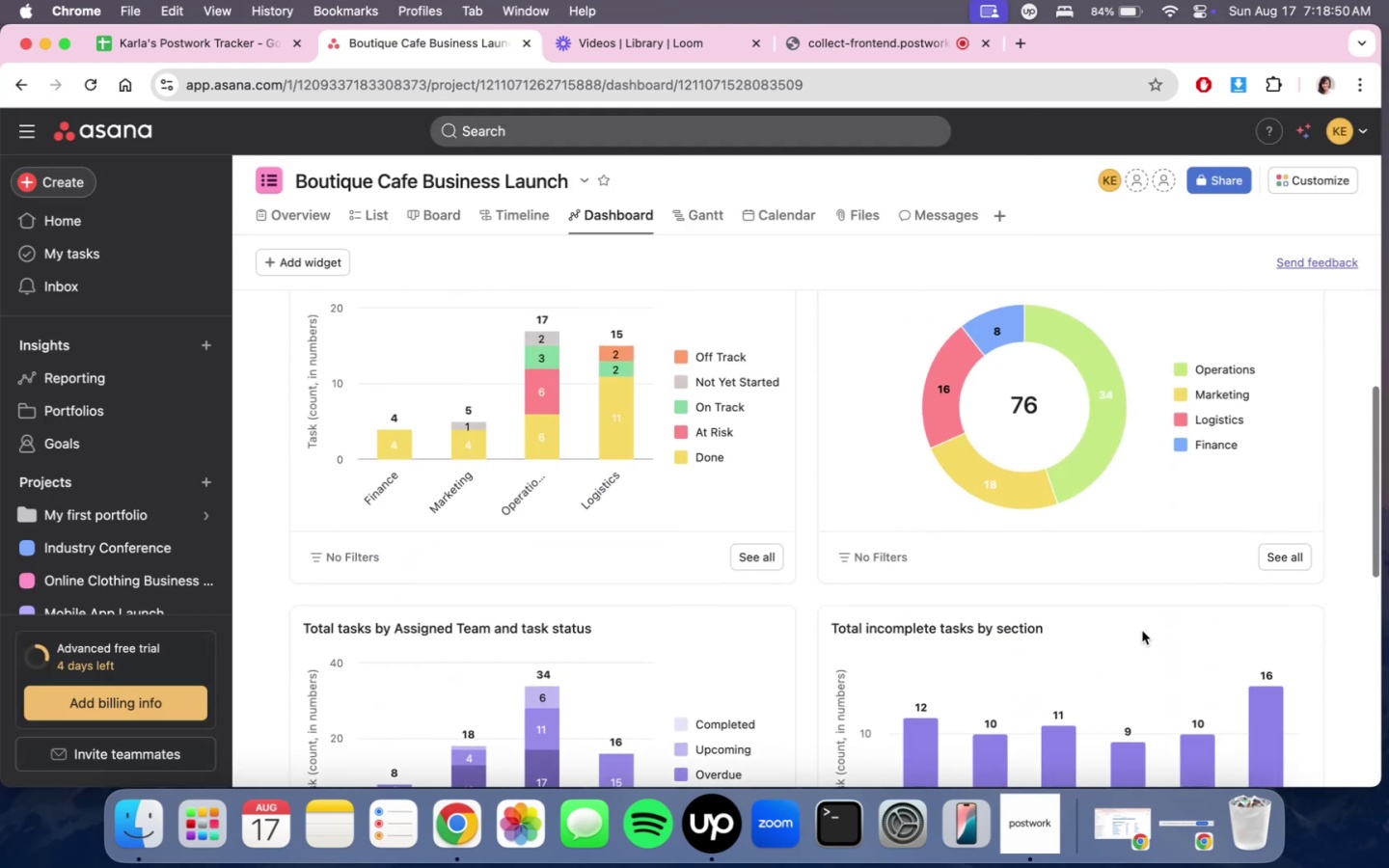 
scroll: coordinate [1142, 631], scroll_direction: none, amount: 0.0
 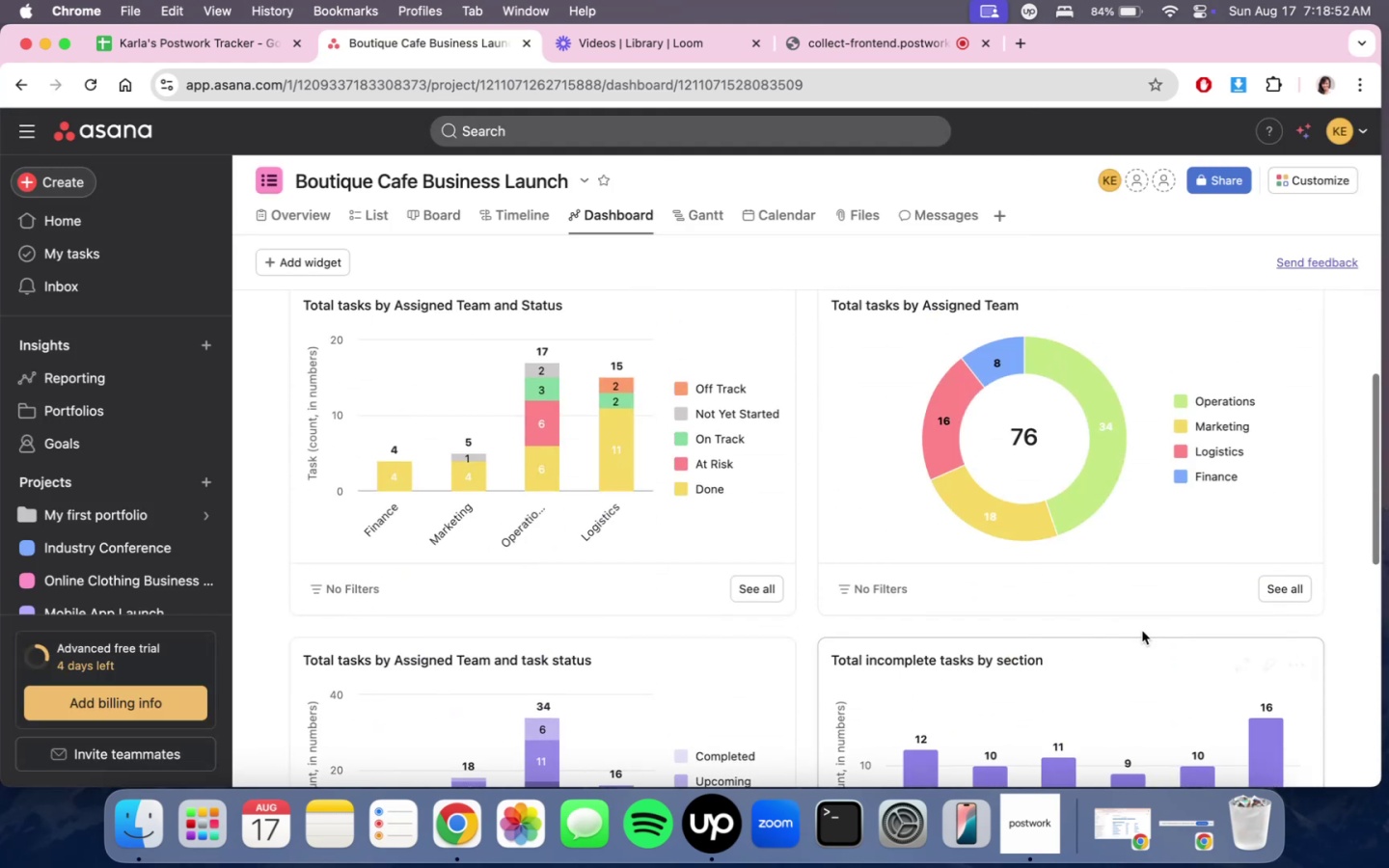 
scroll: coordinate [1142, 631], scroll_direction: down, amount: 11.0
 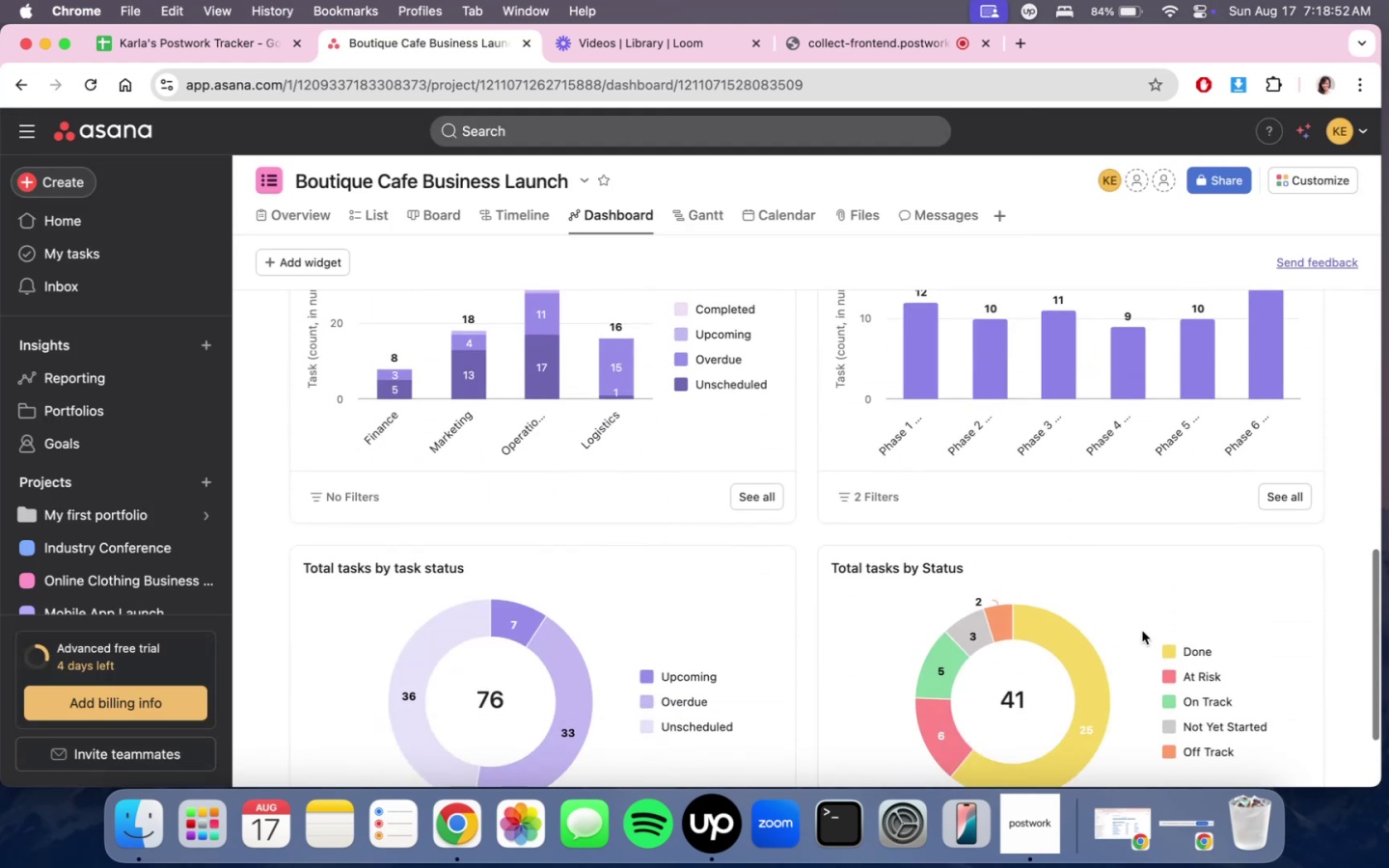 
scroll: coordinate [1142, 631], scroll_direction: up, amount: 11.0
 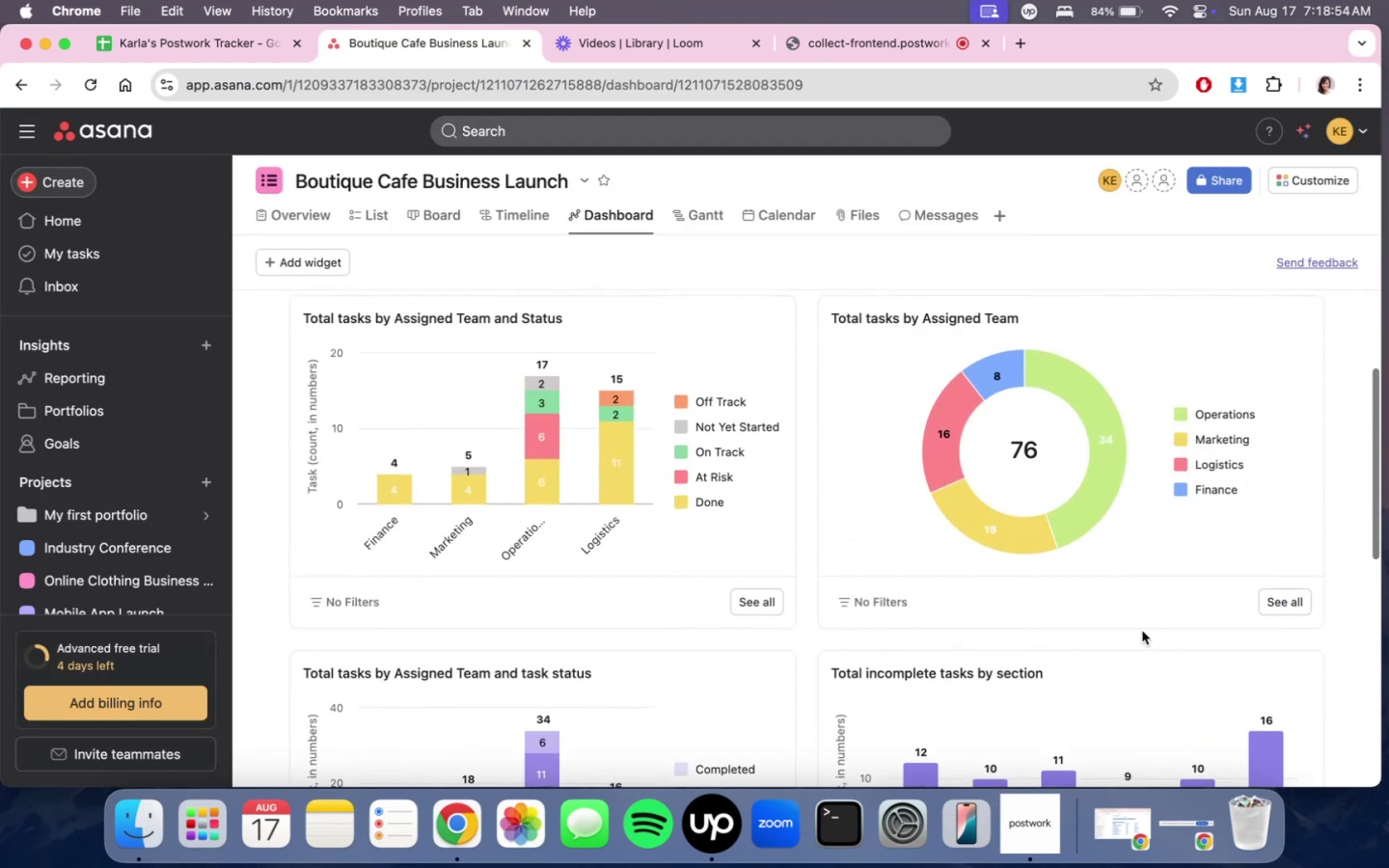 
scroll: coordinate [1142, 631], scroll_direction: down, amount: 15.0
 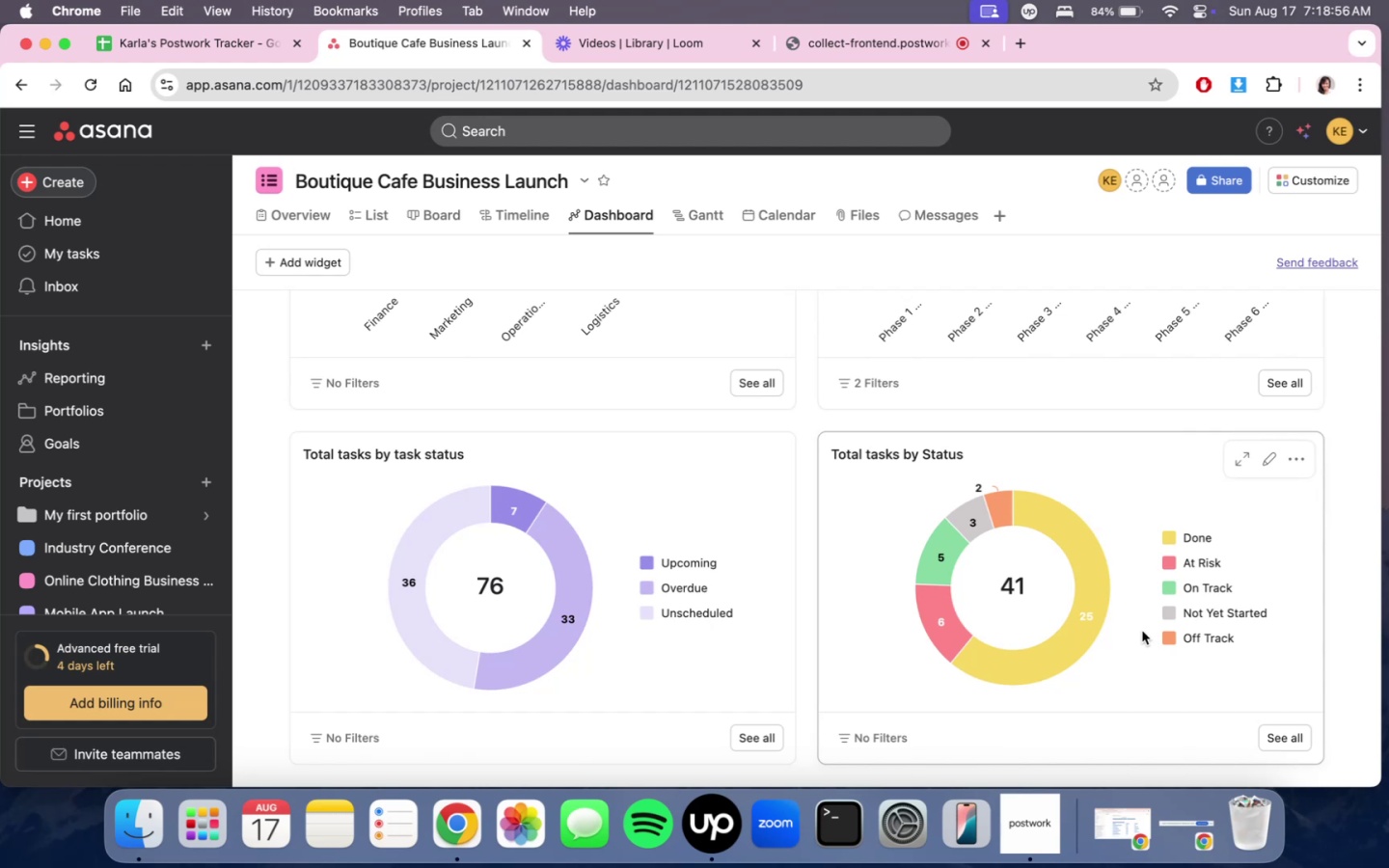 
scroll: coordinate [1142, 631], scroll_direction: up, amount: 15.0
 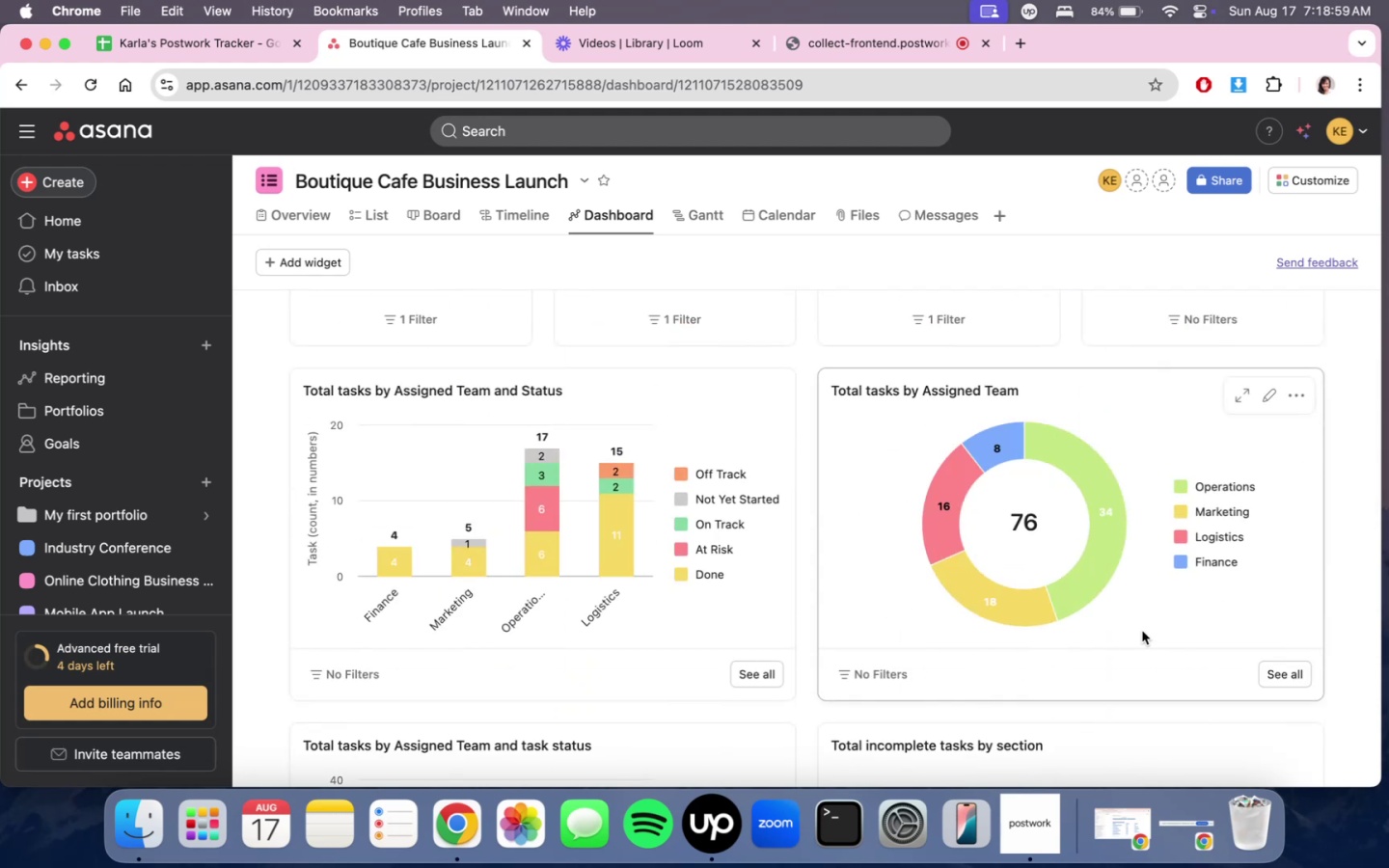 
scroll: coordinate [1142, 631], scroll_direction: down, amount: 10.0
 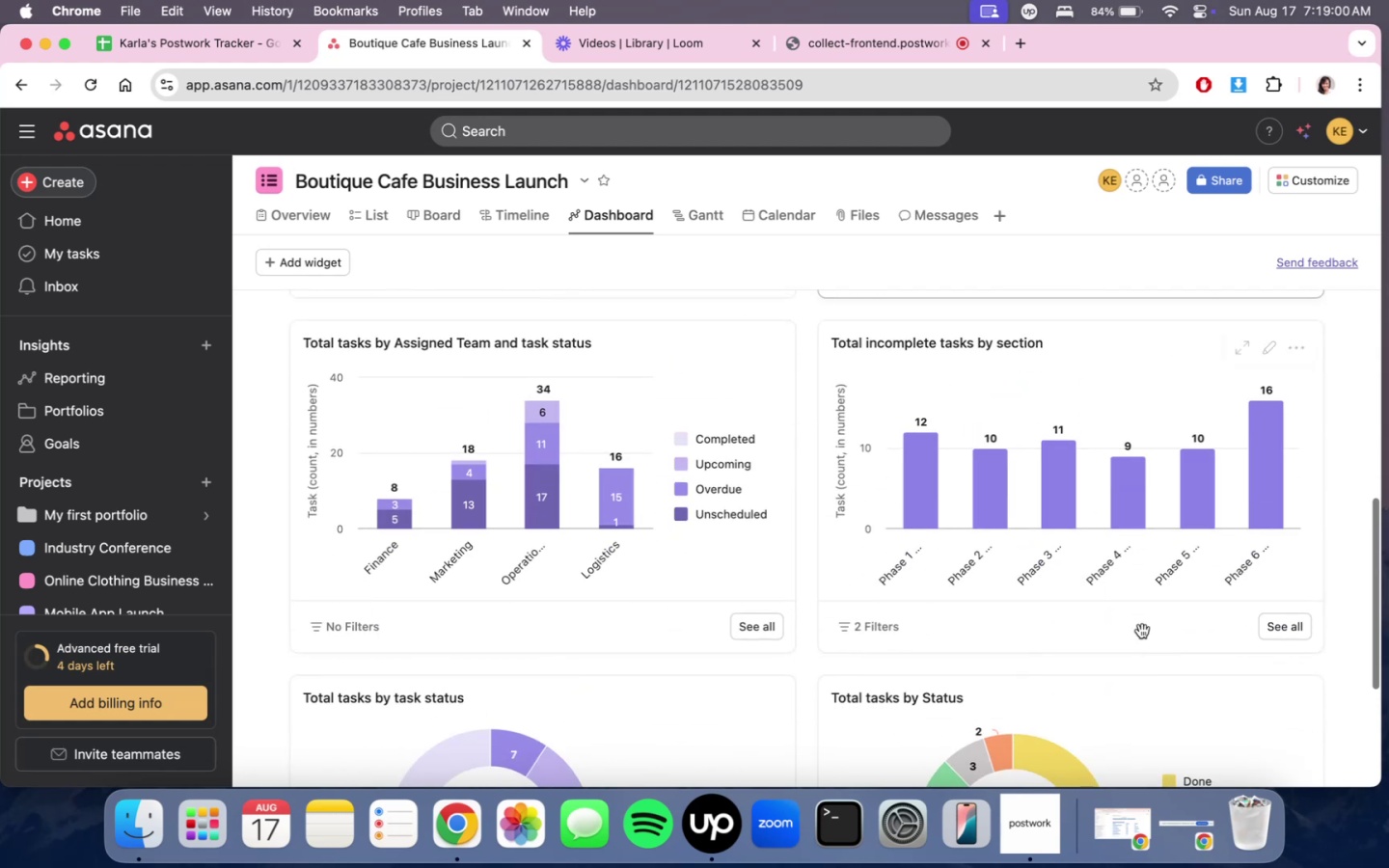 
scroll: coordinate [1142, 631], scroll_direction: up, amount: 11.0
 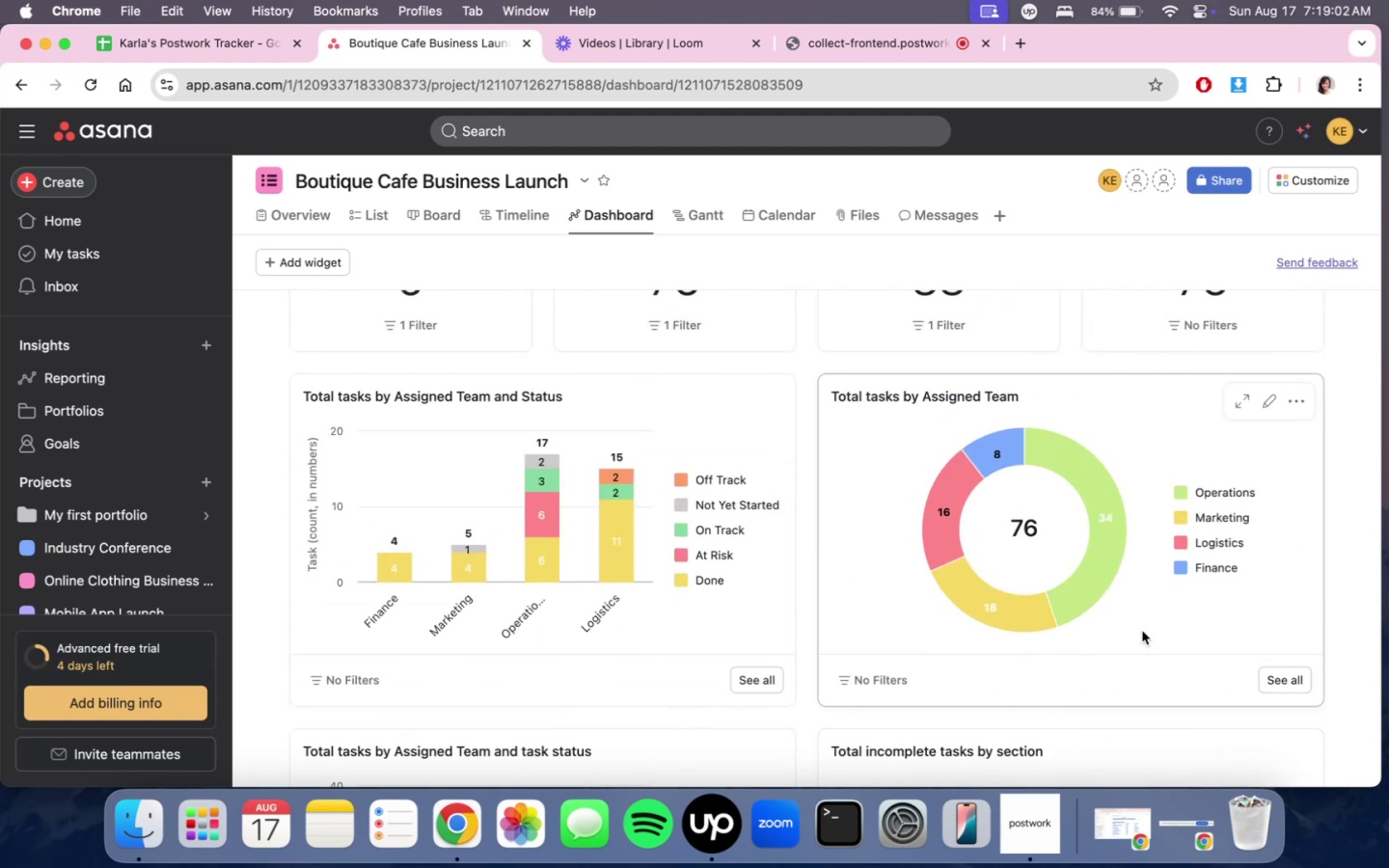 
scroll: coordinate [1142, 631], scroll_direction: down, amount: 15.0
 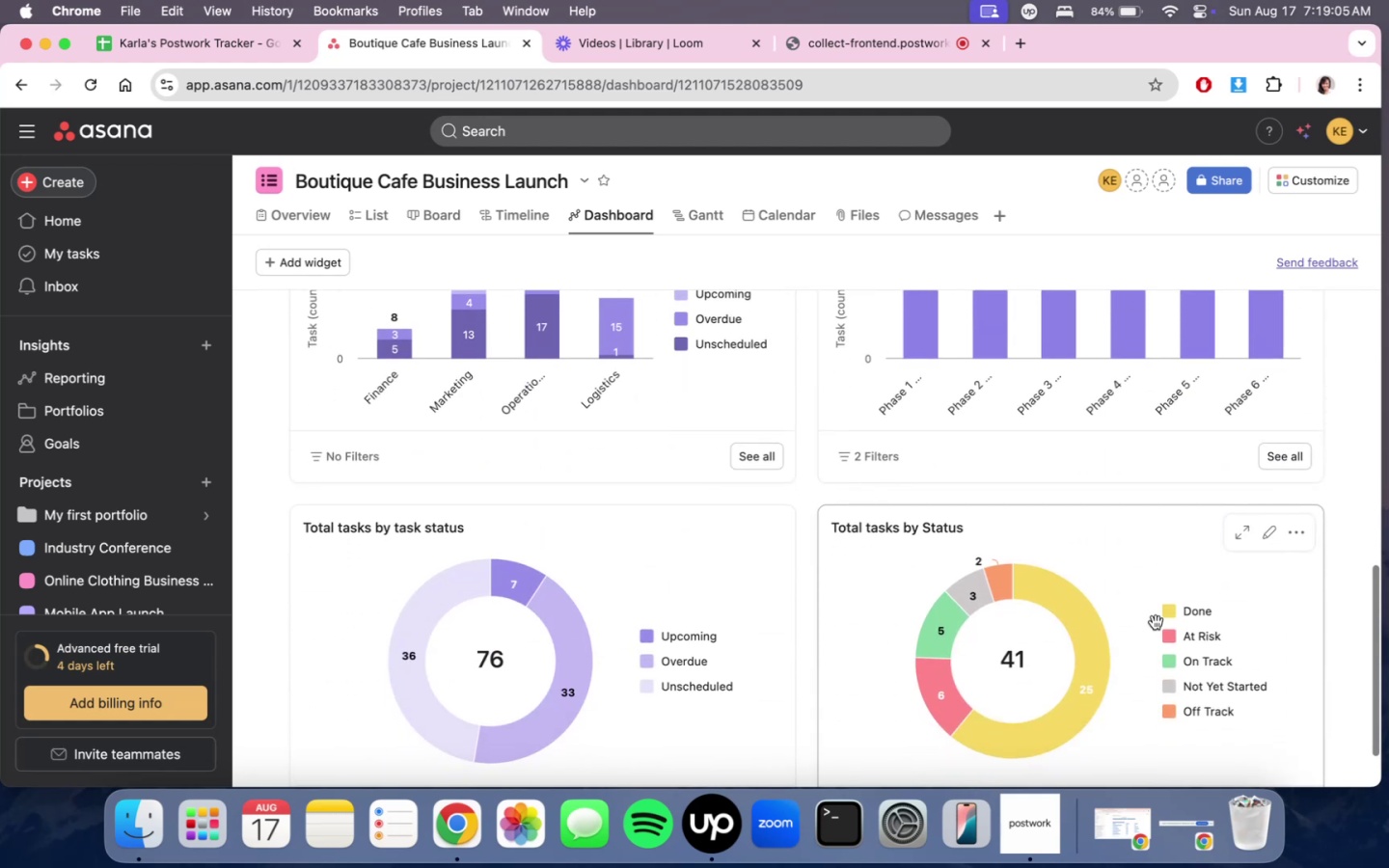 
scroll: coordinate [1157, 621], scroll_direction: up, amount: 15.0
 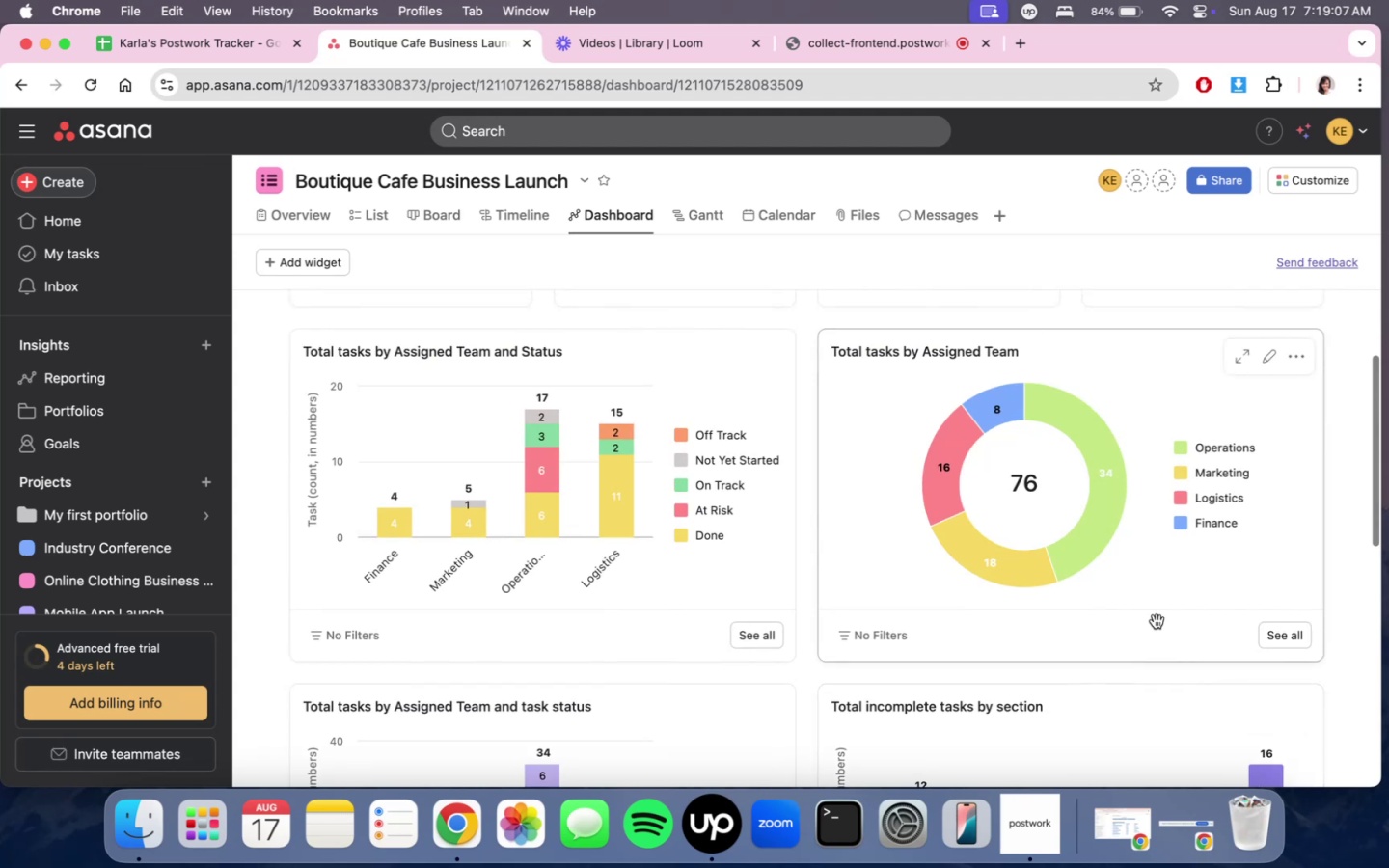 
scroll: coordinate [1157, 621], scroll_direction: down, amount: 16.0
 